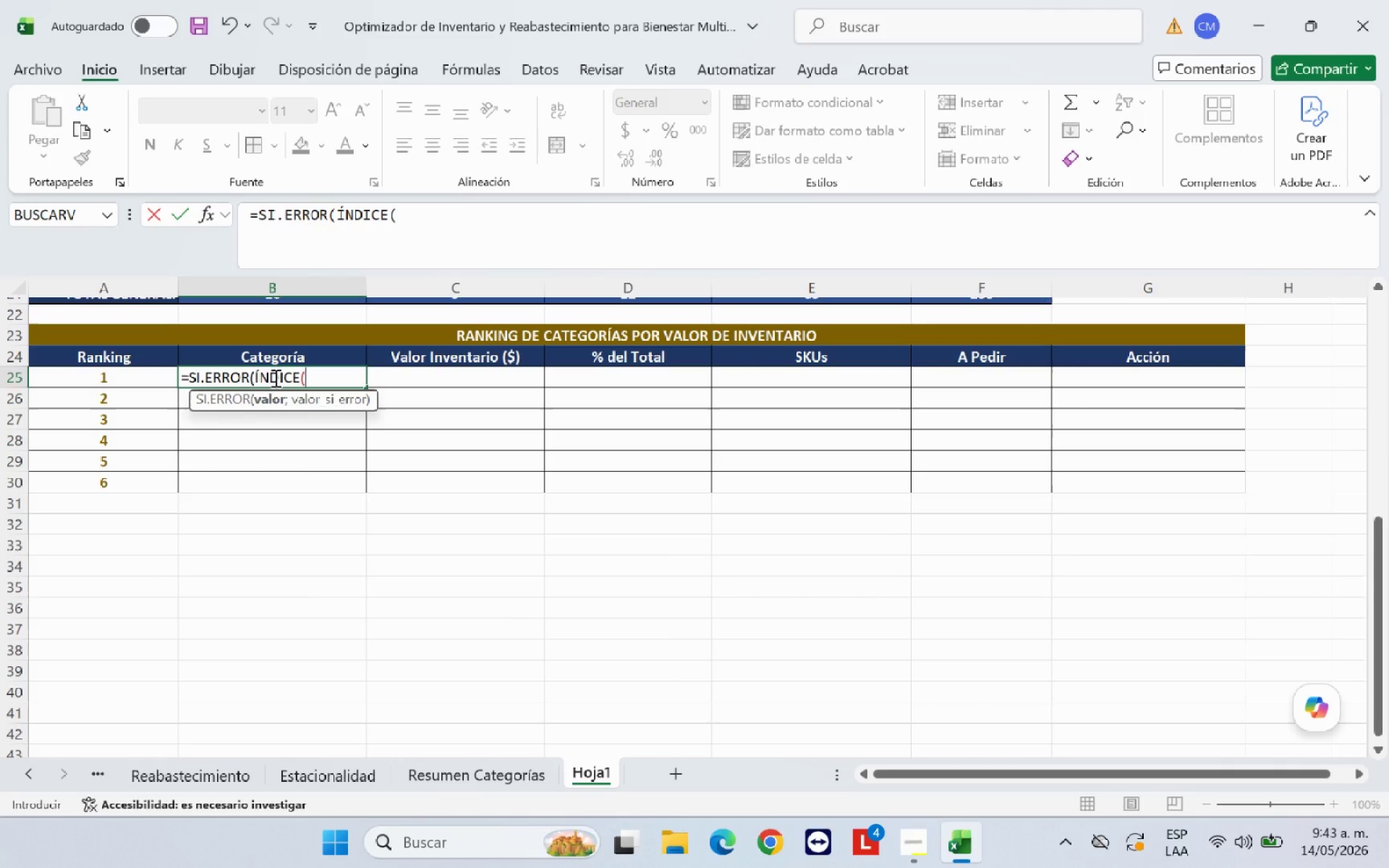 
wait(25.52)
 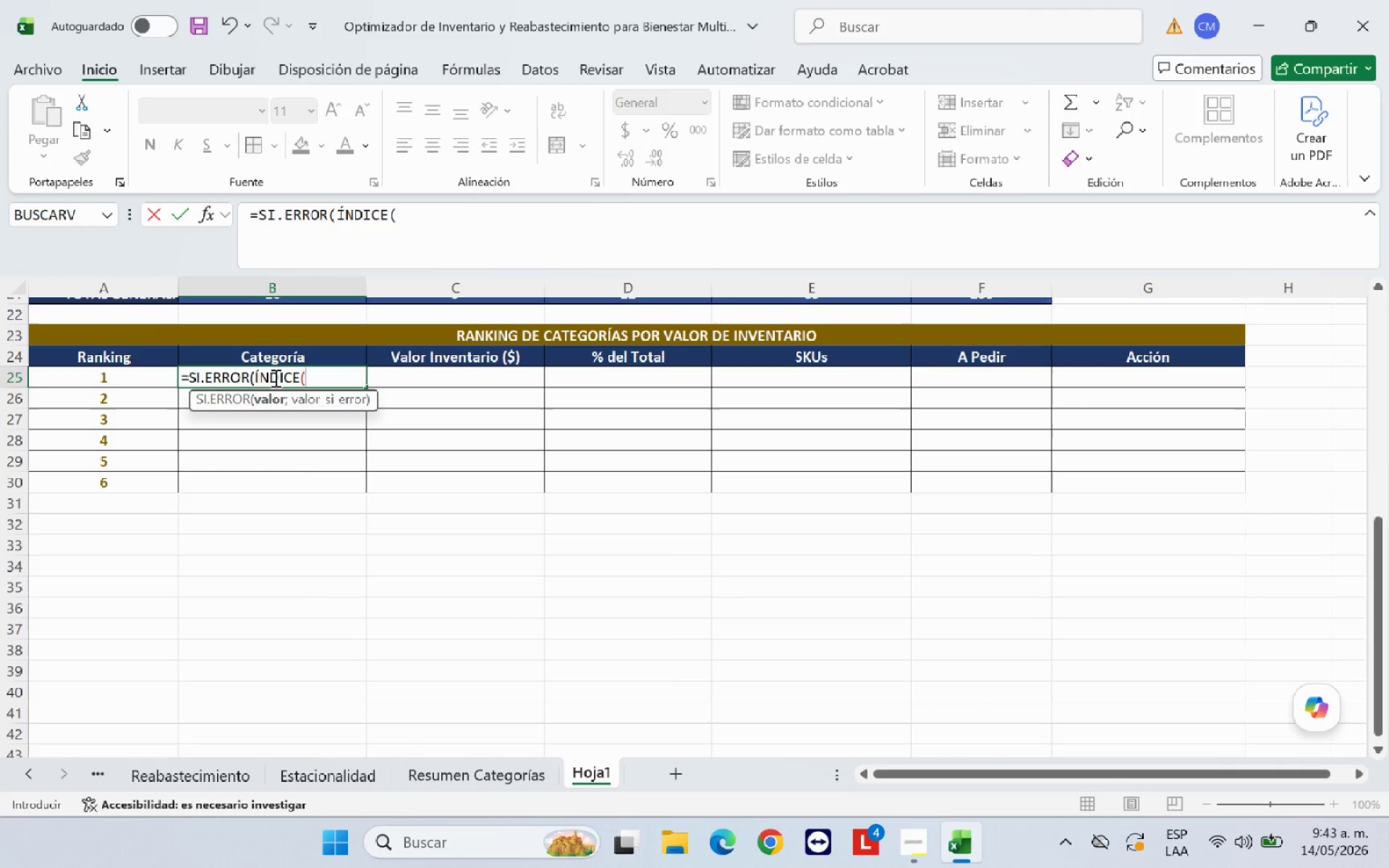 
scroll: coordinate [357, 470], scroll_direction: up, amount: 10.0
 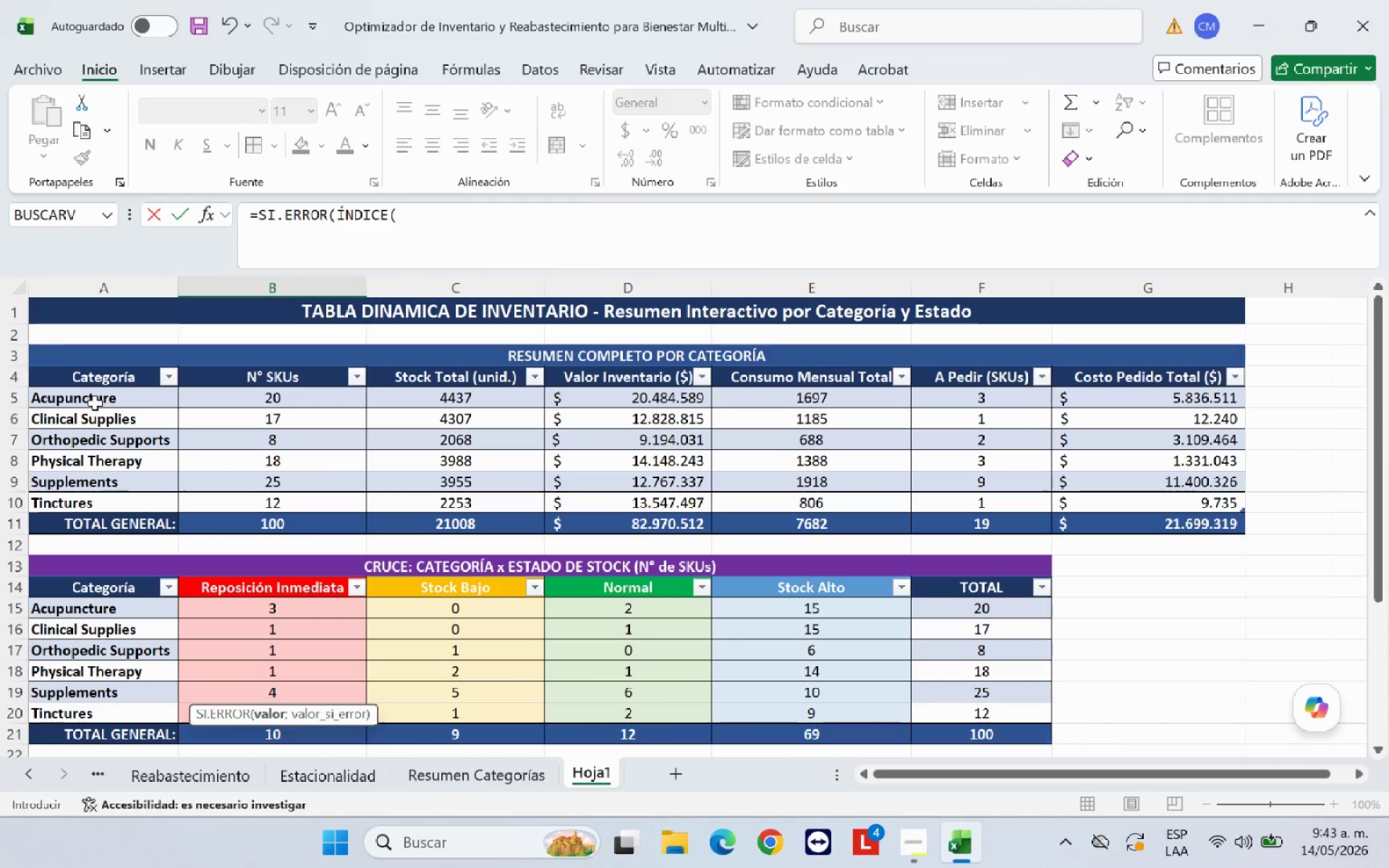 
left_click_drag(start_coordinate=[101, 401], to_coordinate=[111, 502])
 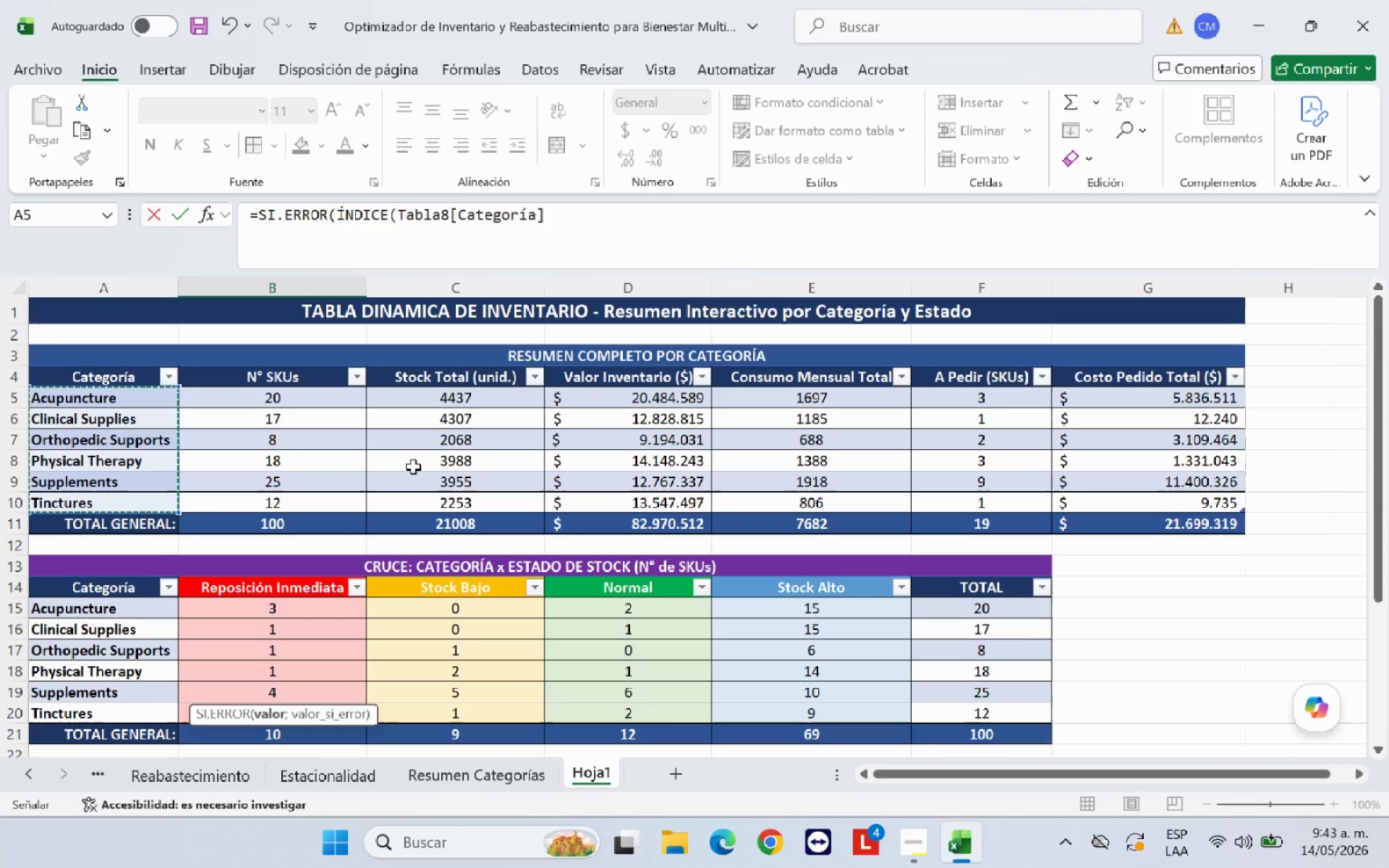 
type(<COINCIDIR*K.ESIMO.MEYOR)
 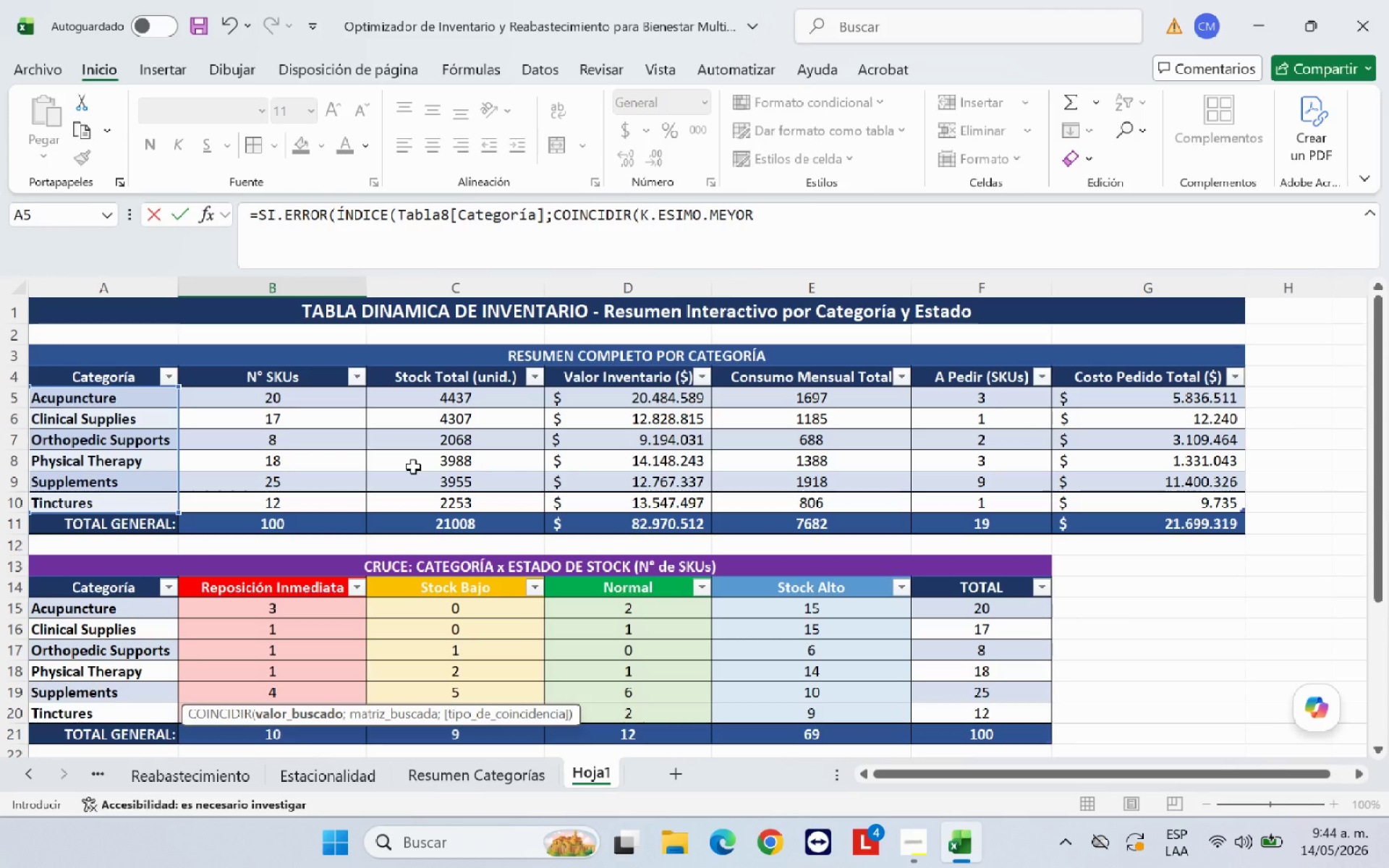 
wait(10.56)
 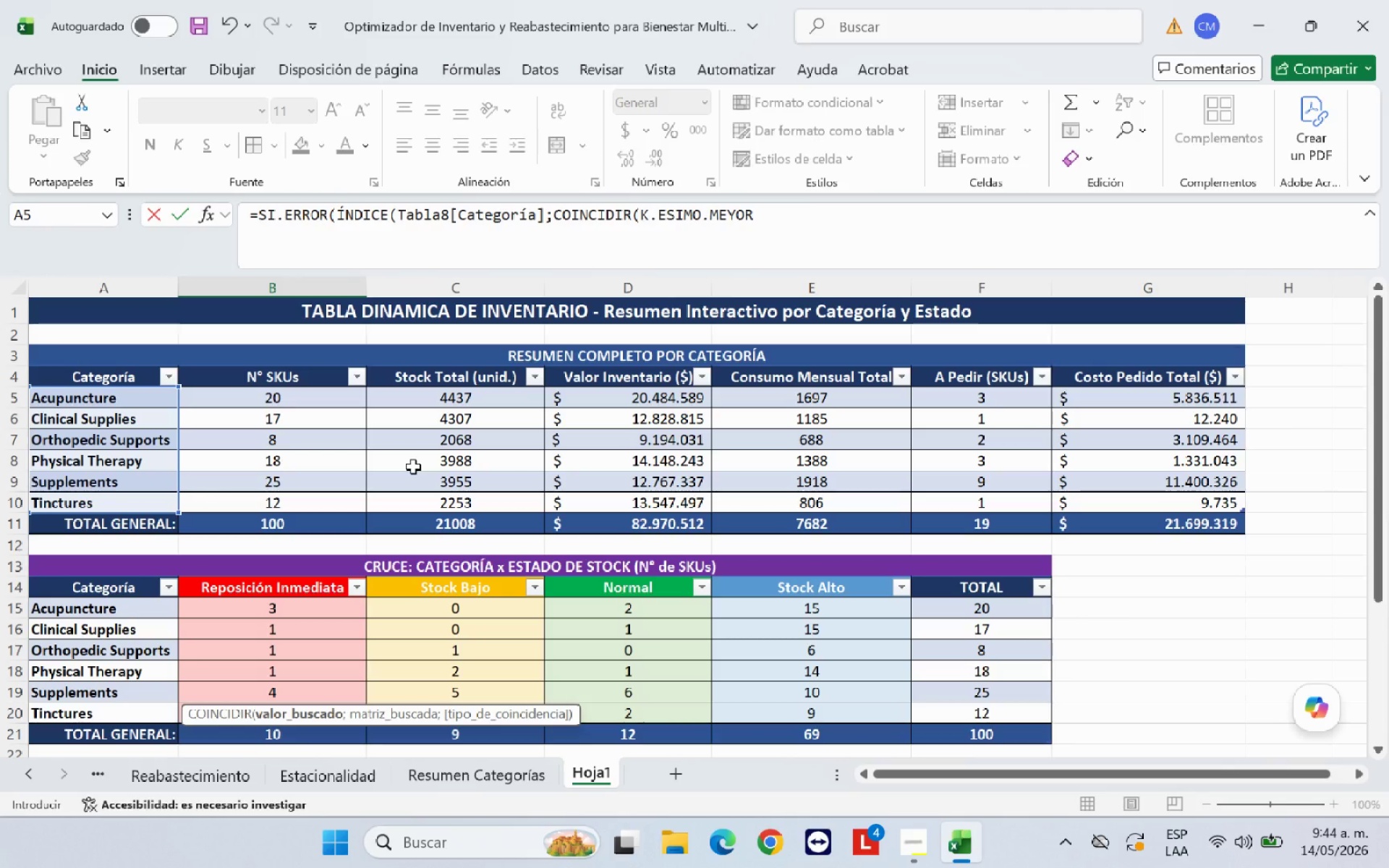 
key(Backspace)
key(Backspace)
key(Backspace)
key(Backspace)
type(AYOR)
 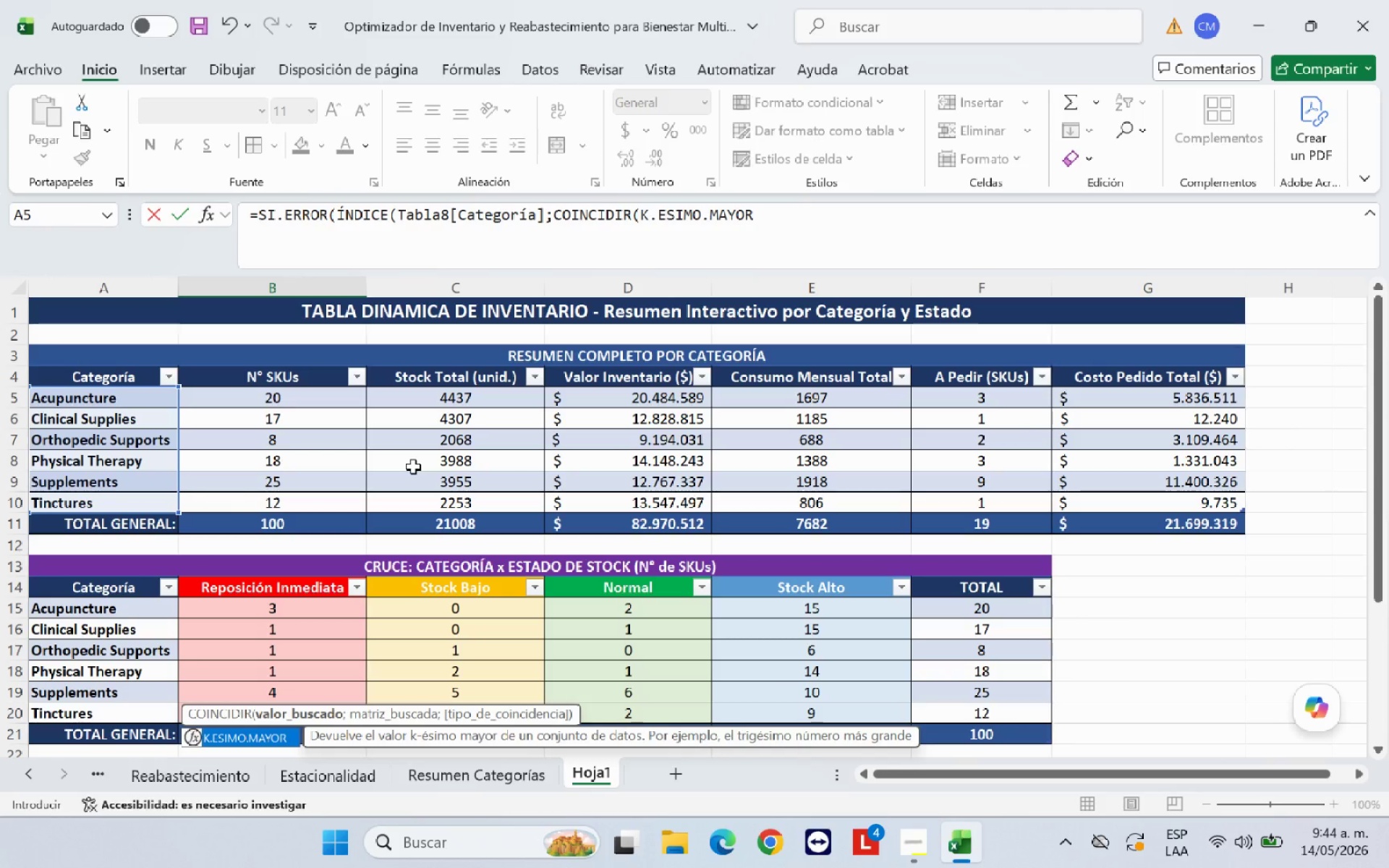 
key(Shift+8)
 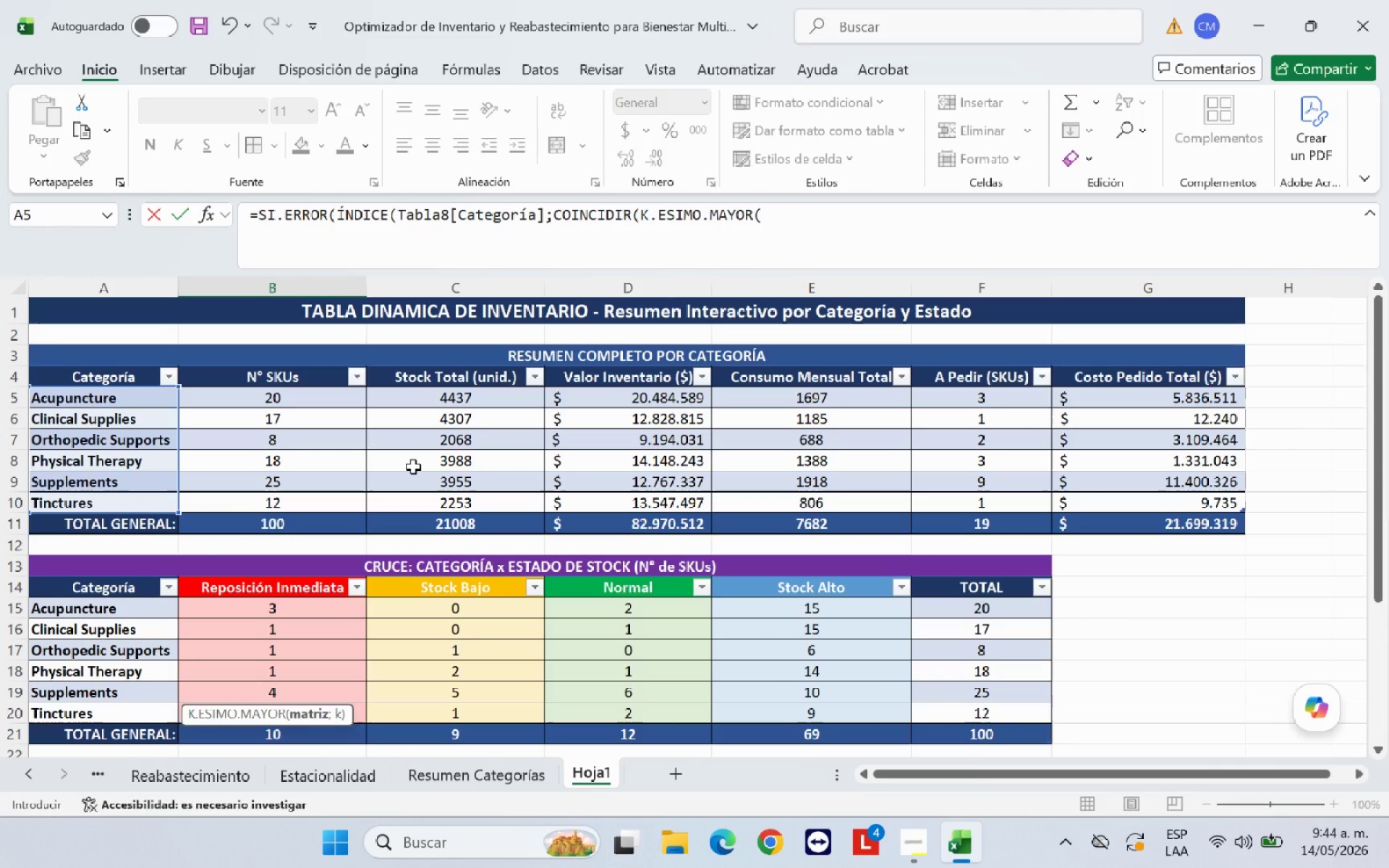 
scroll: coordinate [729, 482], scroll_direction: up, amount: 13.0
 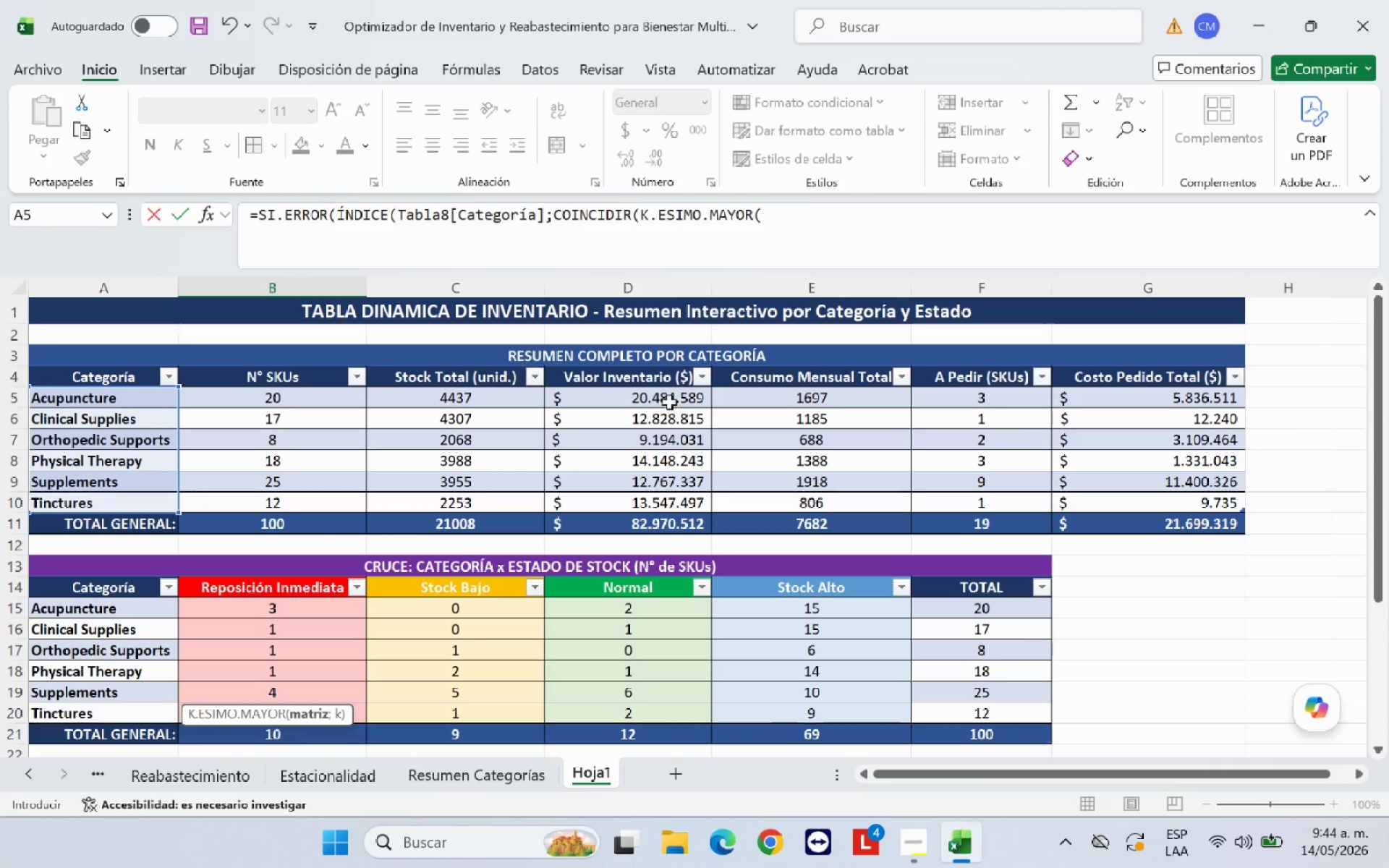 
left_click_drag(start_coordinate=[668, 396], to_coordinate=[671, 494])
 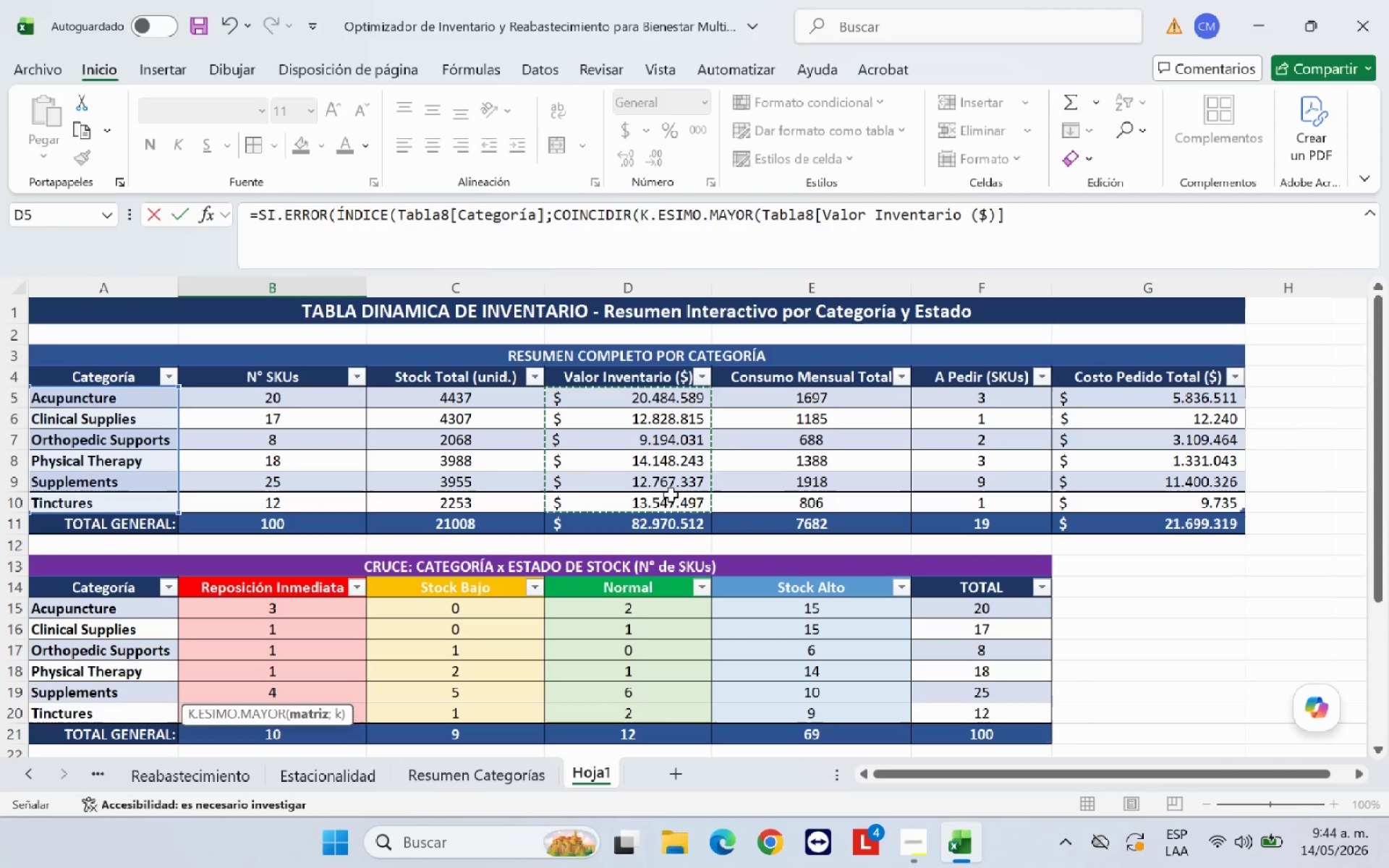 
type(<1(<)
 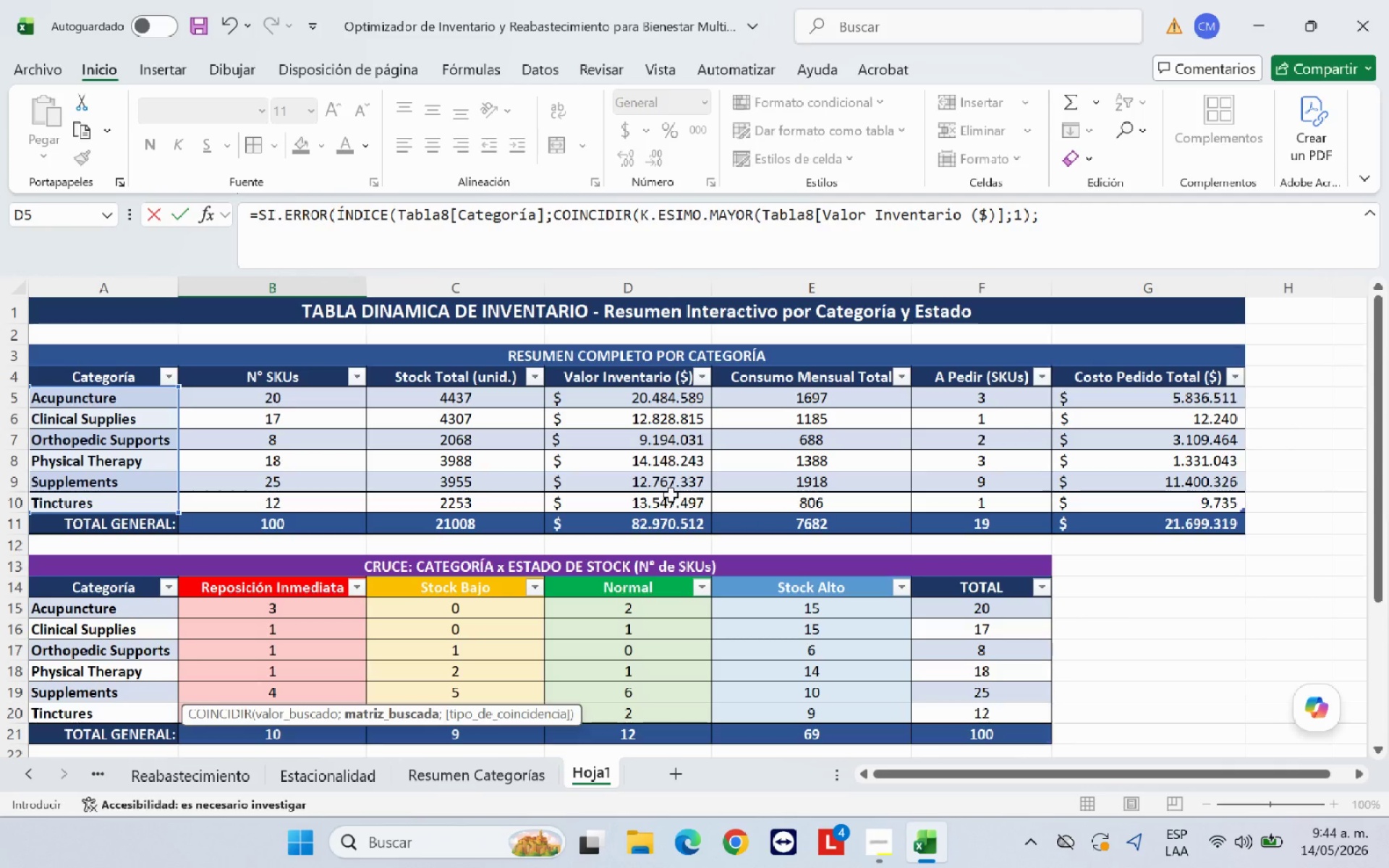 
left_click_drag(start_coordinate=[672, 399], to_coordinate=[673, 500])
 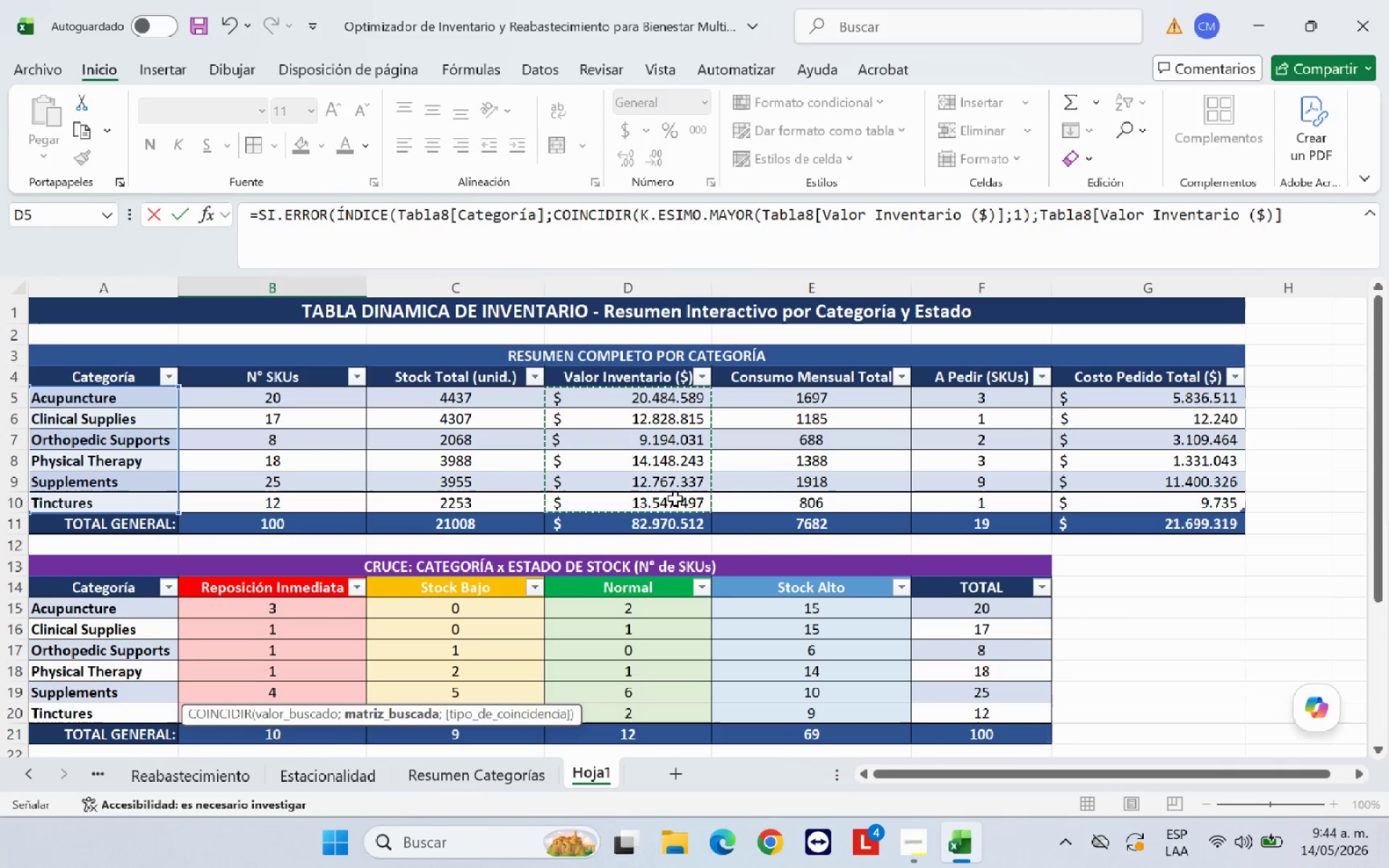 
type(<0((<@-@()
 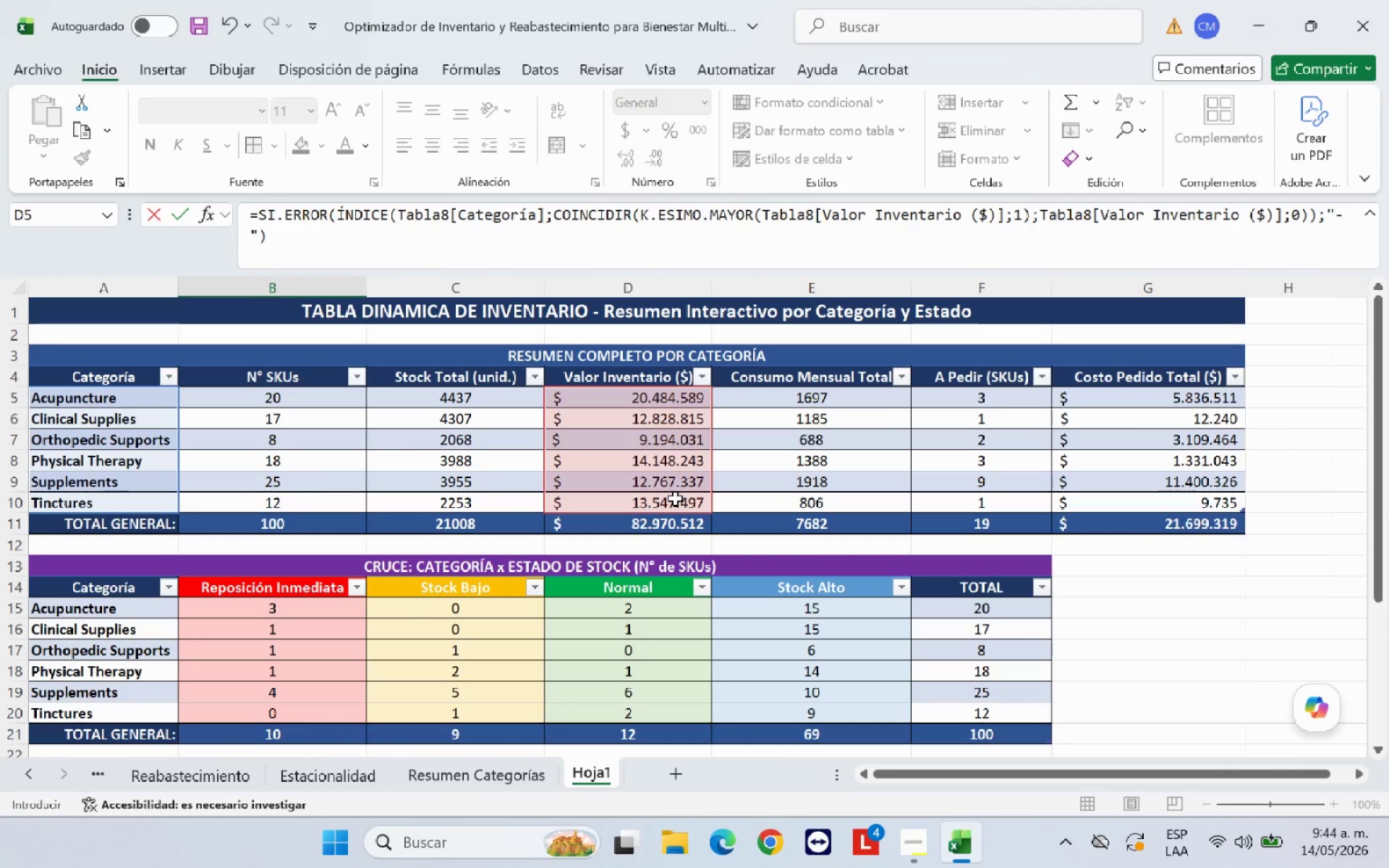 
key(Enter)
 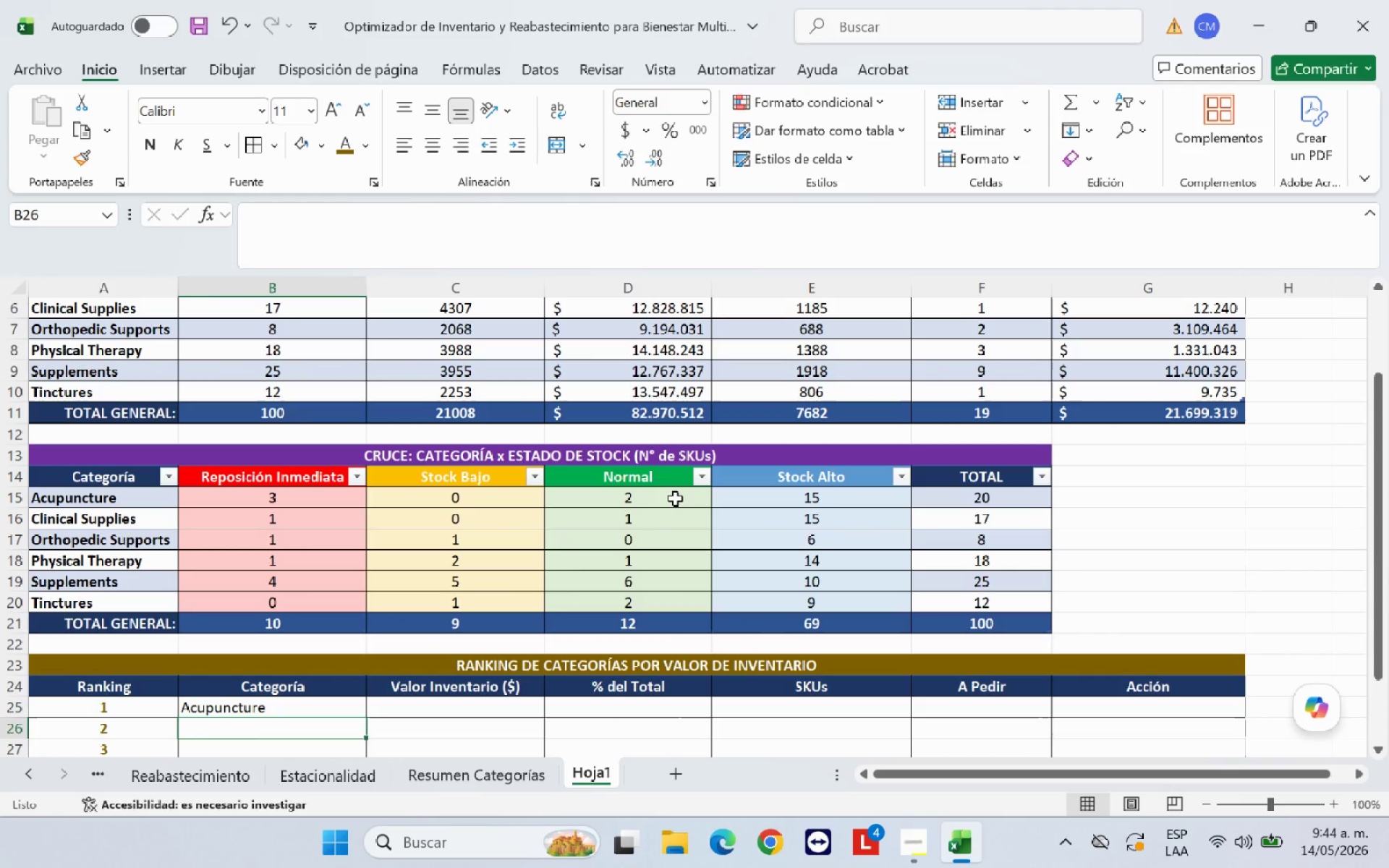 
scroll: coordinate [667, 513], scroll_direction: down, amount: 2.0
 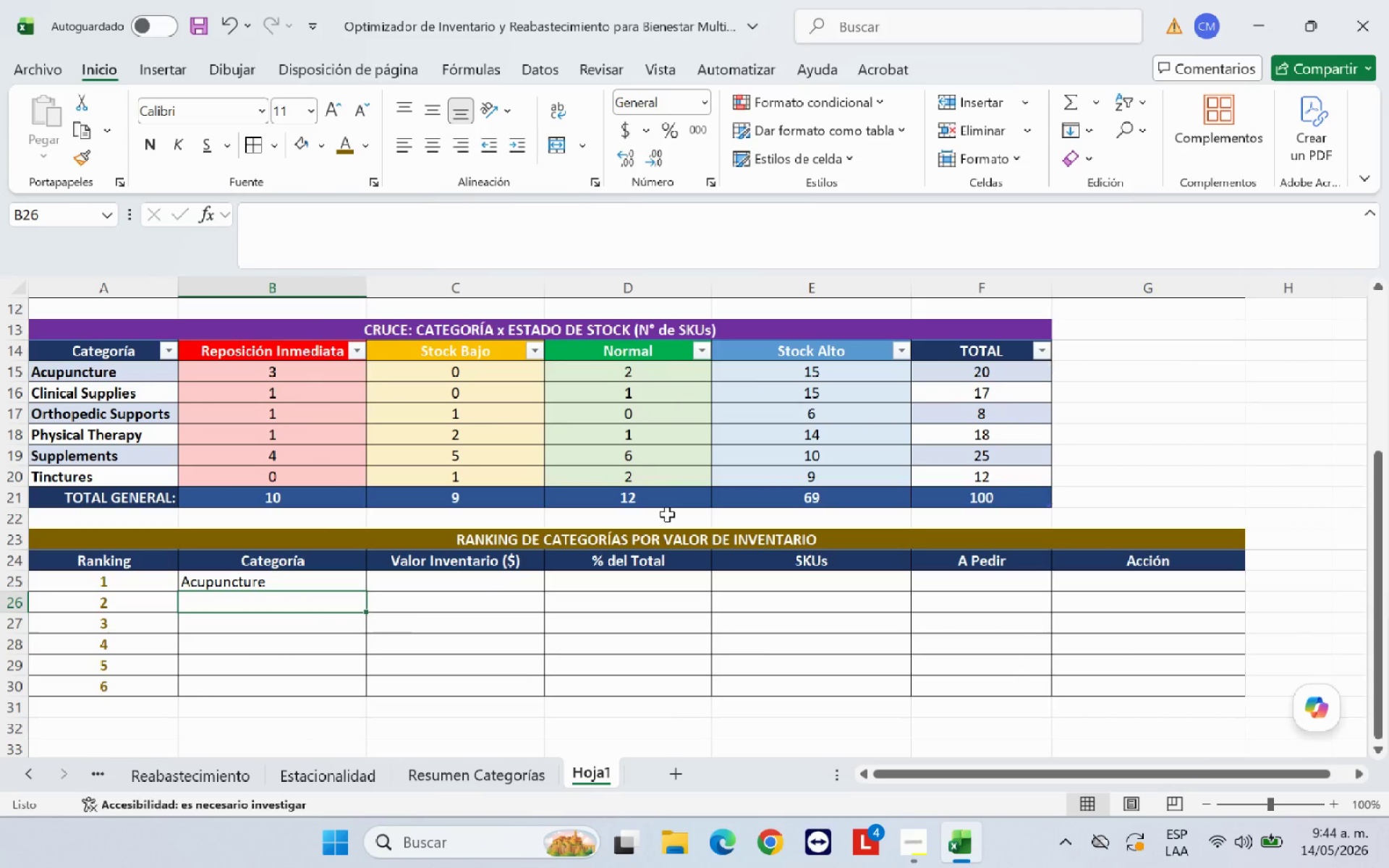 
wait(5.61)
 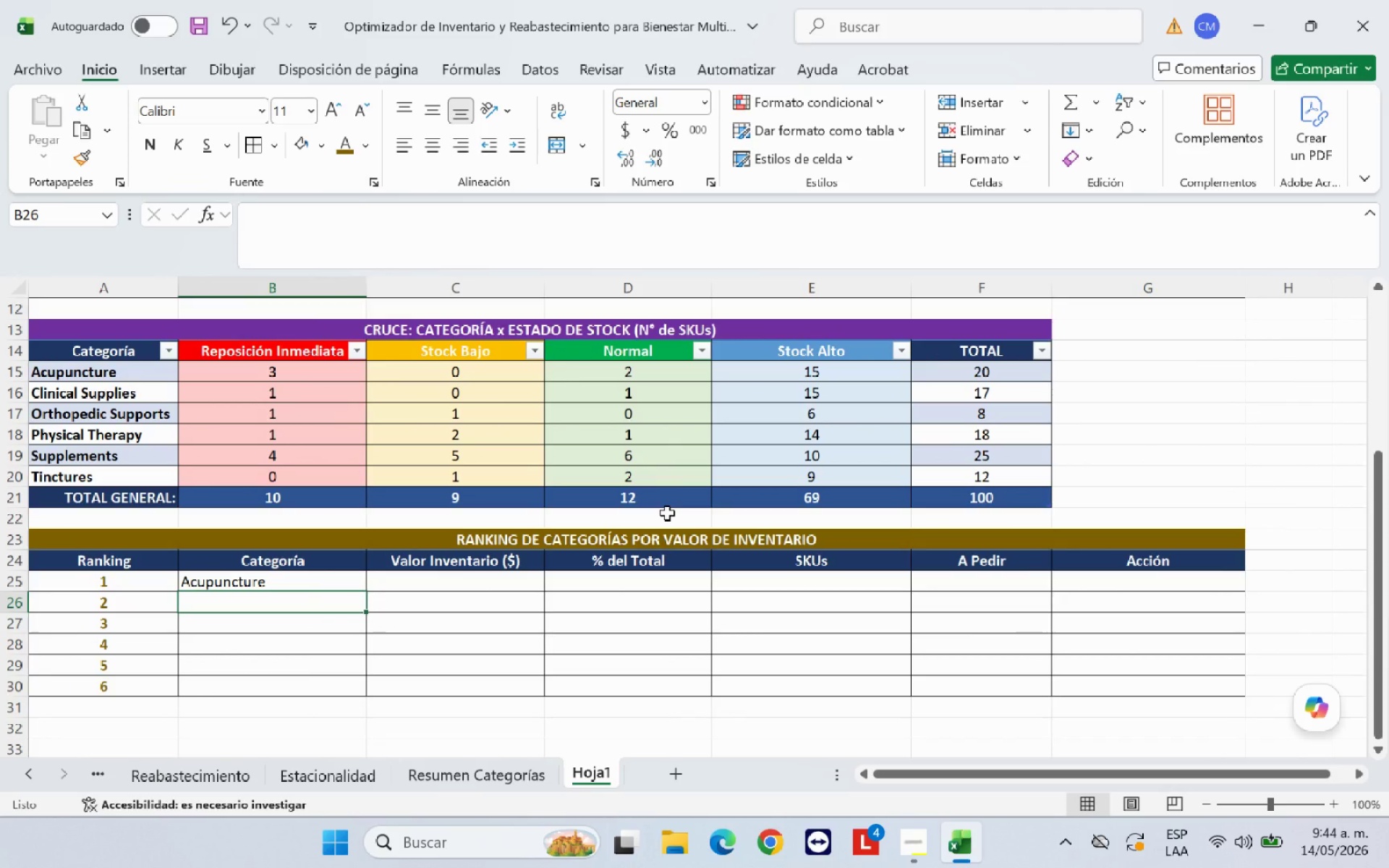 
scroll: coordinate [660, 564], scroll_direction: down, amount: 1.0
 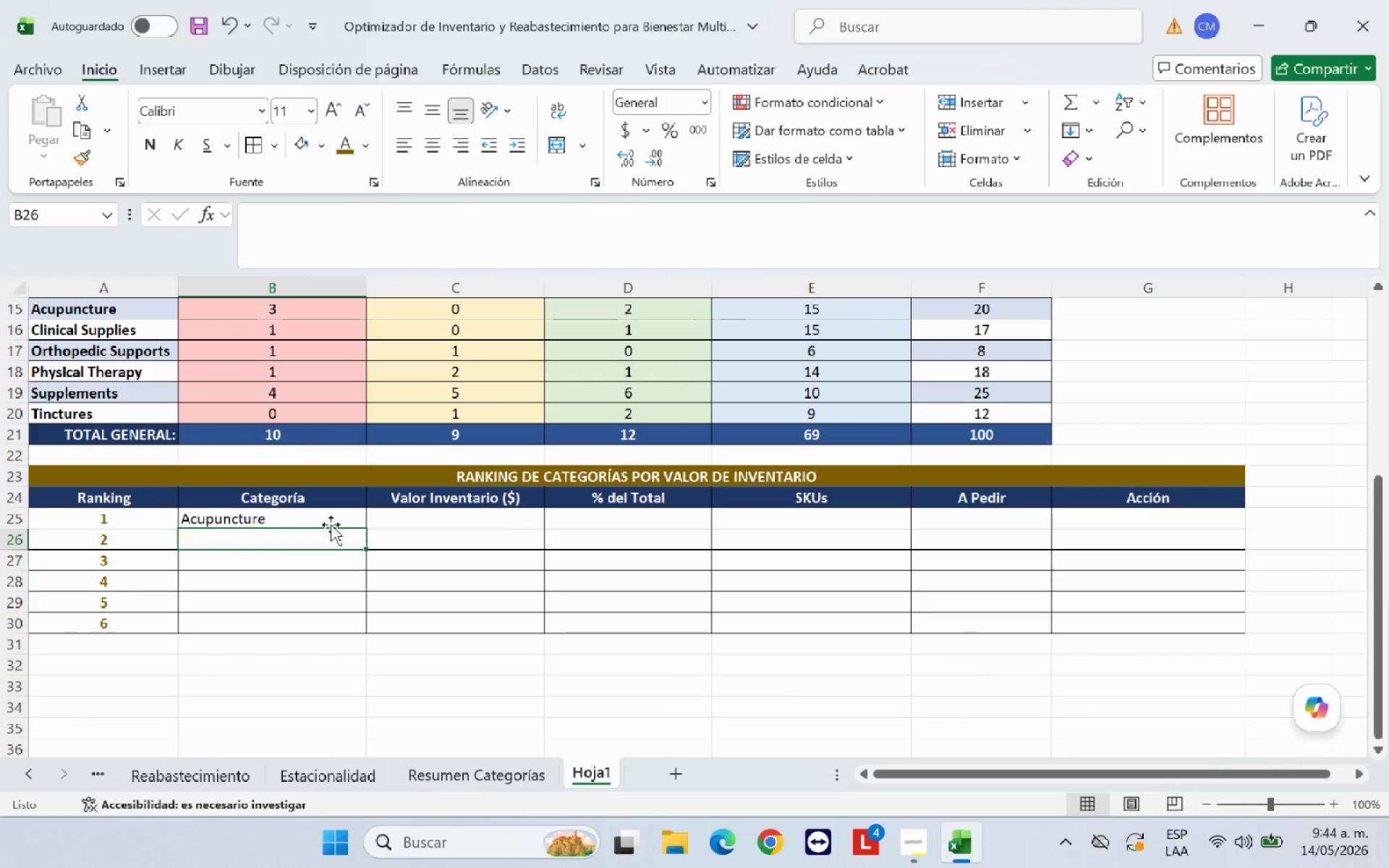 
left_click_drag(start_coordinate=[337, 521], to_coordinate=[1078, 624])
 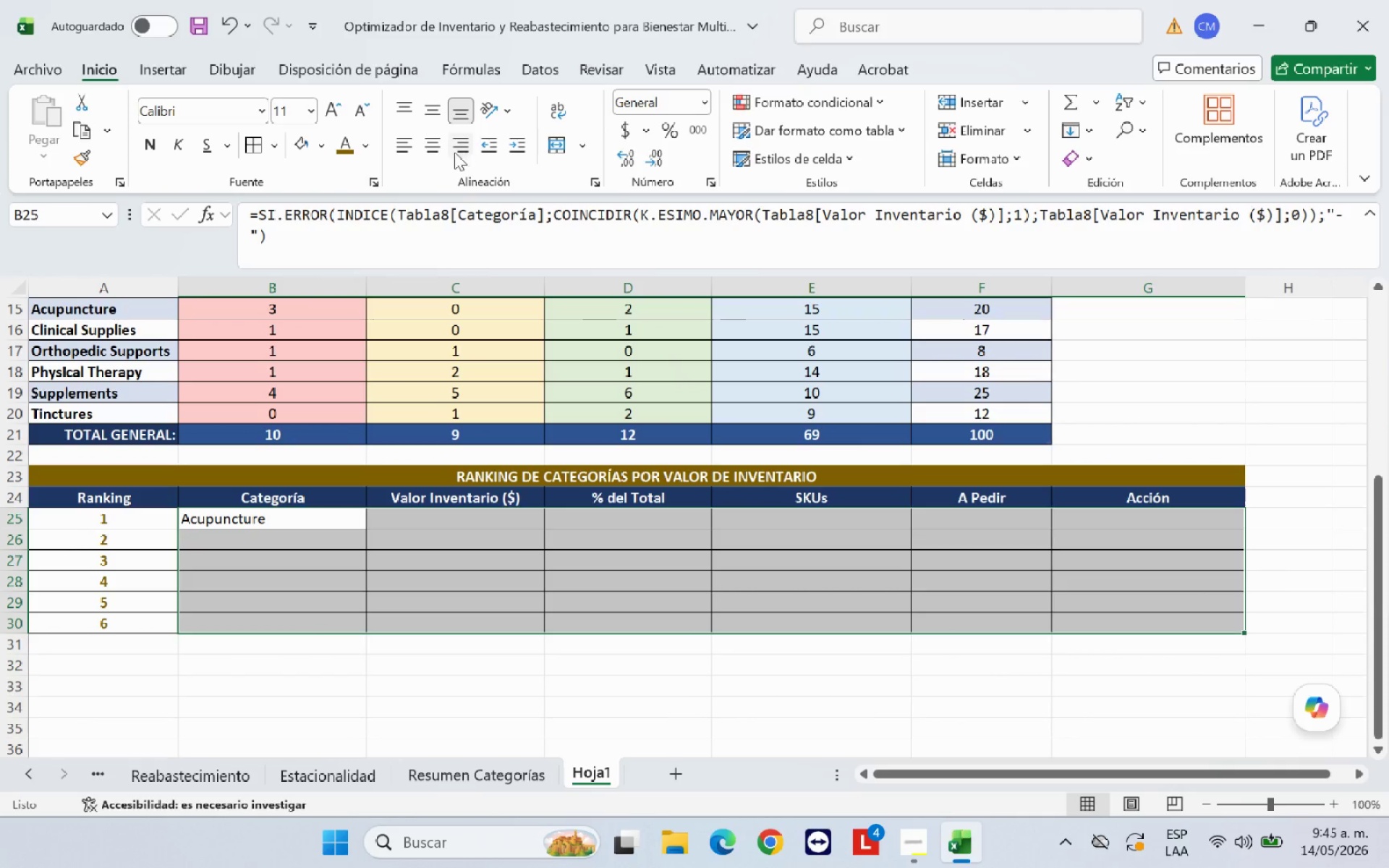 
left_click([438, 149])
 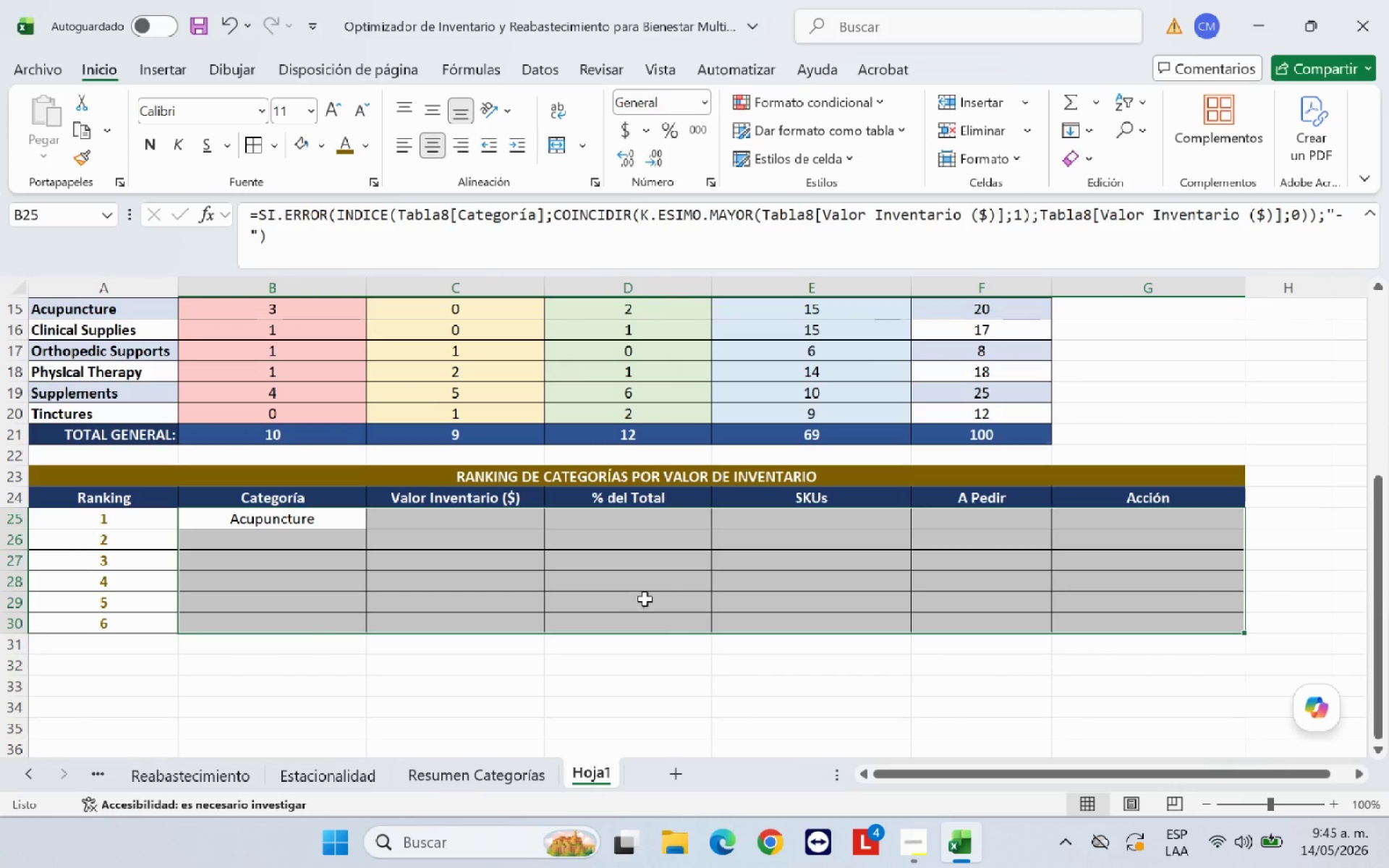 
left_click([648, 584])
 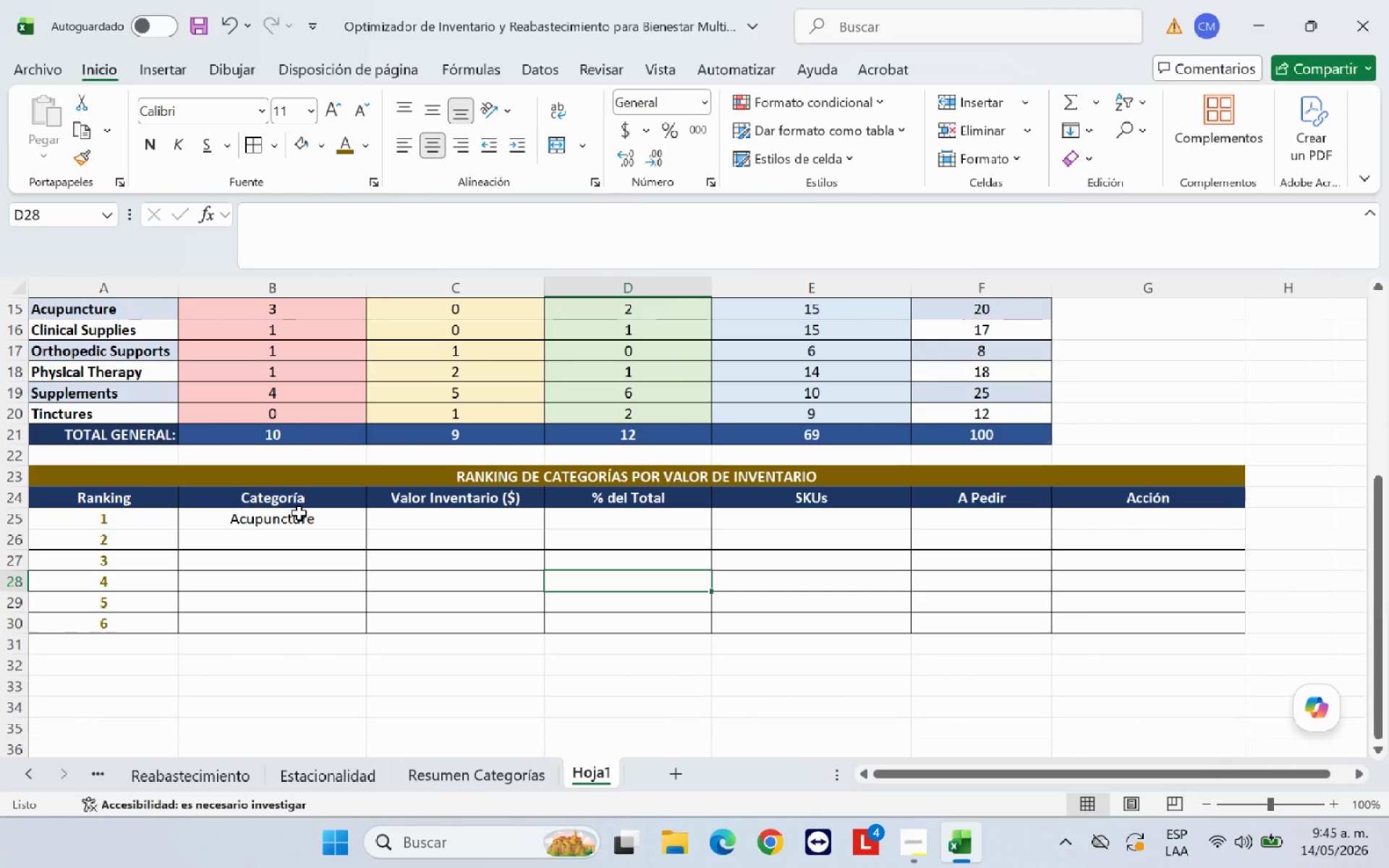 
left_click([314, 520])
 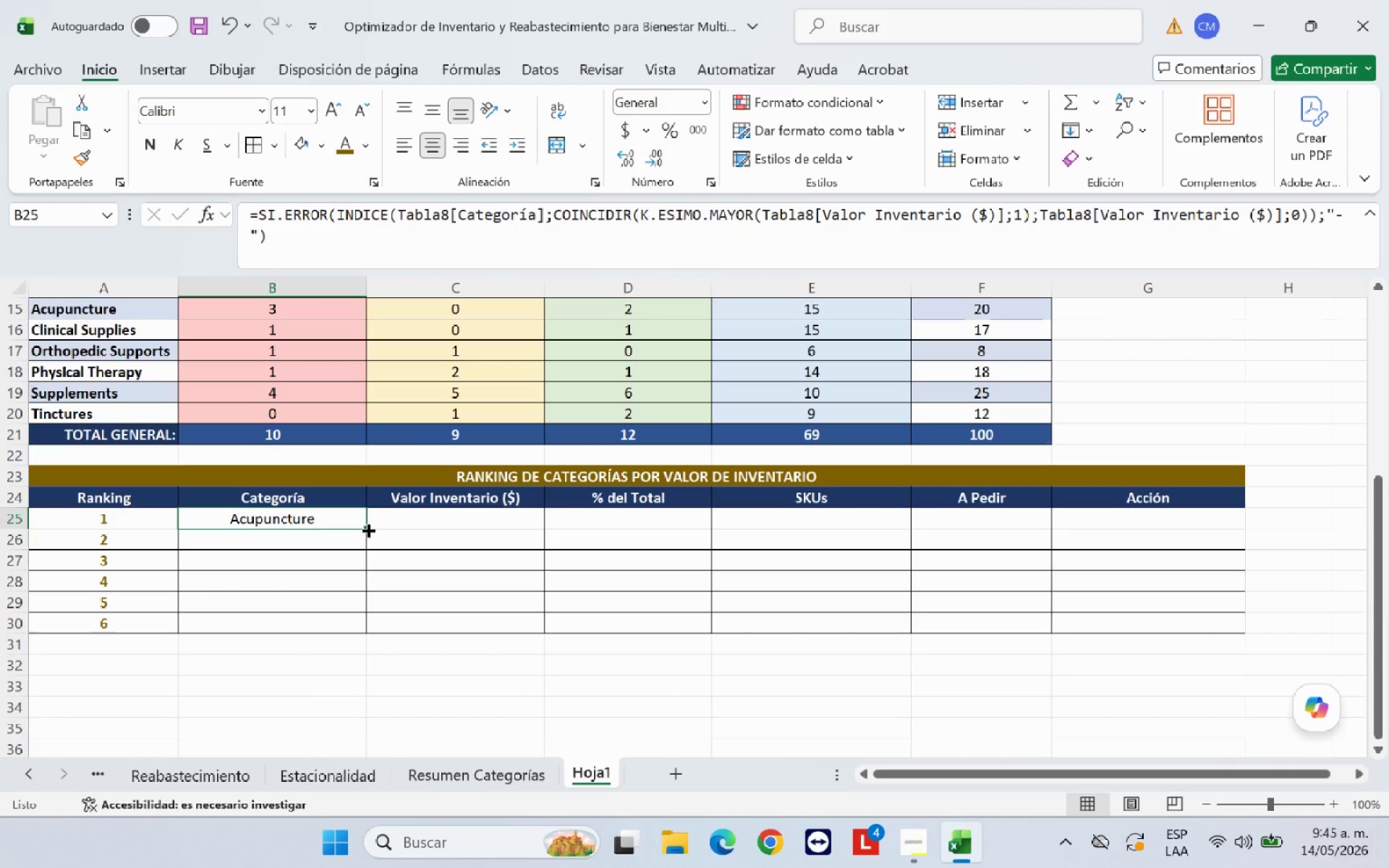 
left_click_drag(start_coordinate=[367, 528], to_coordinate=[370, 625])
 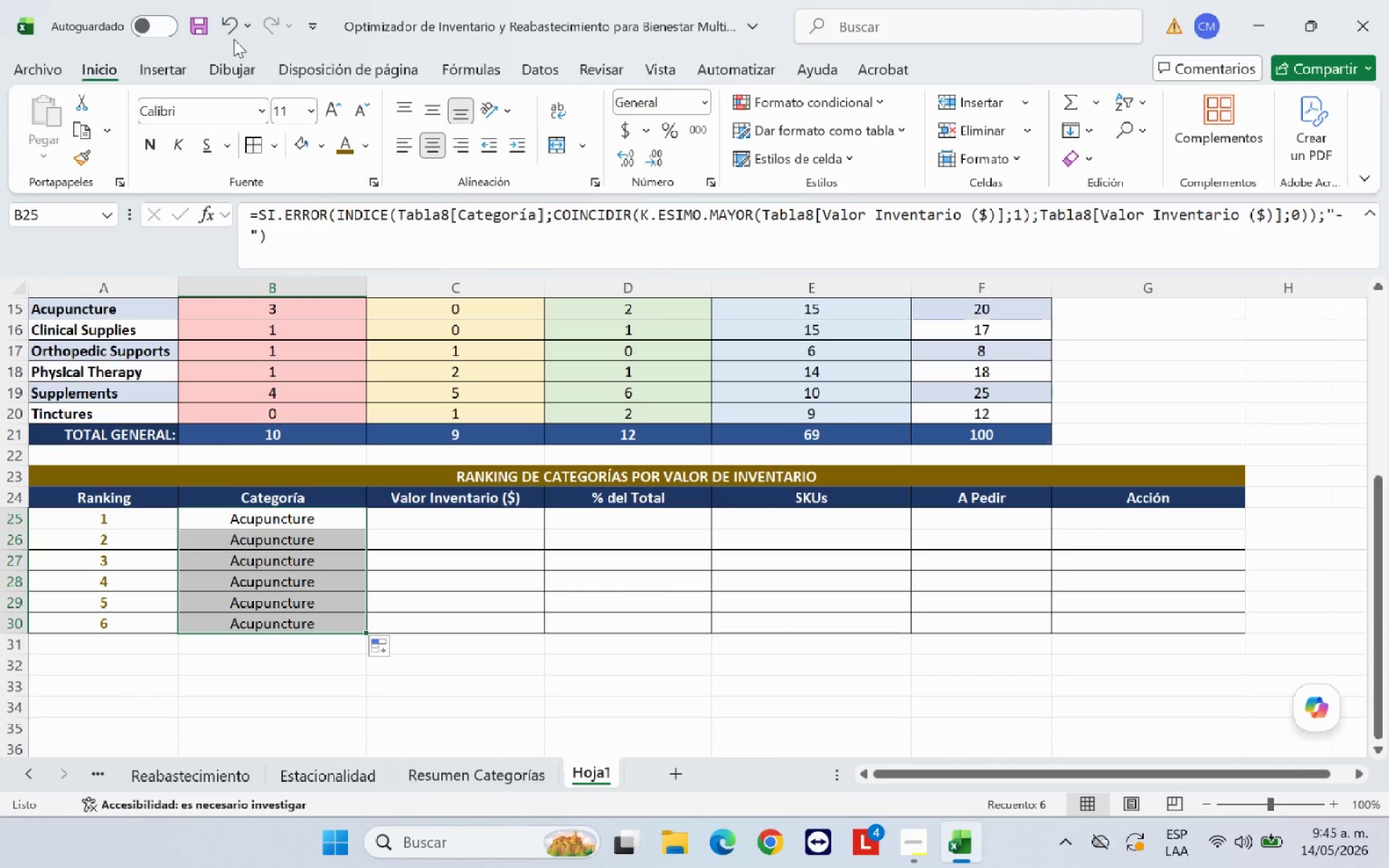 
left_click([234, 32])
 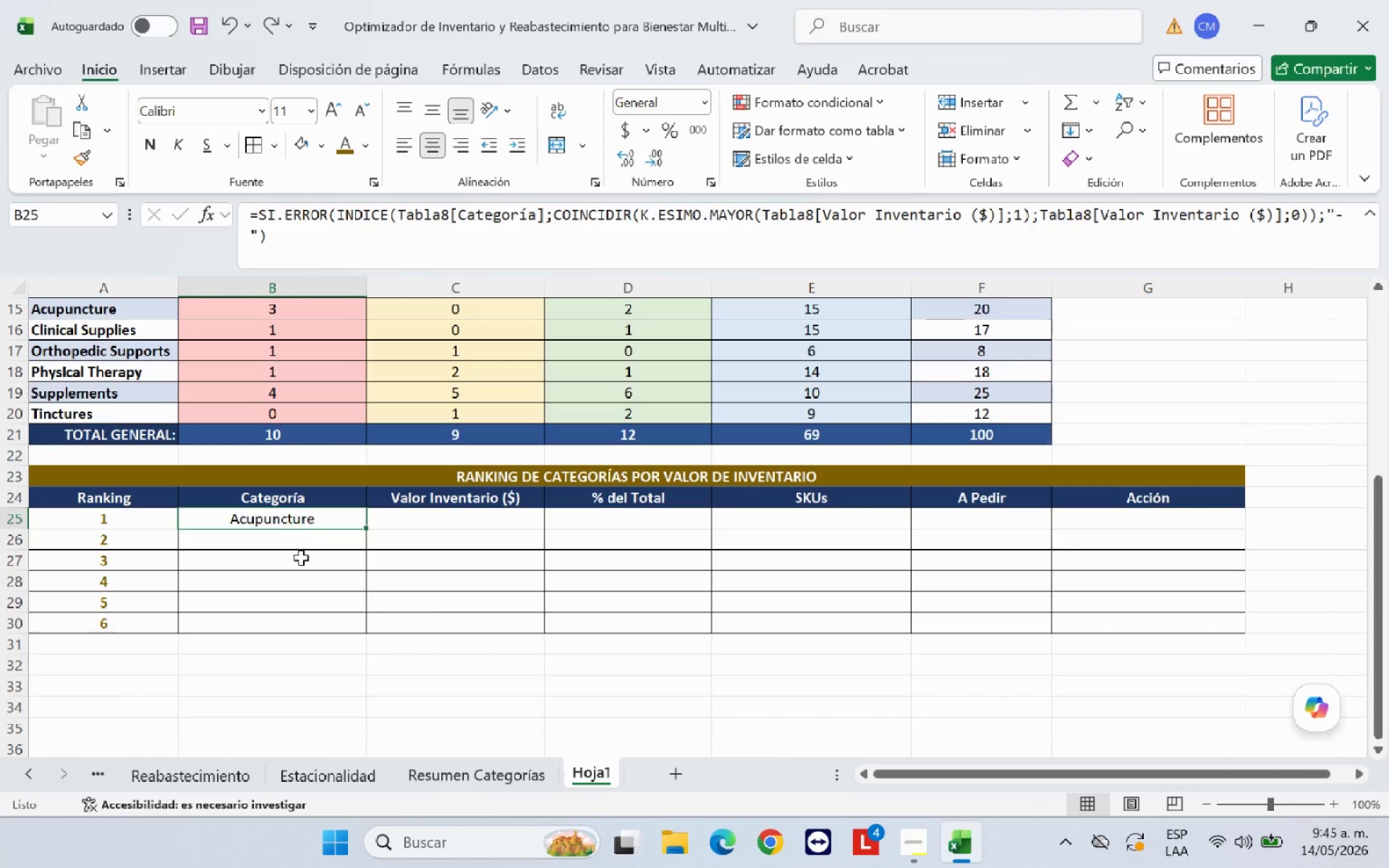 
left_click([315, 540])
 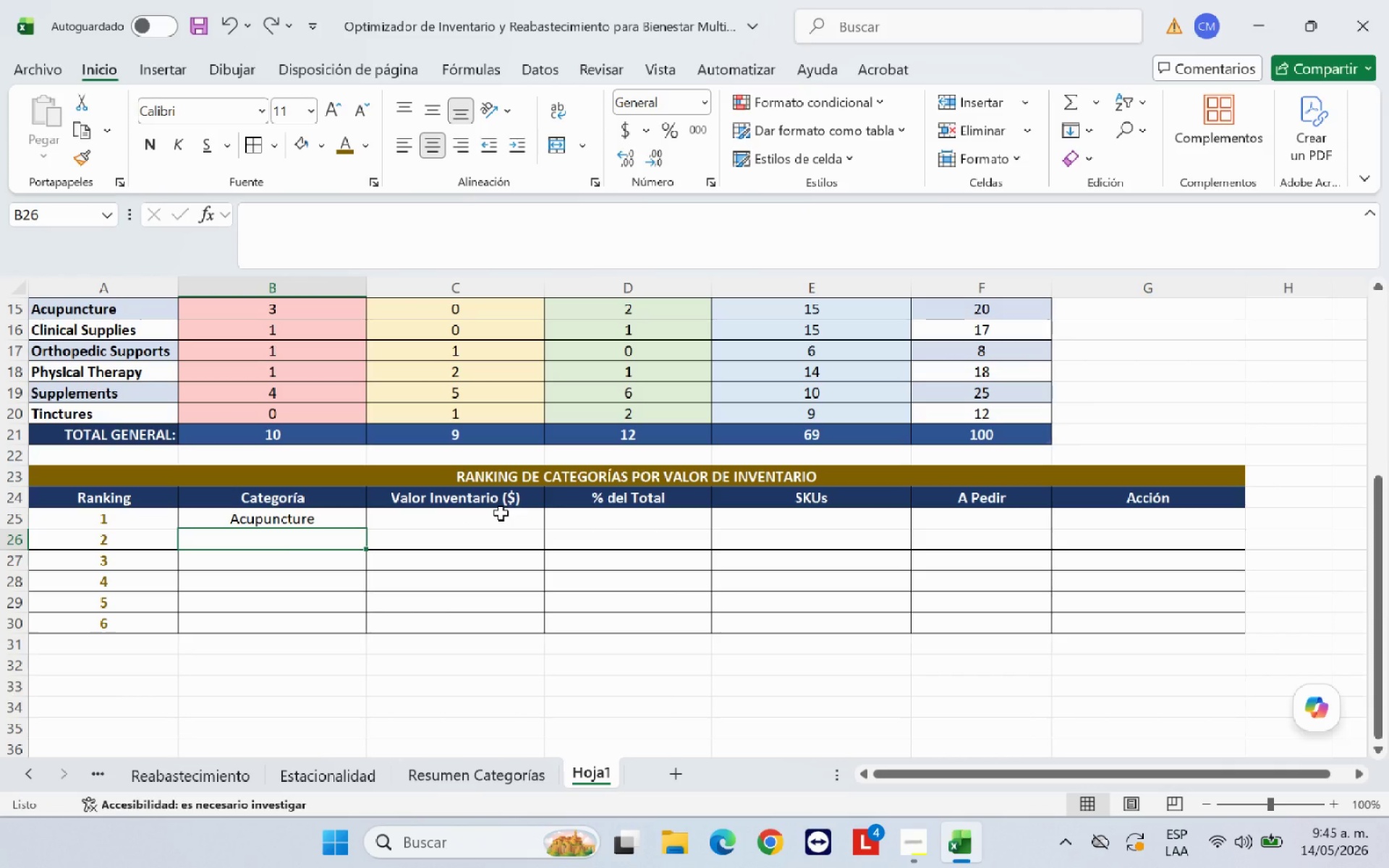 
wait(5.03)
 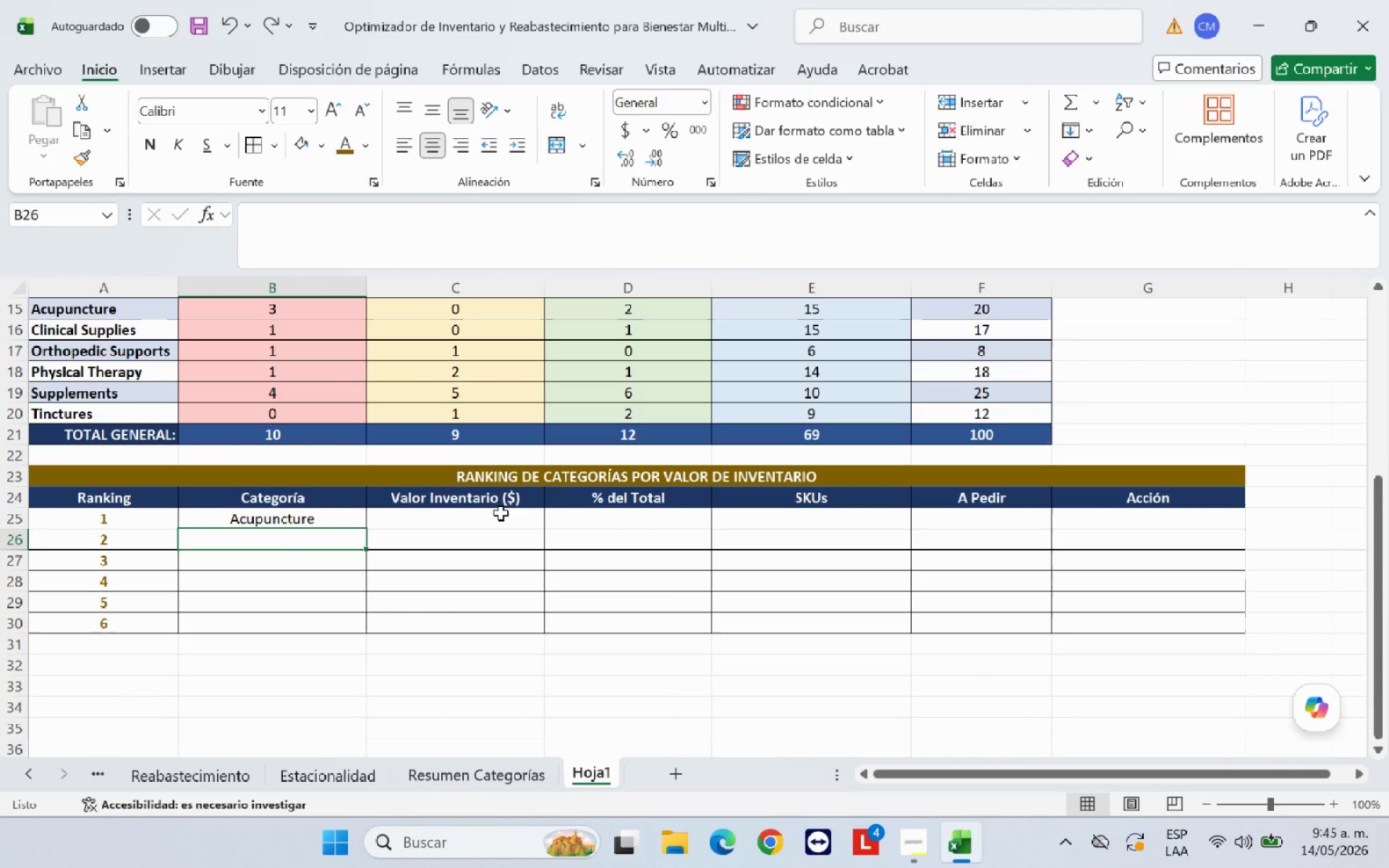 
type()SI.ERO)
key(Backspace)
type(ROR*)
 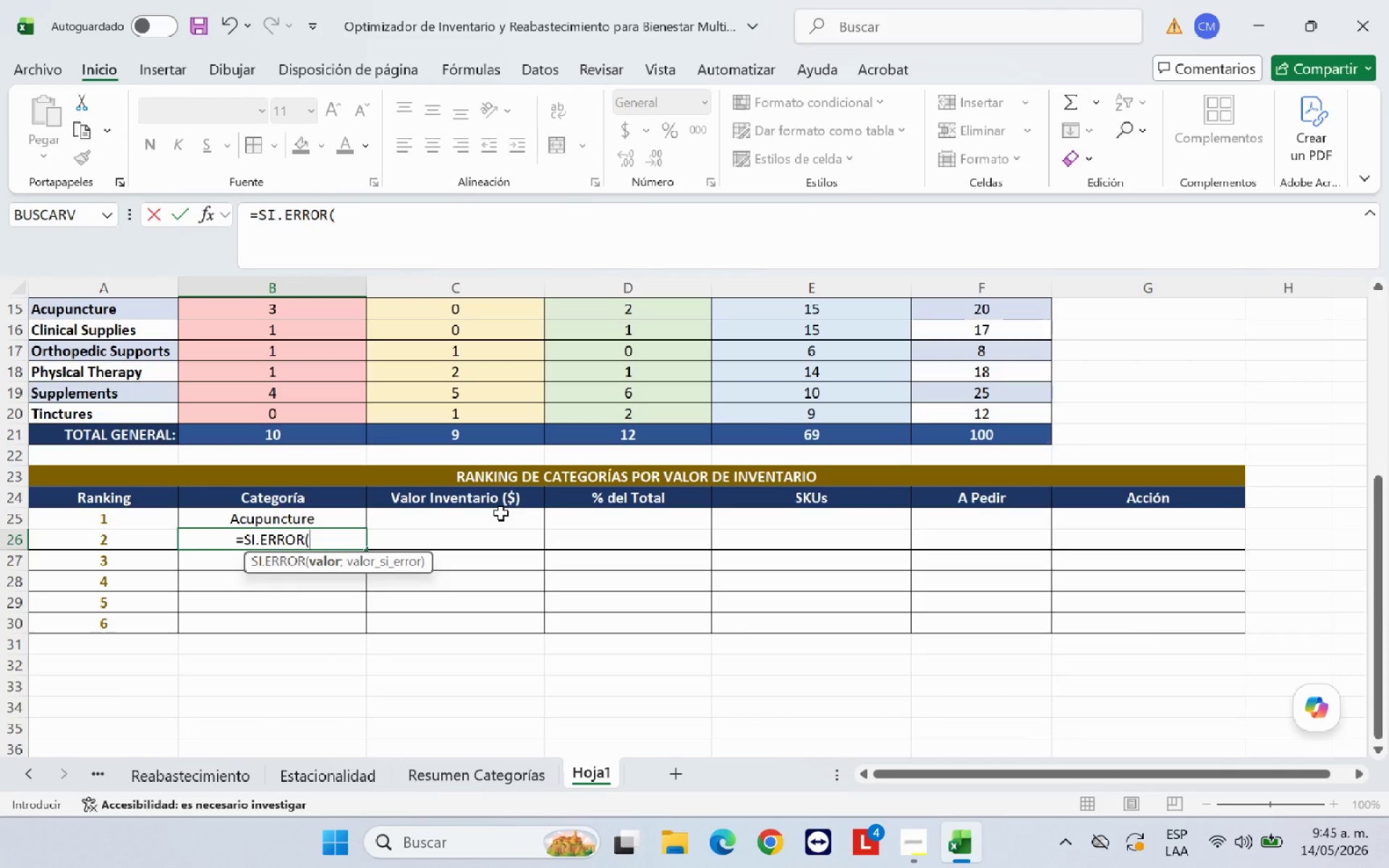 
wait(17.42)
 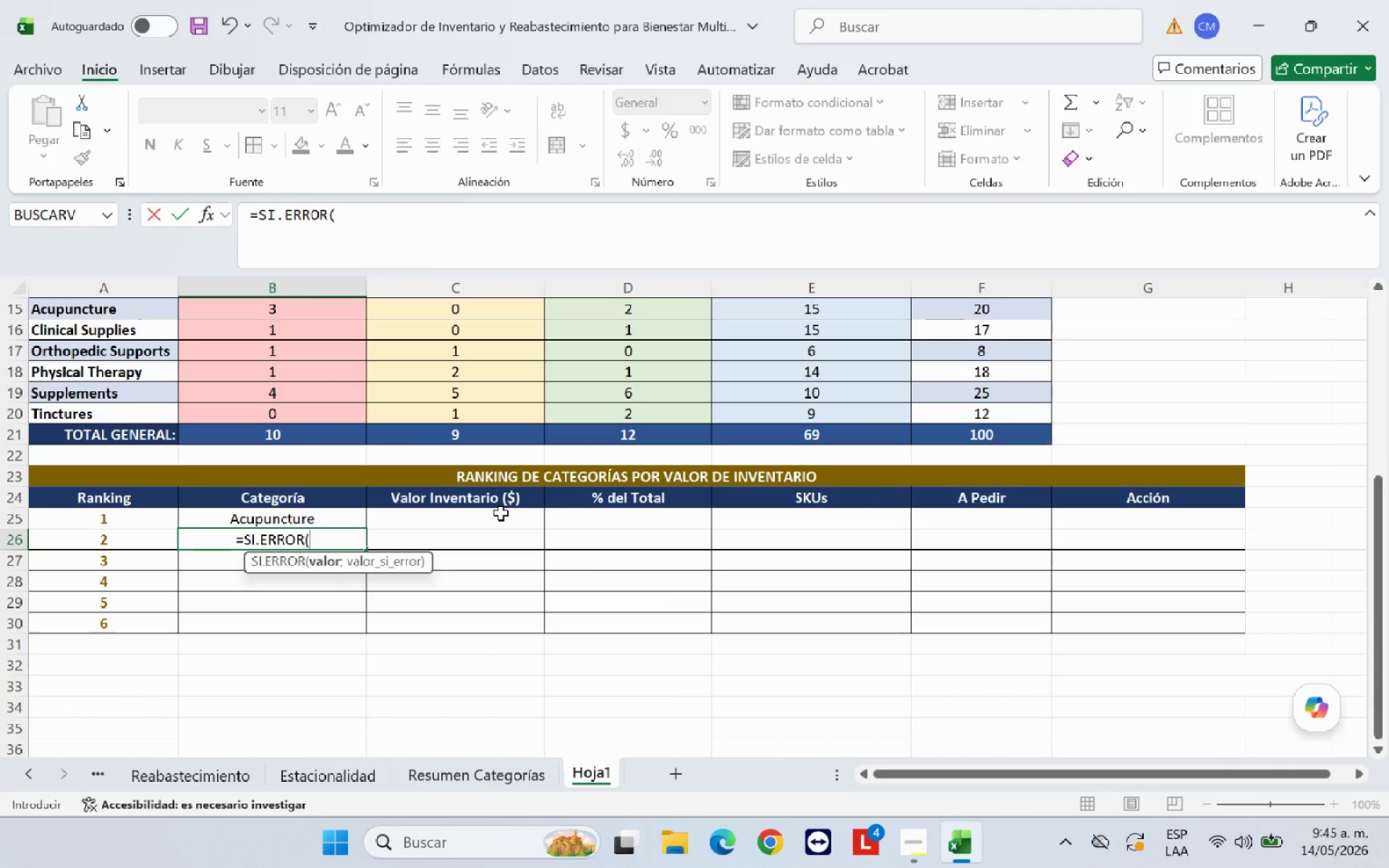 
hold_key(key=Semicolon, duration=0.41)
 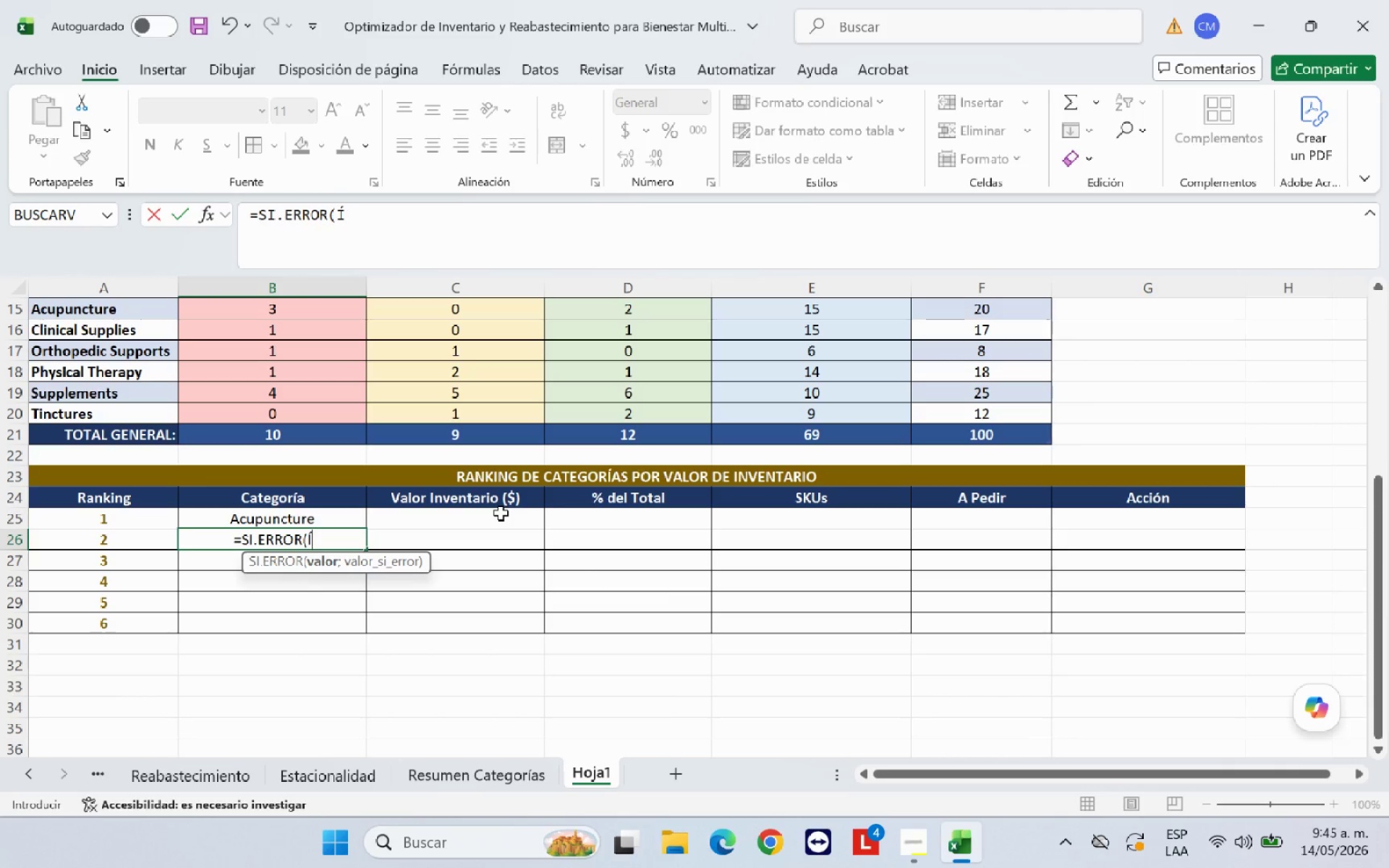 
type(INDICE*)
 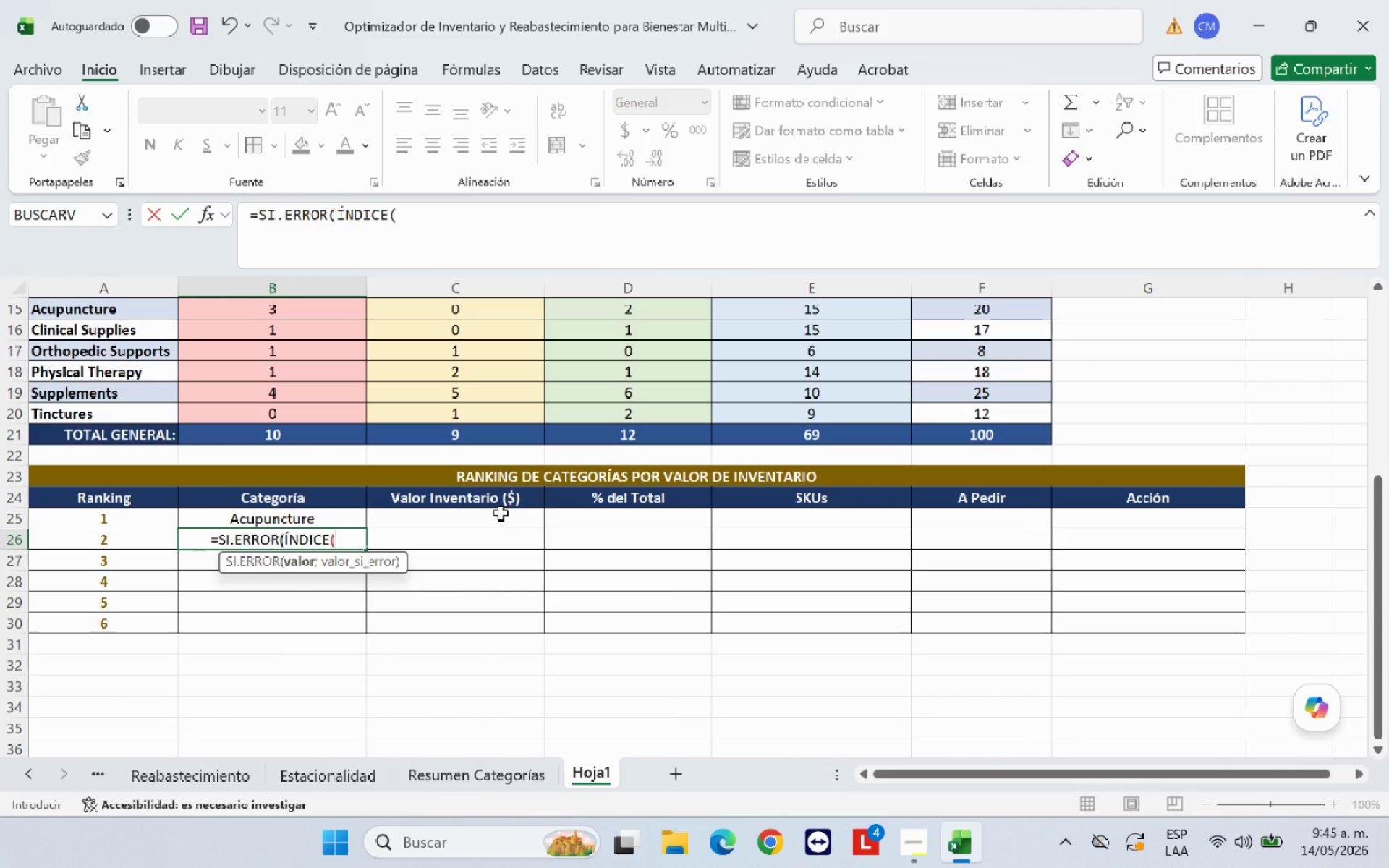 
scroll: coordinate [360, 430], scroll_direction: up, amount: 16.0
 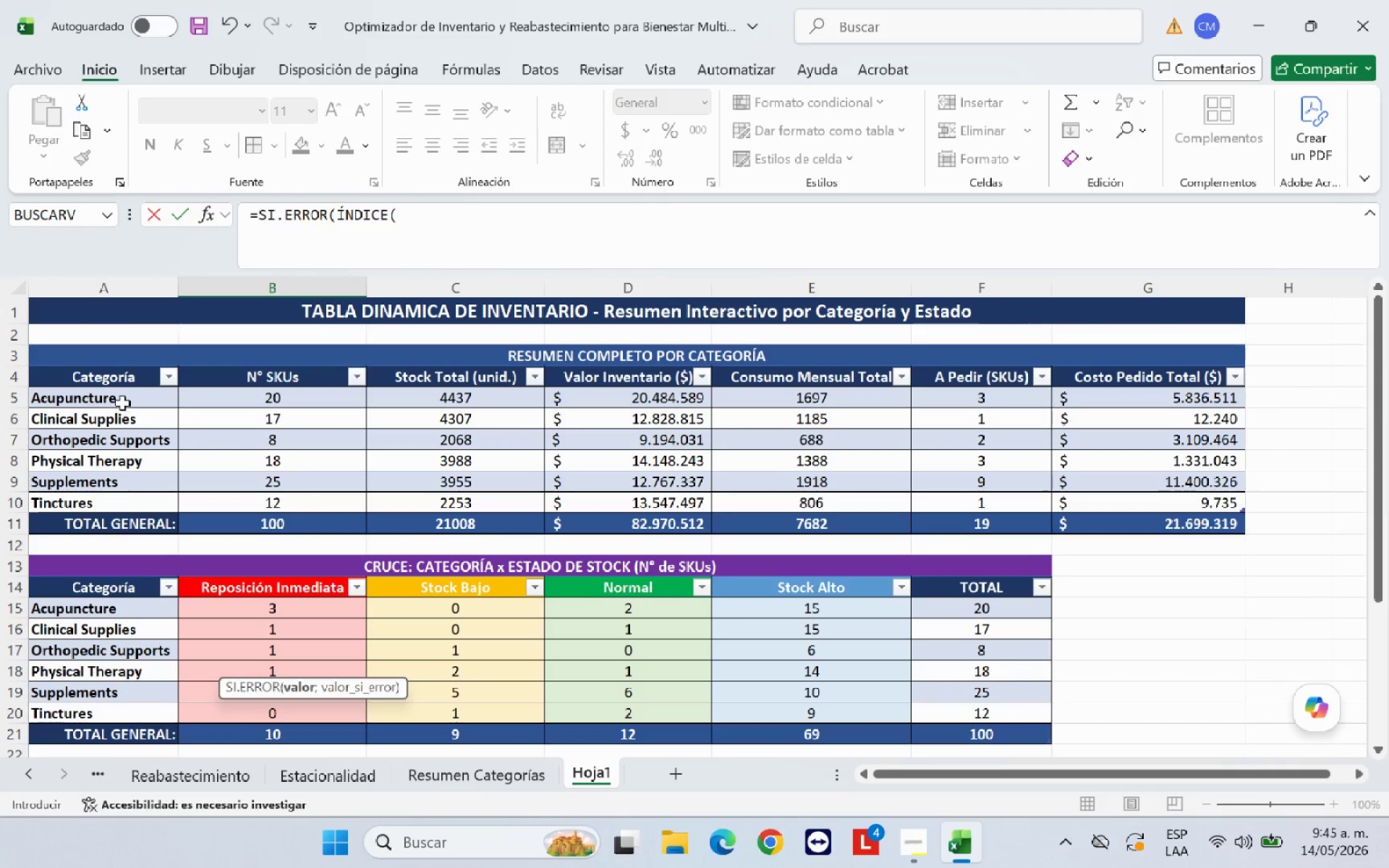 
left_click_drag(start_coordinate=[124, 398], to_coordinate=[118, 498])
 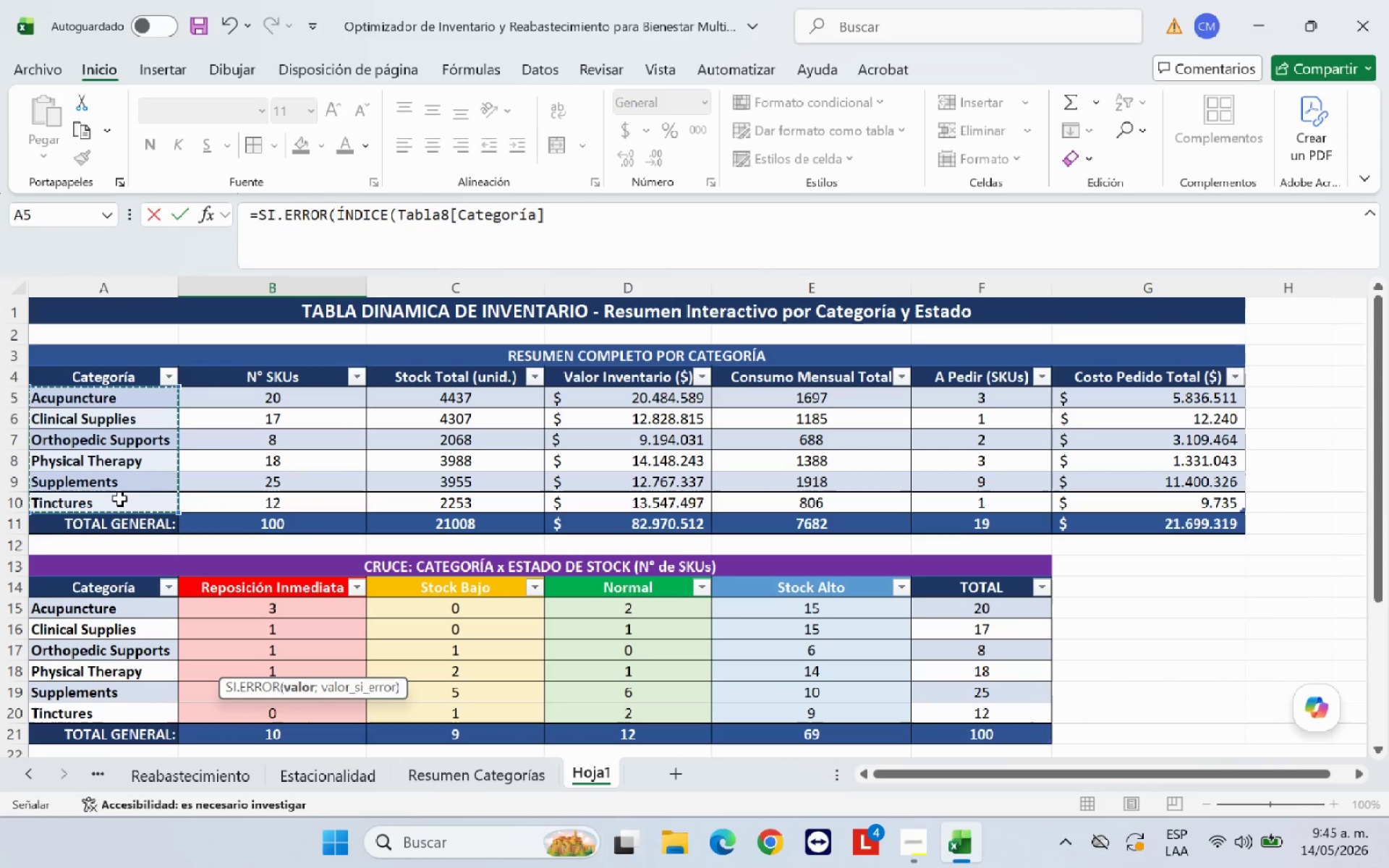 
type(<COINCIDIR)
 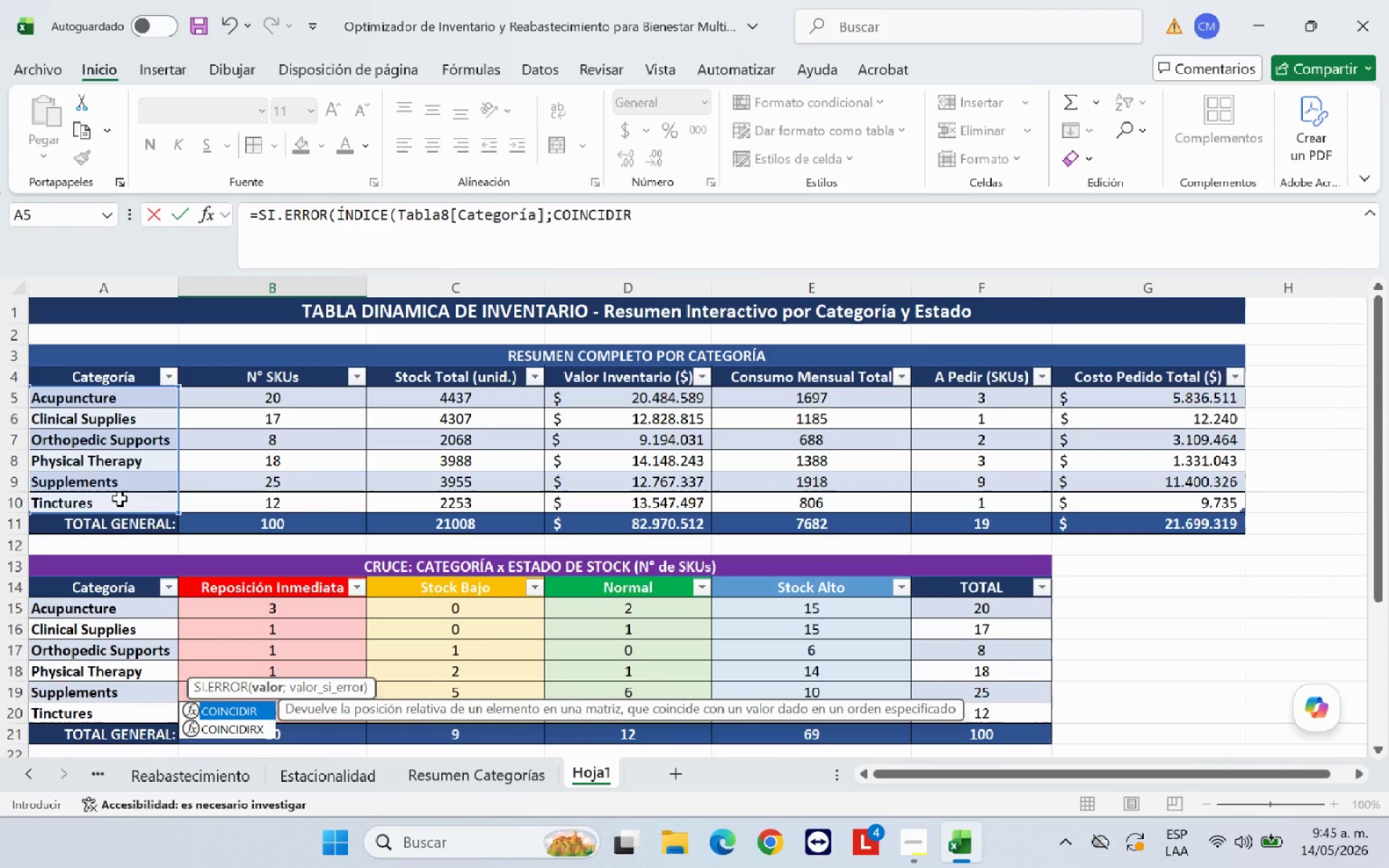 
hold_key(key=ShiftRight, duration=0.47)
 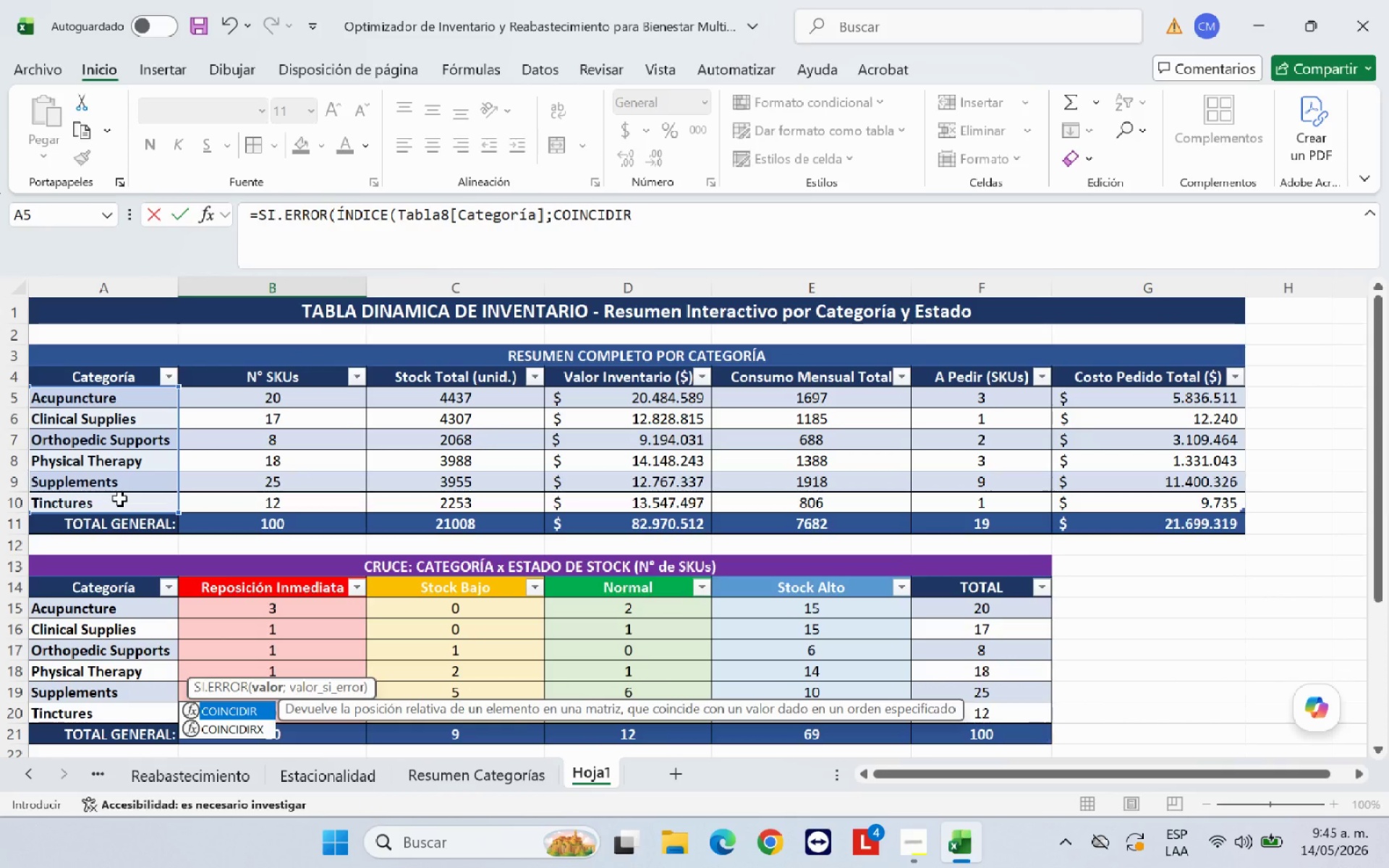 
type(*K.ESIMO.MAYOR*)
 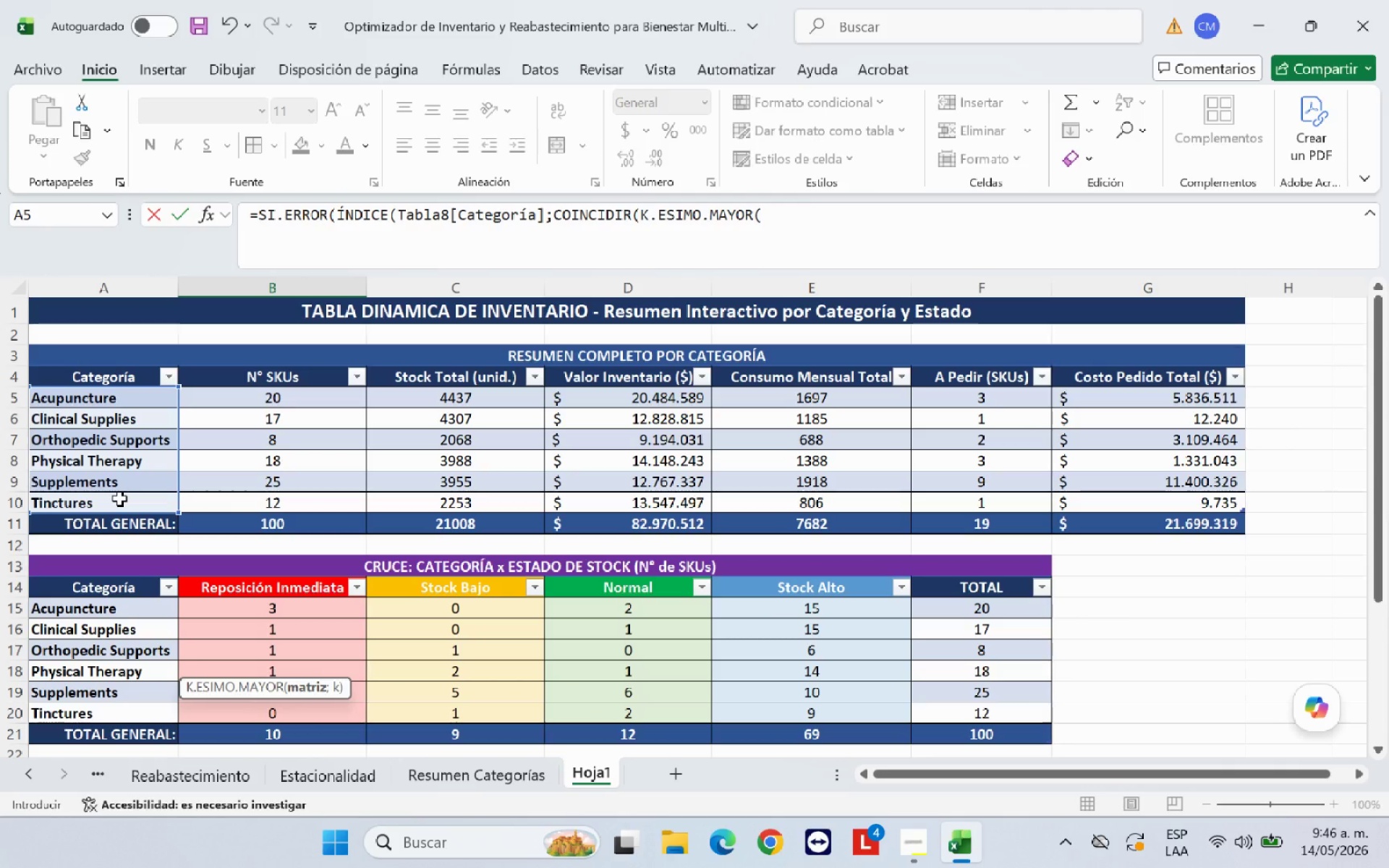 
scroll: coordinate [107, 502], scroll_direction: up, amount: 3.0
 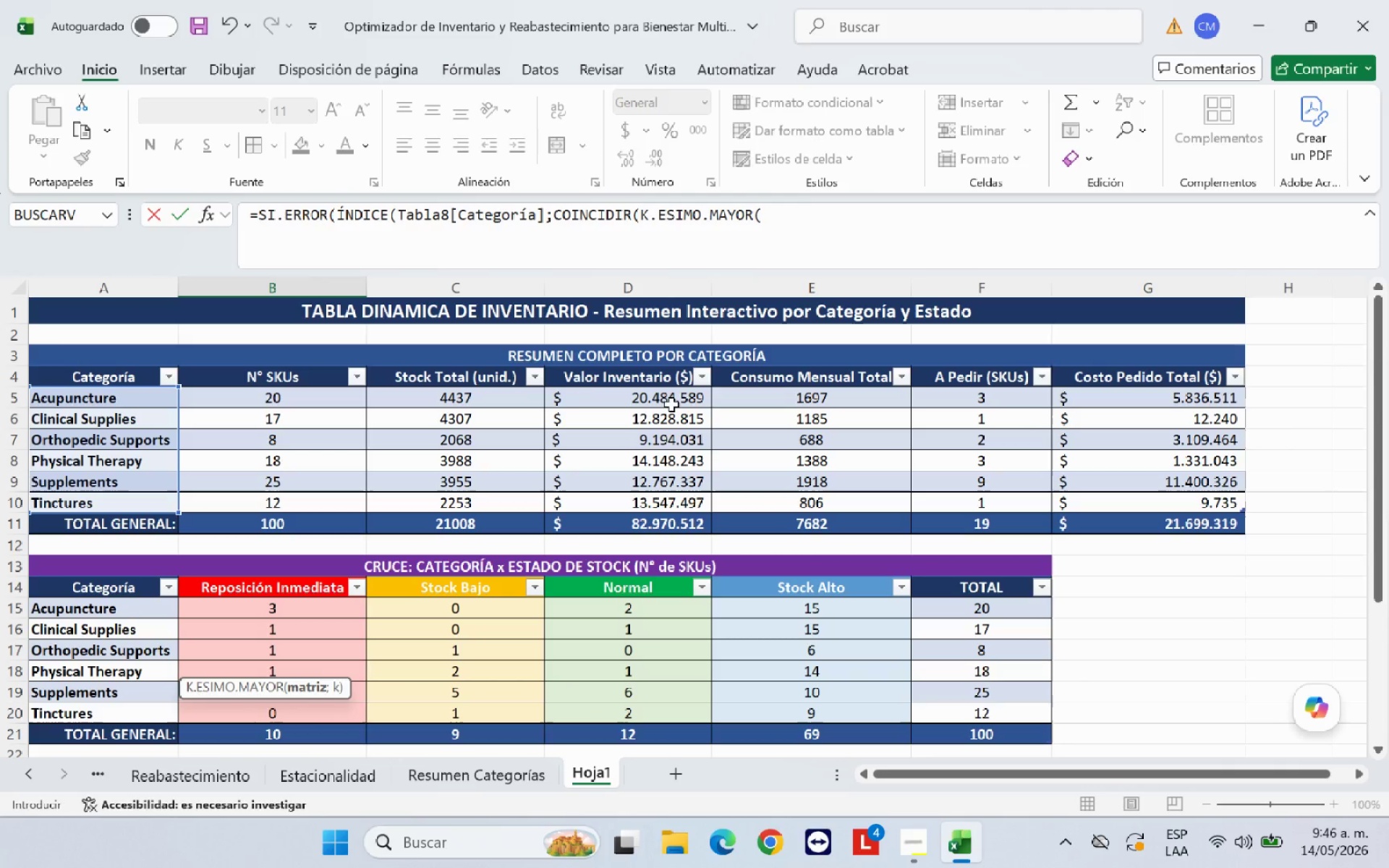 
left_click_drag(start_coordinate=[673, 399], to_coordinate=[681, 495])
 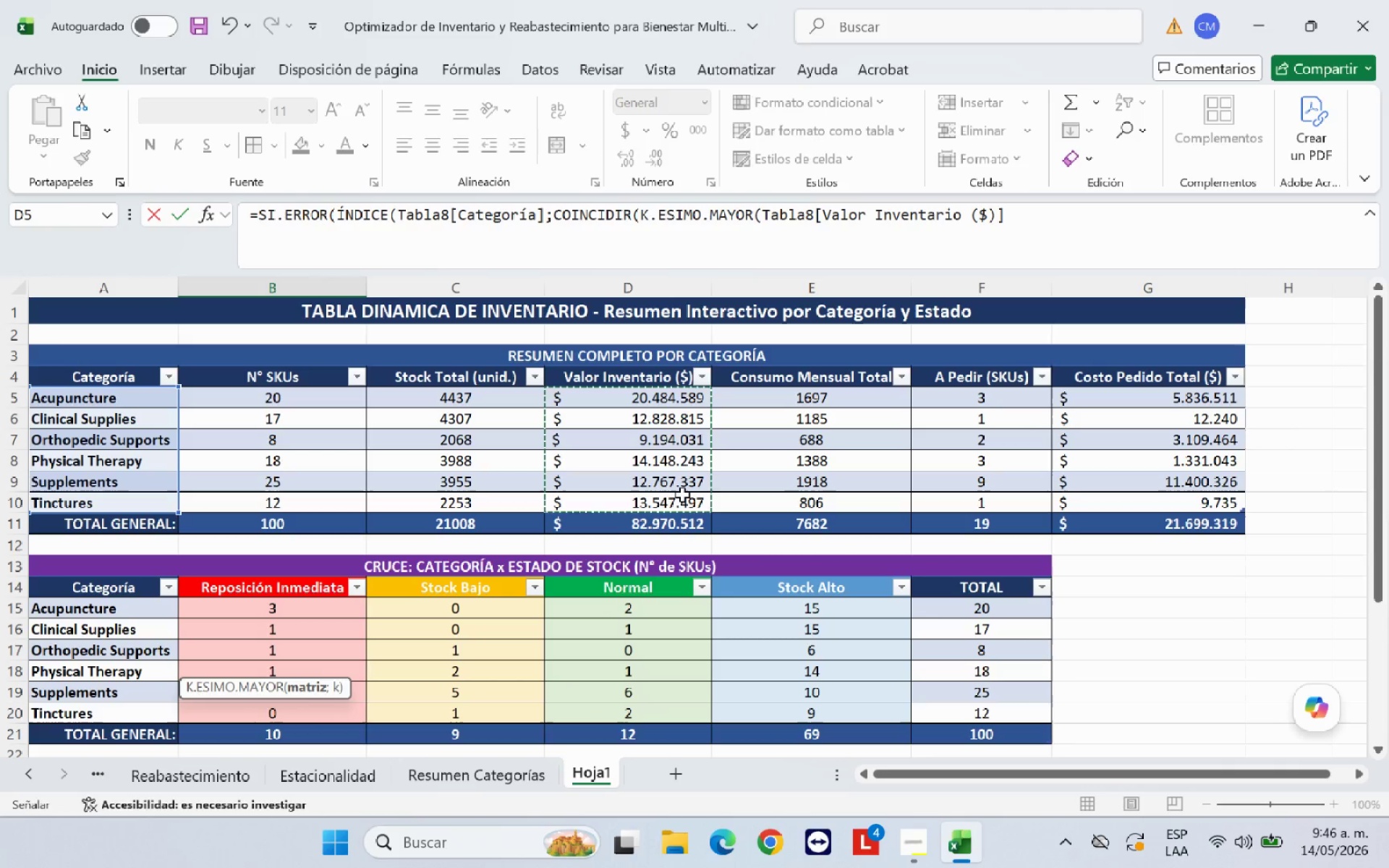 
wait(5.27)
 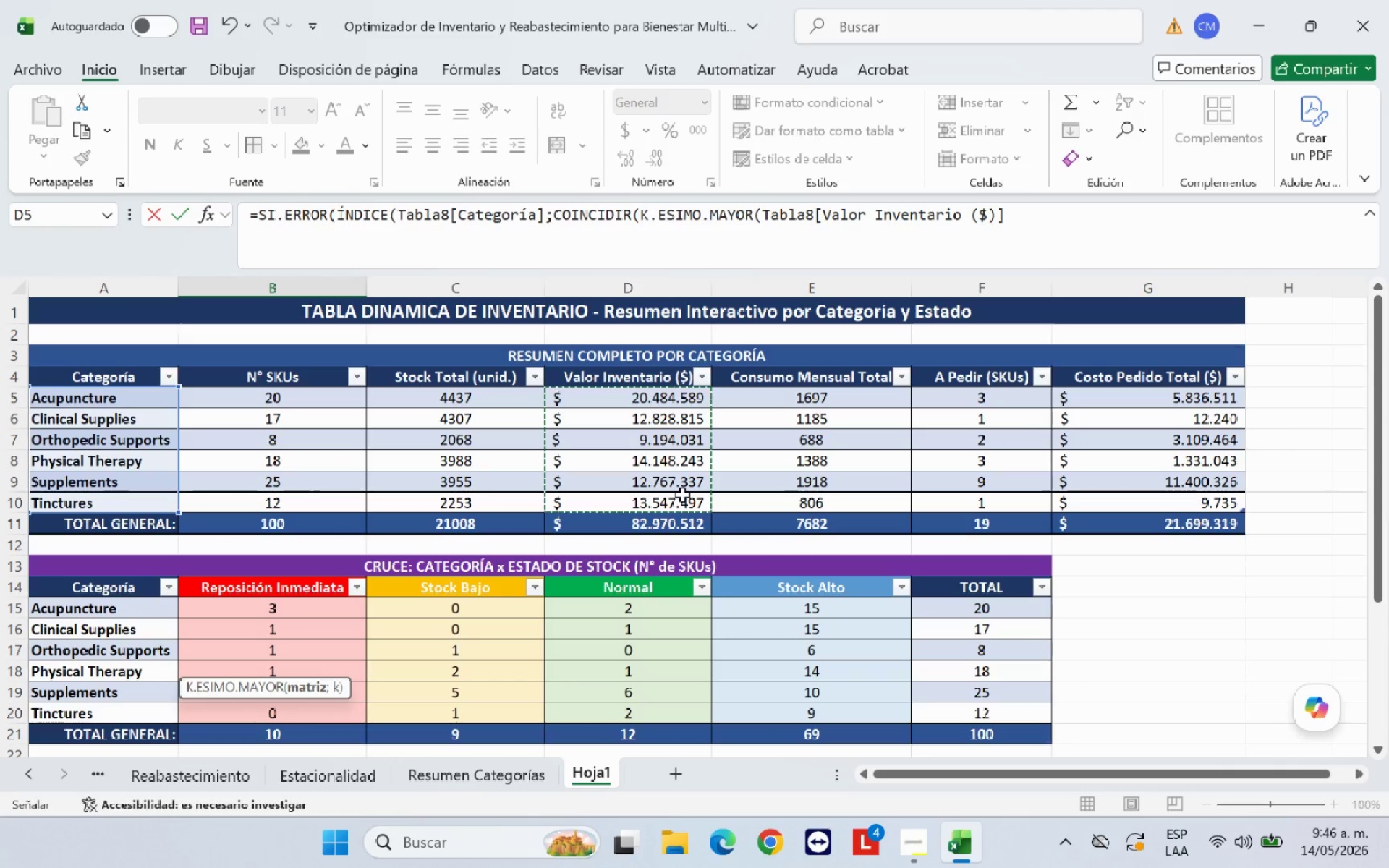 
type(<2(<)
 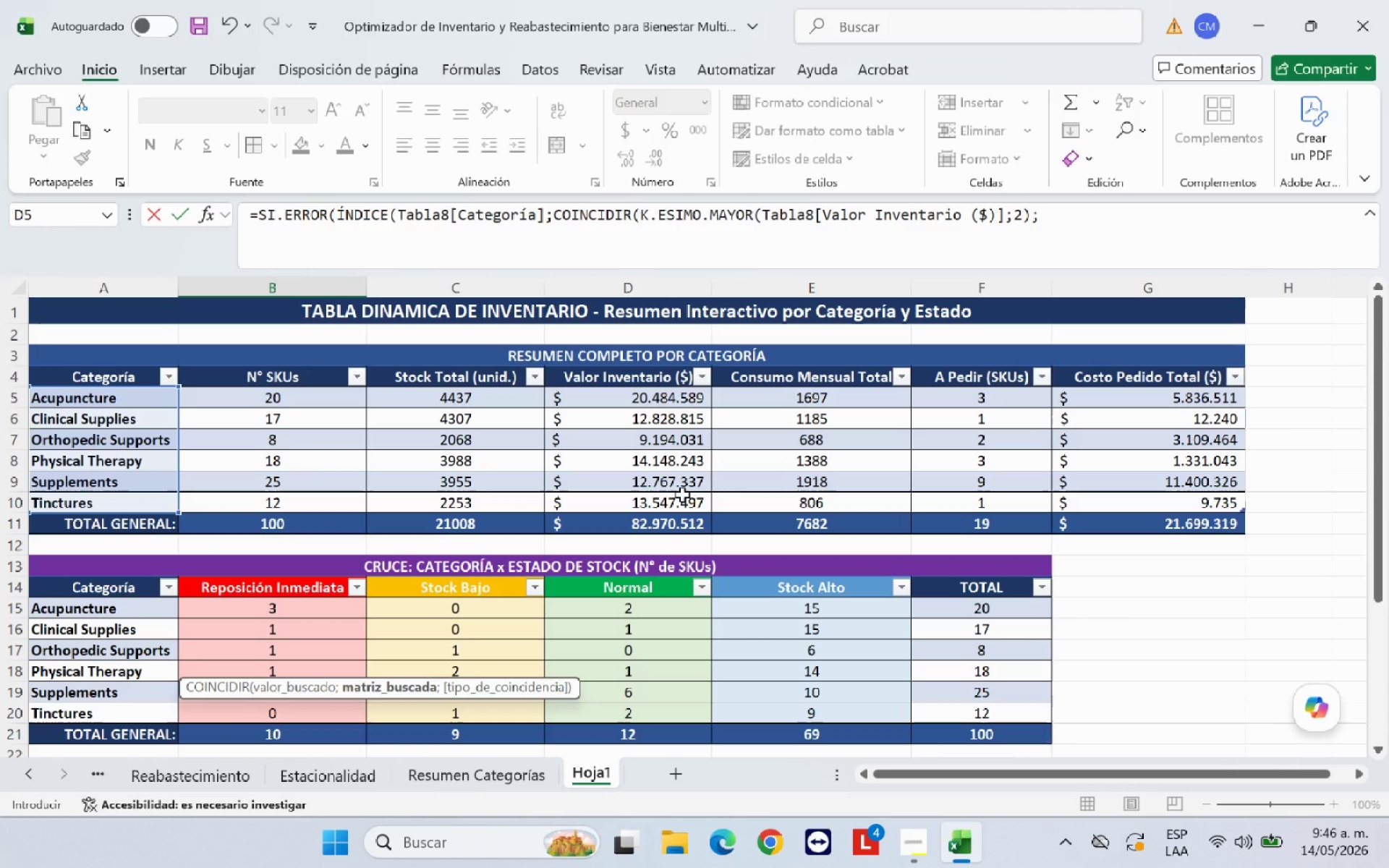 
left_click_drag(start_coordinate=[671, 397], to_coordinate=[671, 495])
 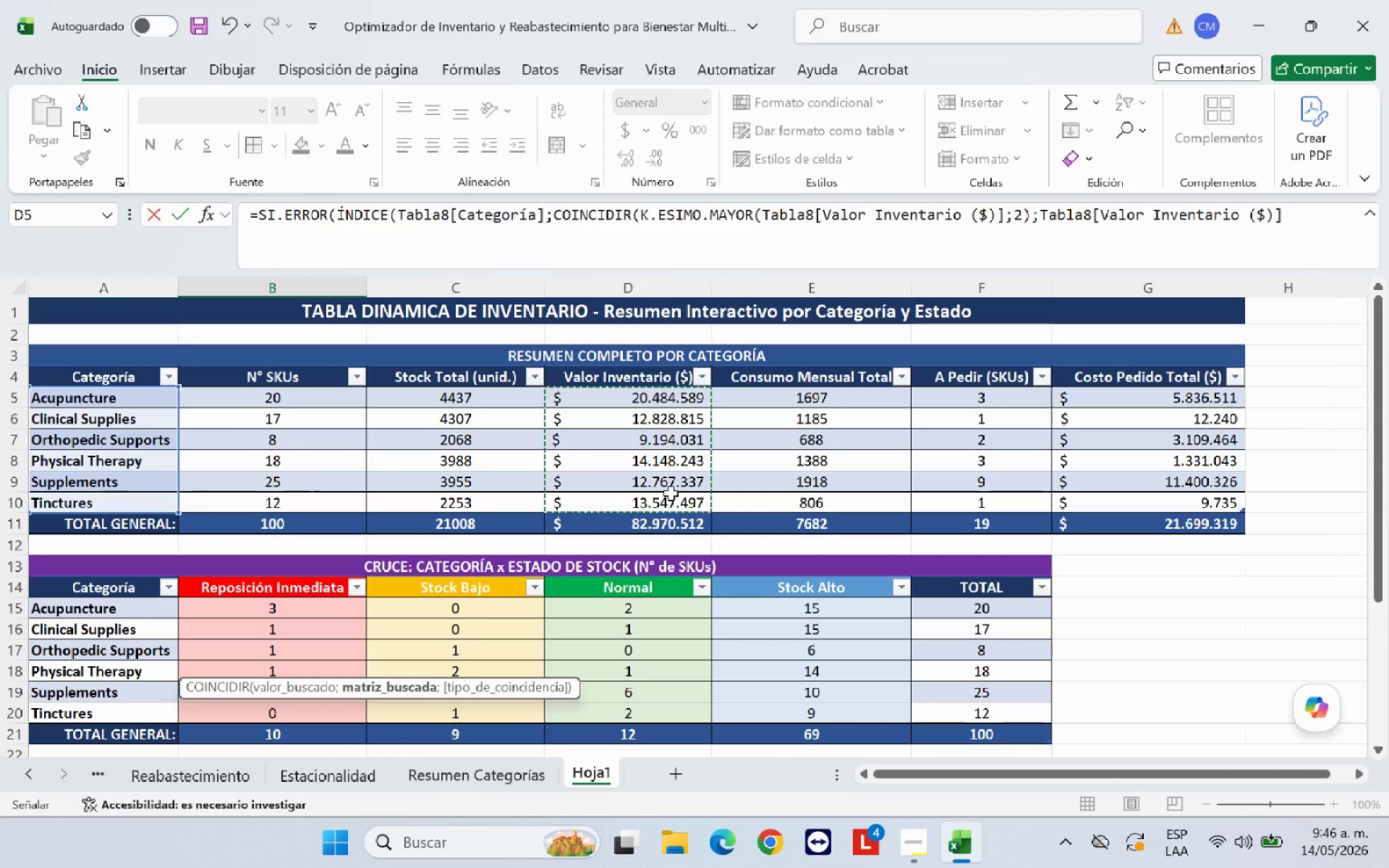 
type(<0((<@-@()
 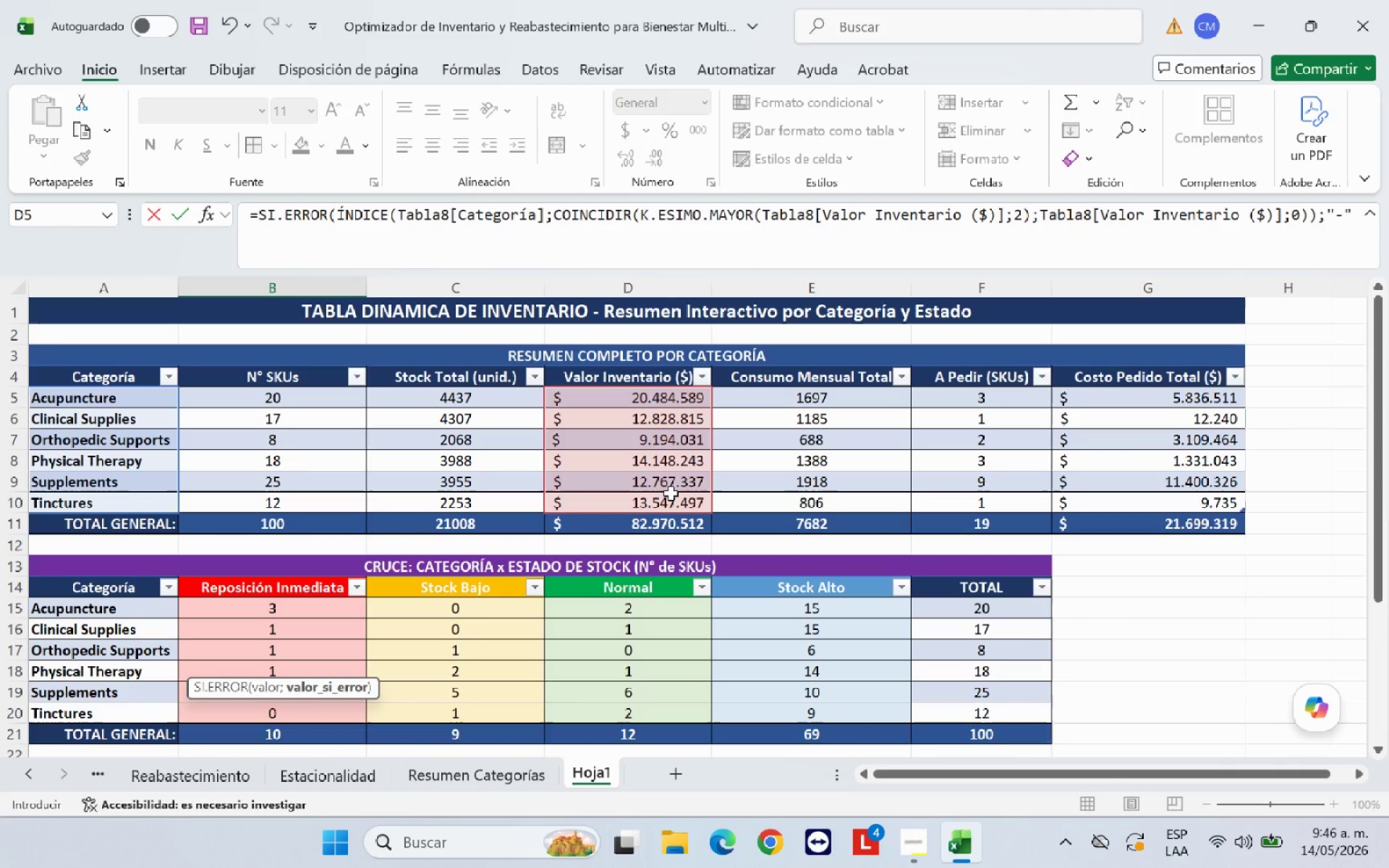 
key(Enter)
 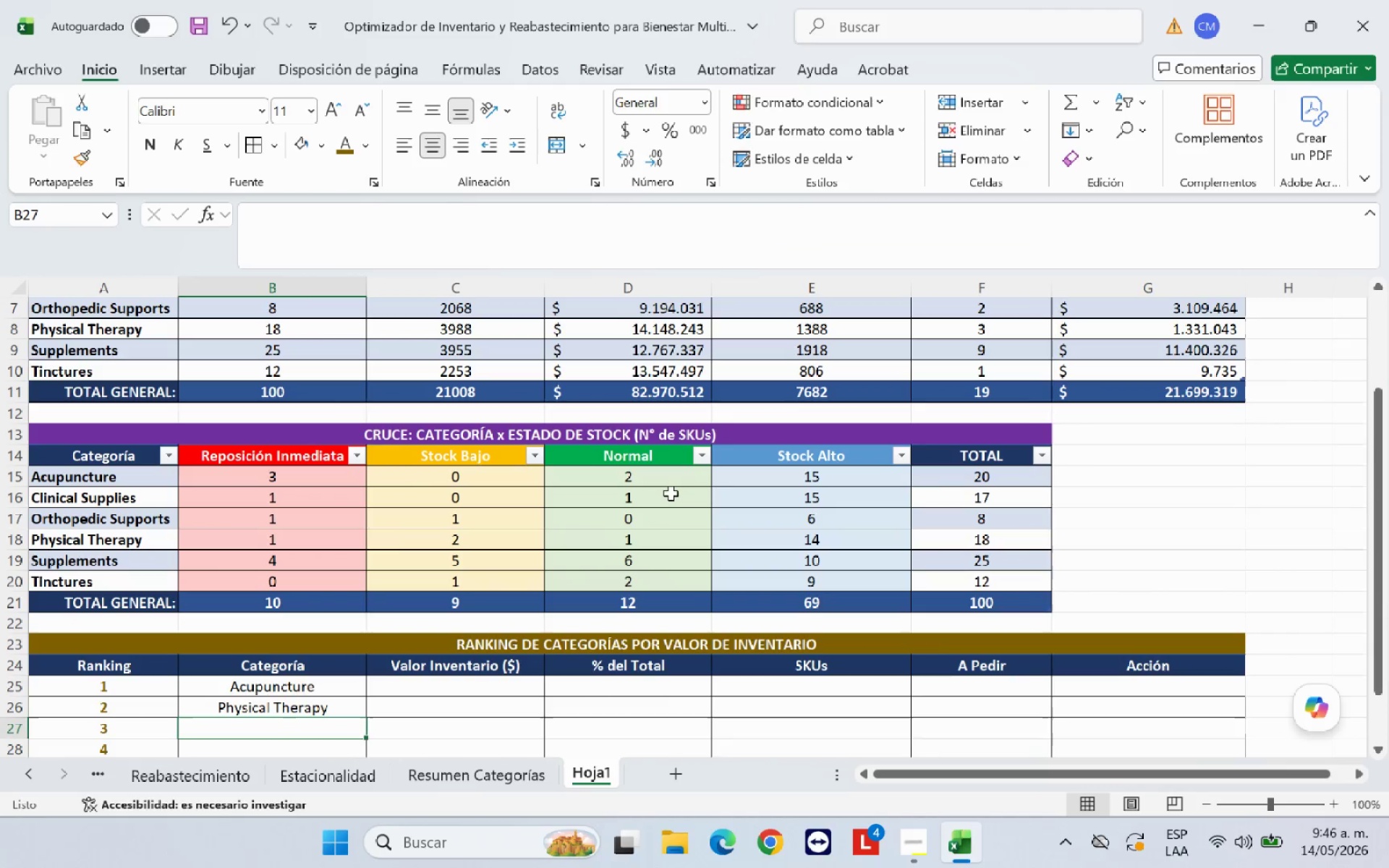 
scroll: coordinate [484, 655], scroll_direction: down, amount: 2.0
 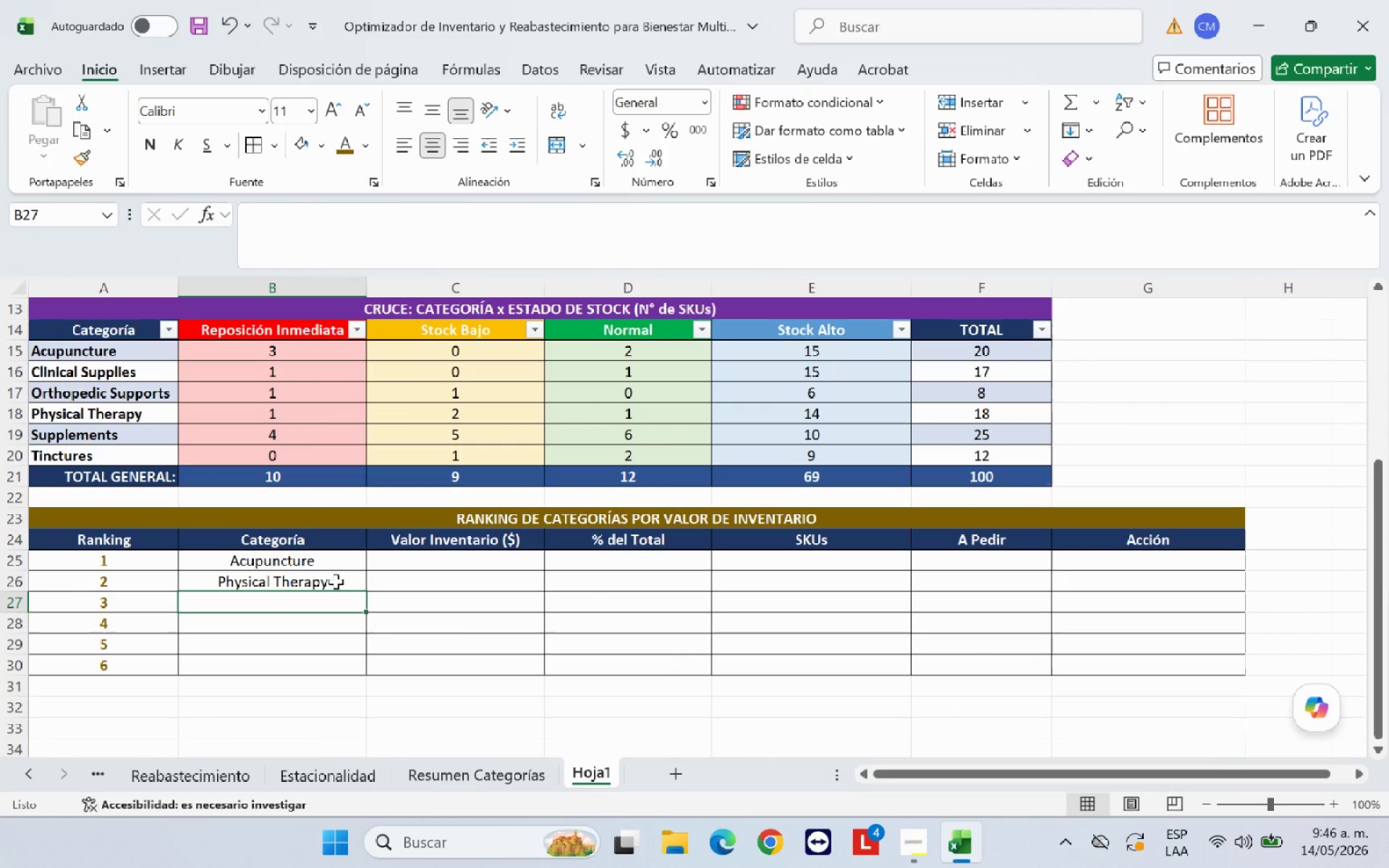 
left_click([340, 576])
 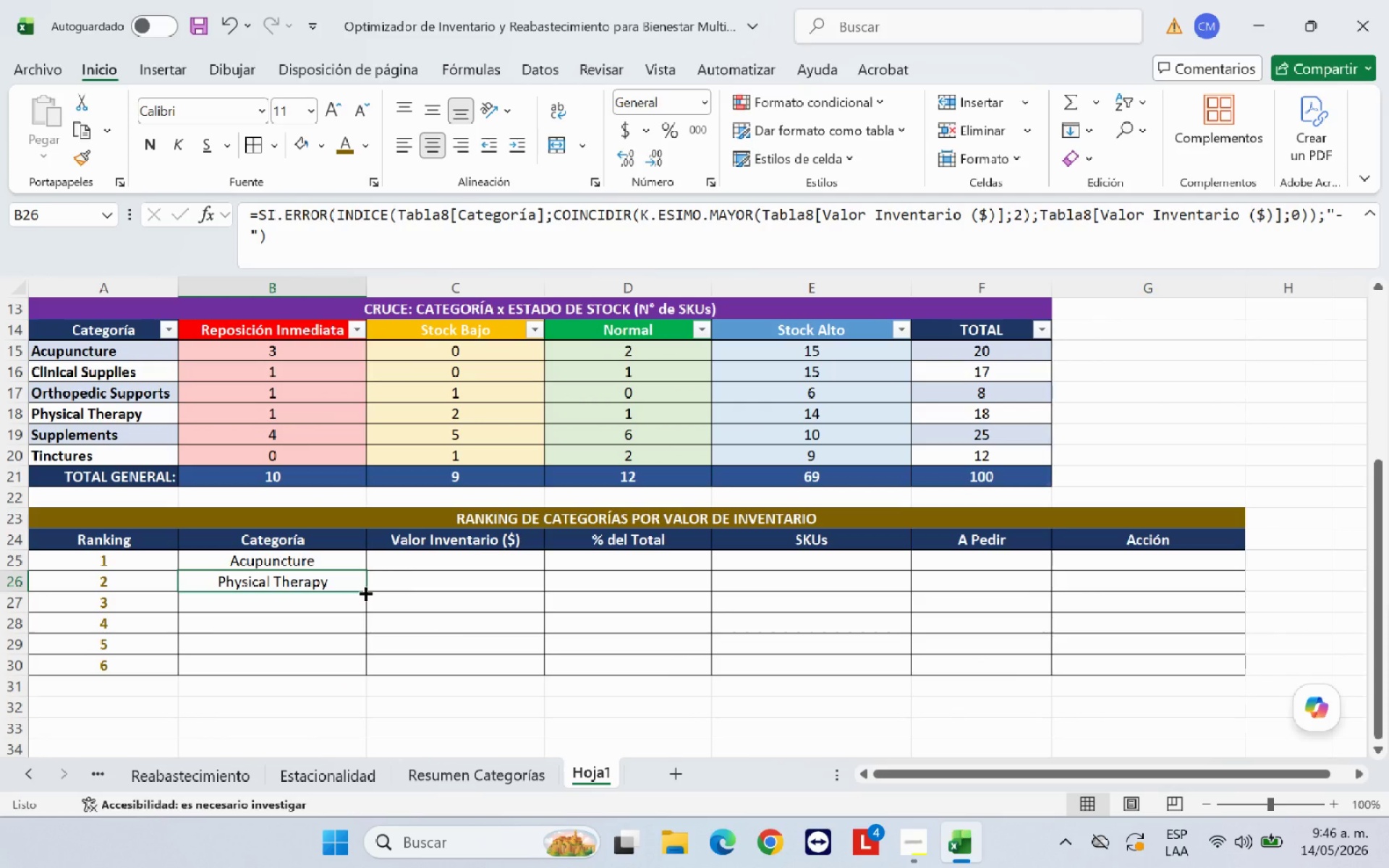 
wait(12.17)
 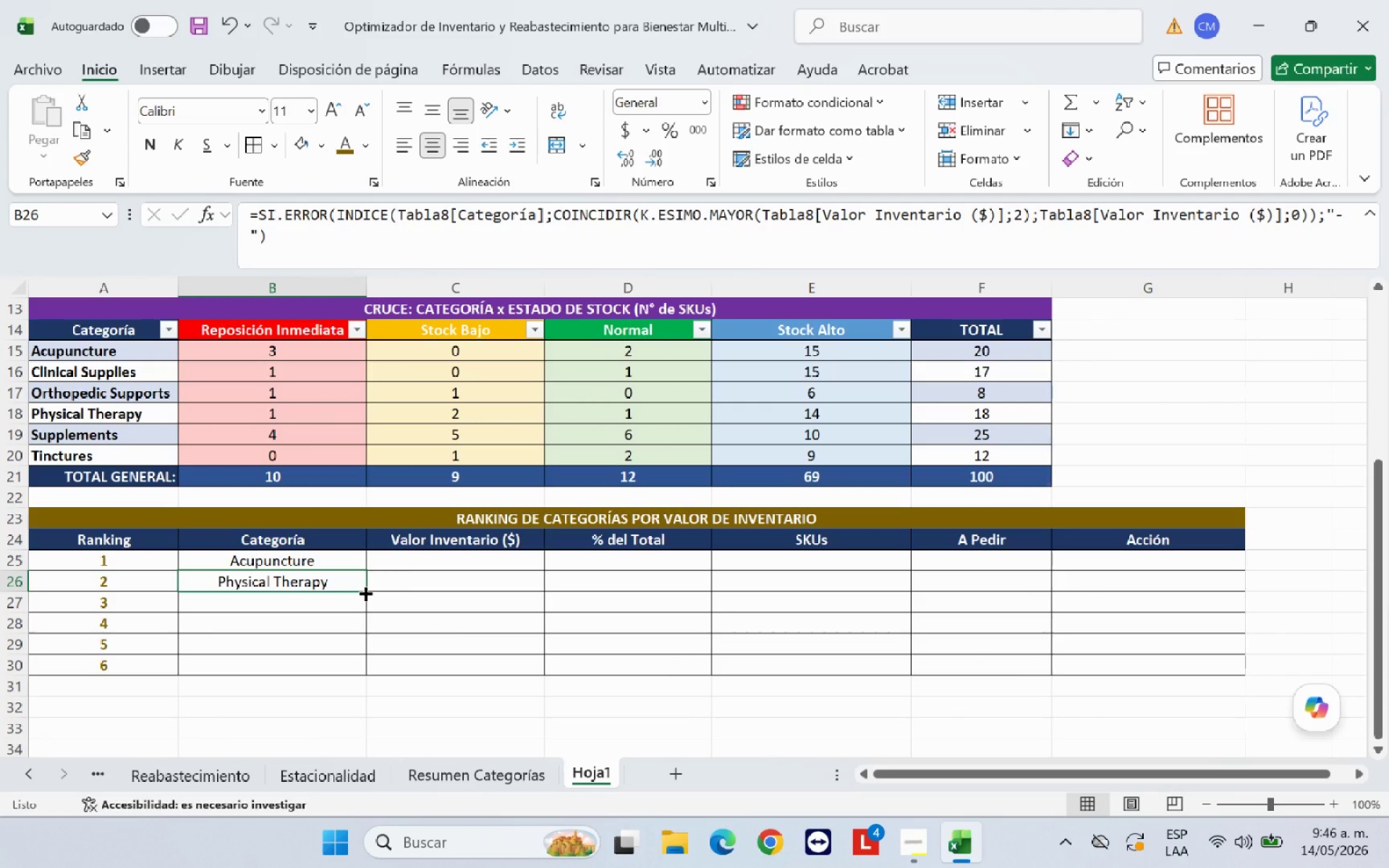 
left_click([349, 606])
 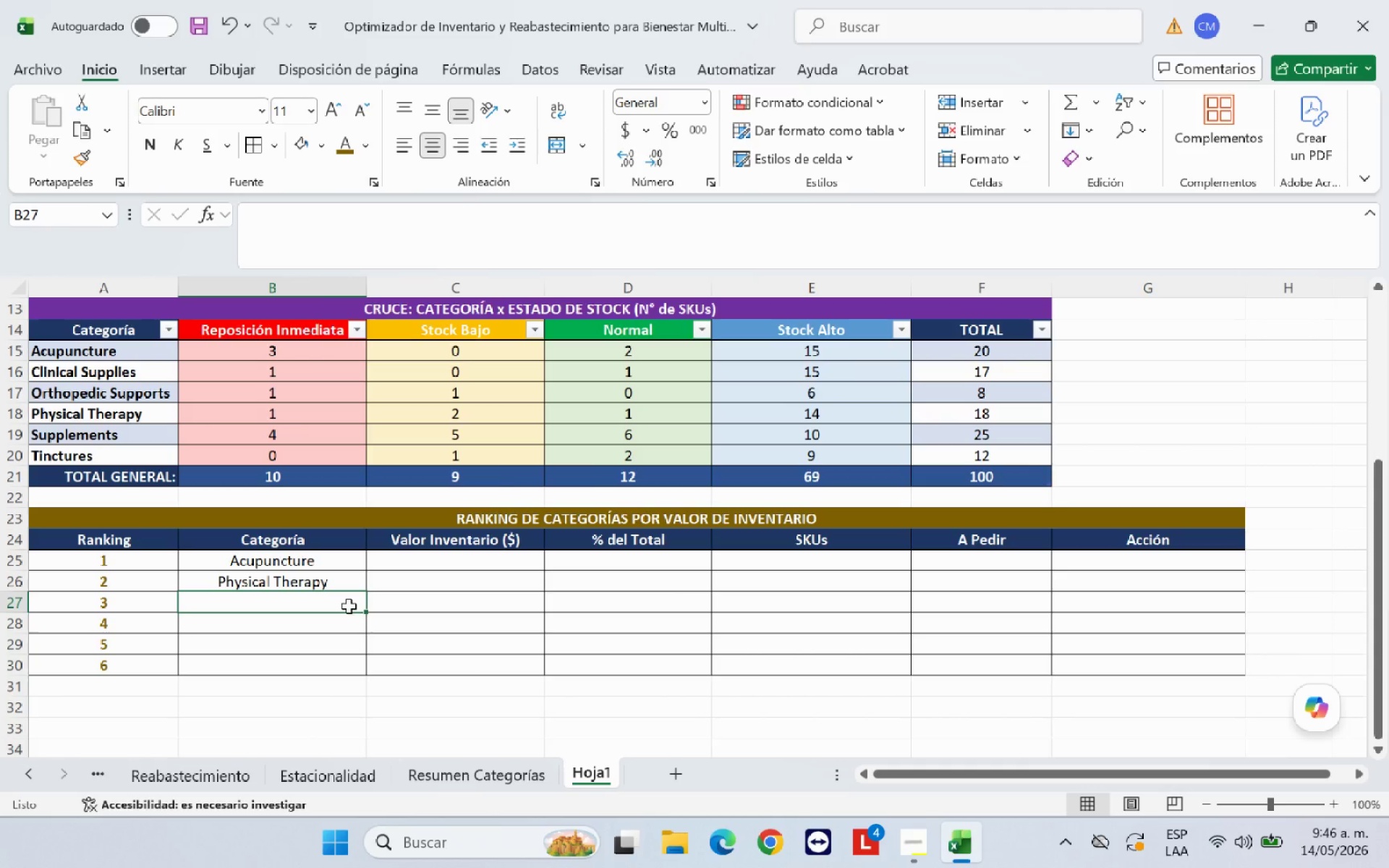 
scroll: coordinate [349, 606], scroll_direction: down, amount: 2.0
 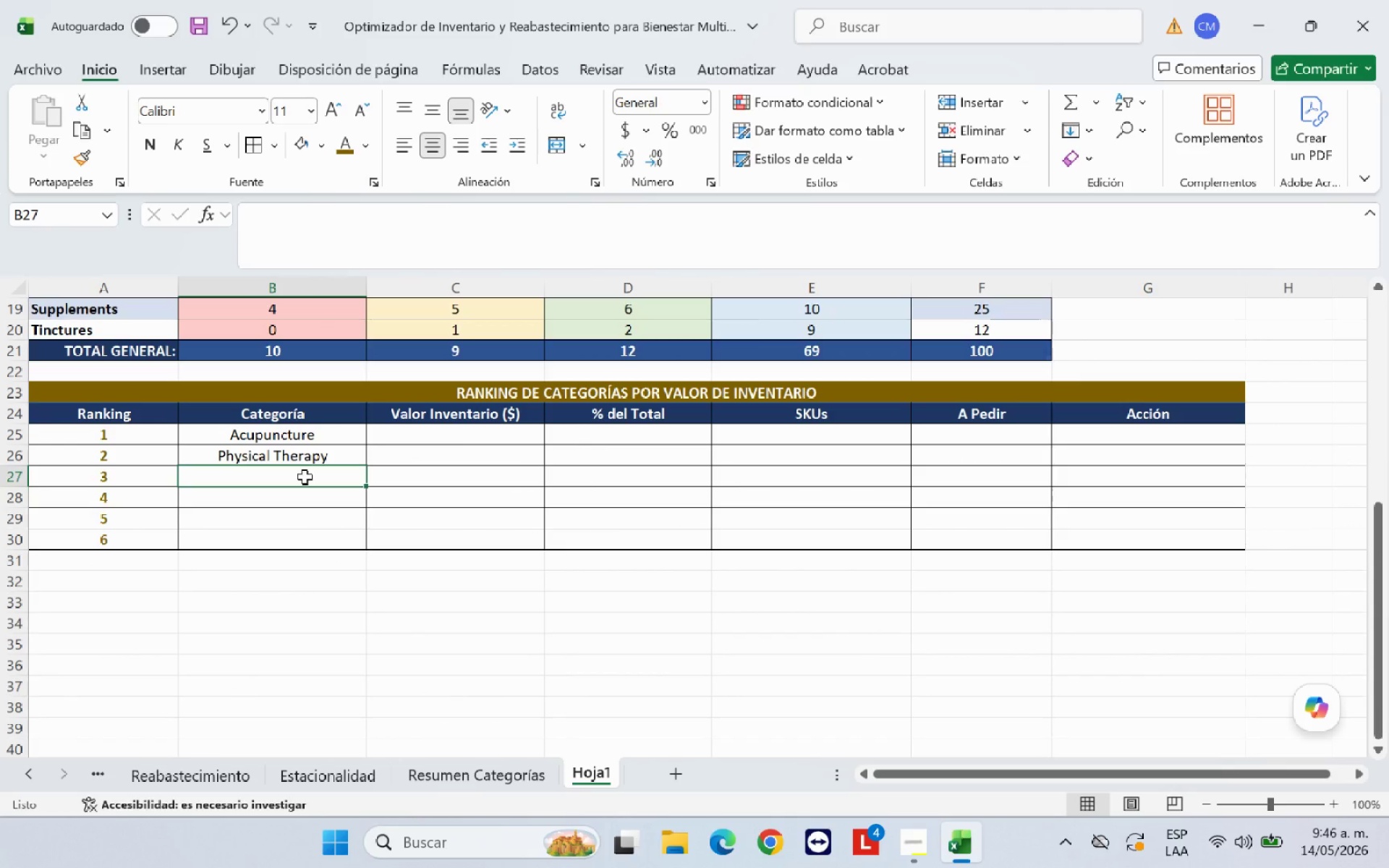 
type()SI.ERROR*INDICE*)
 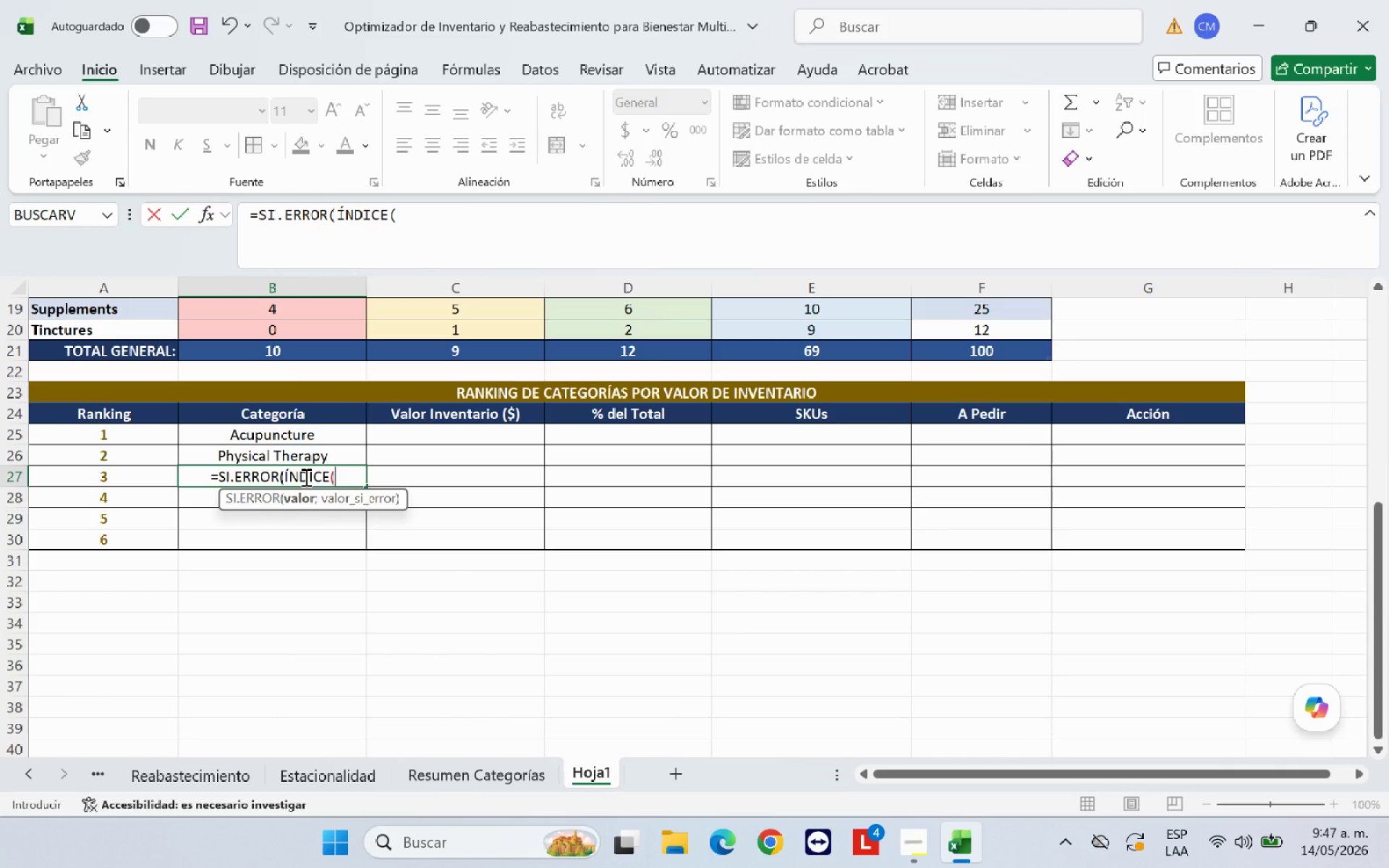 
 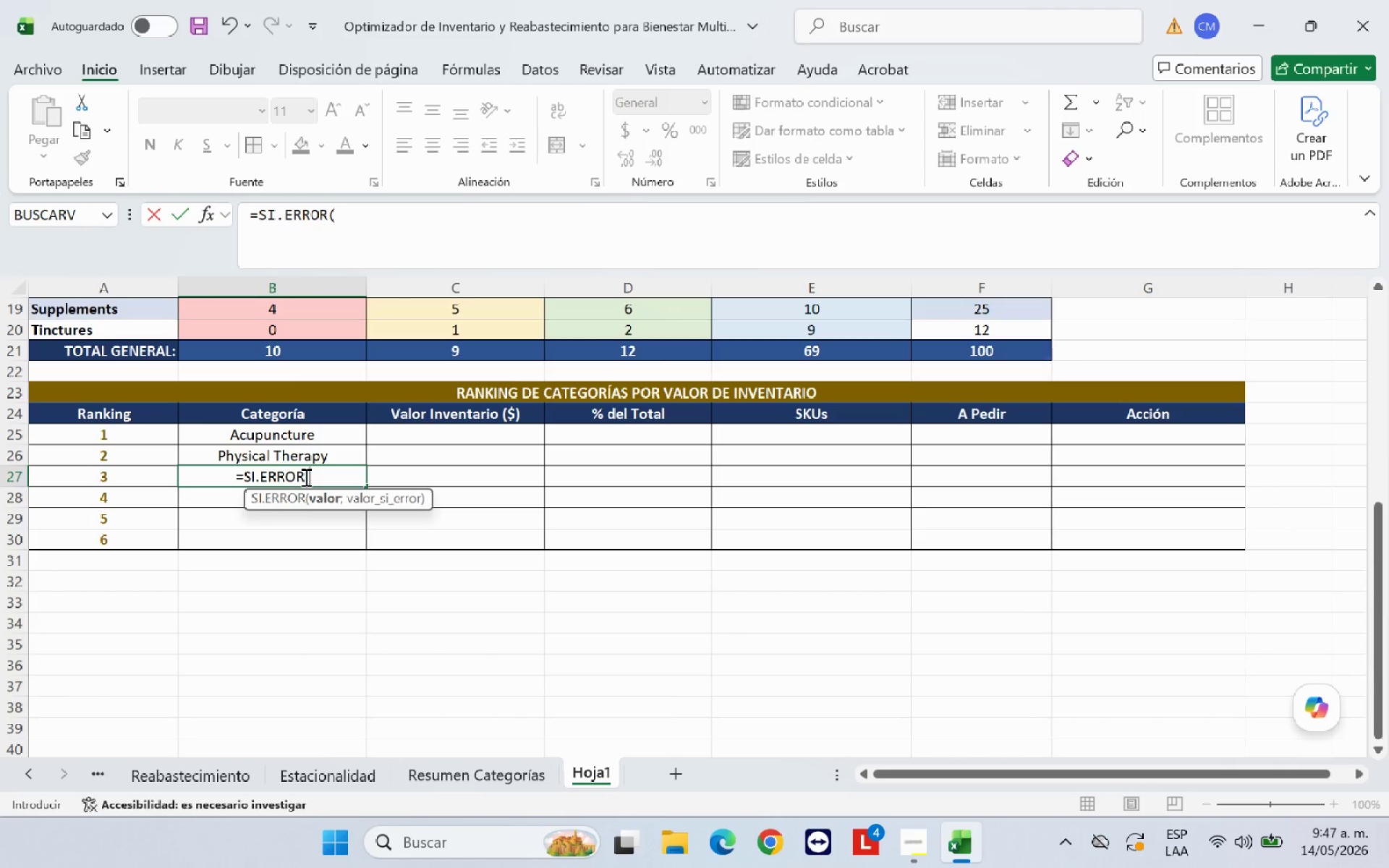 
hold_key(key=Semicolon, duration=0.31)
 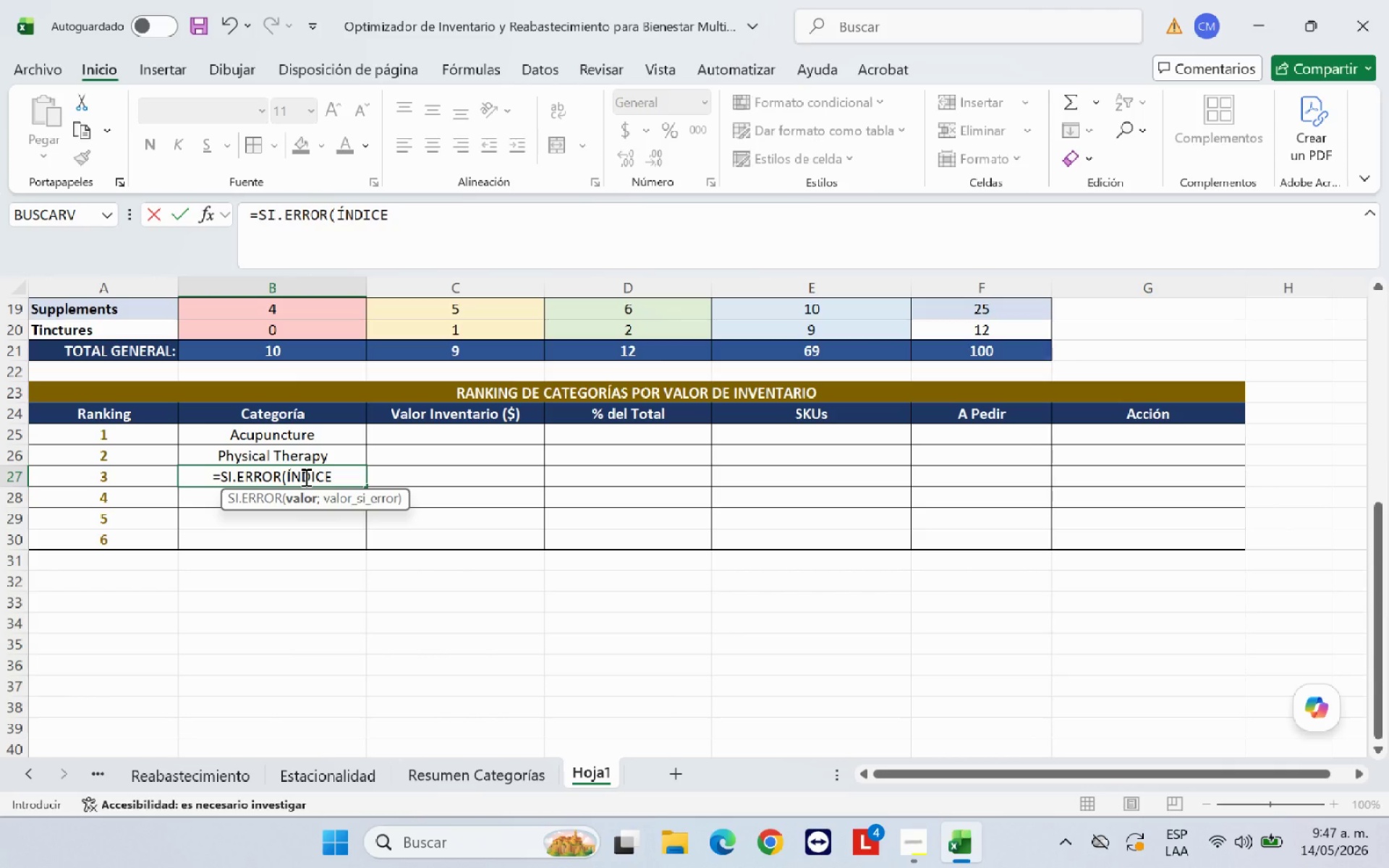 
scroll: coordinate [312, 448], scroll_direction: up, amount: 11.0
 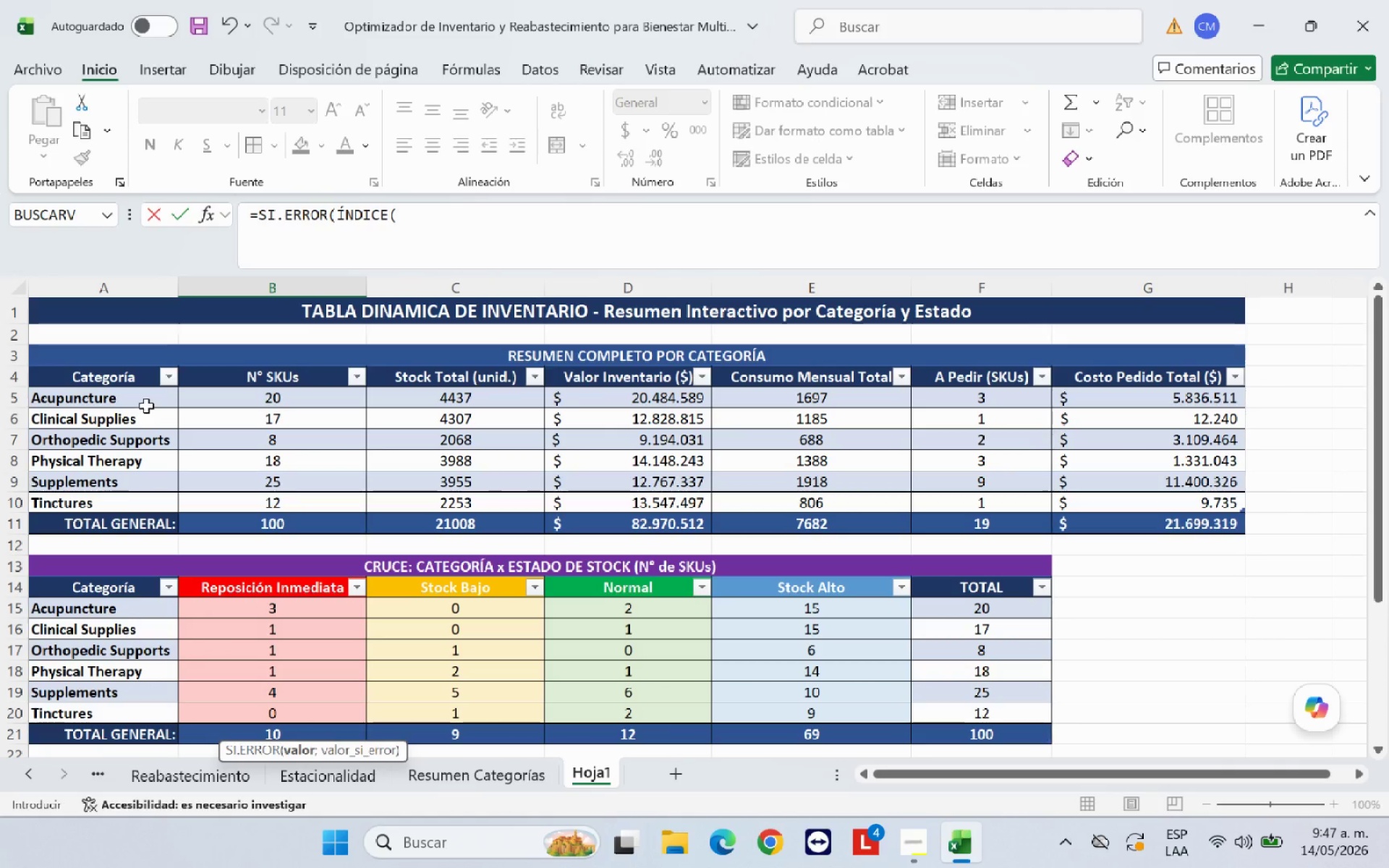 
left_click_drag(start_coordinate=[146, 404], to_coordinate=[154, 503])
 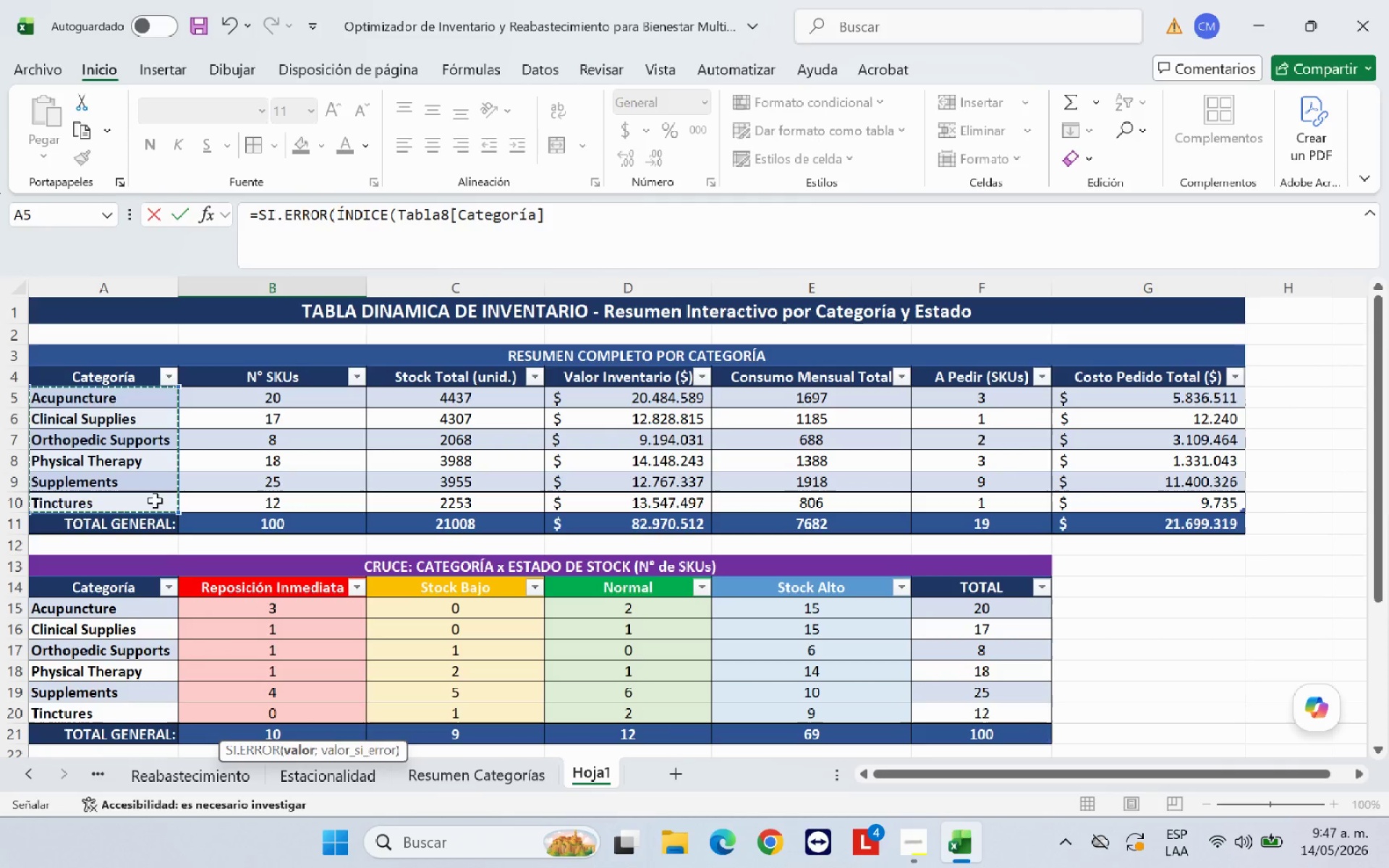 
type(<COINCIDIR*K.ESIMO.MAYOR*)
 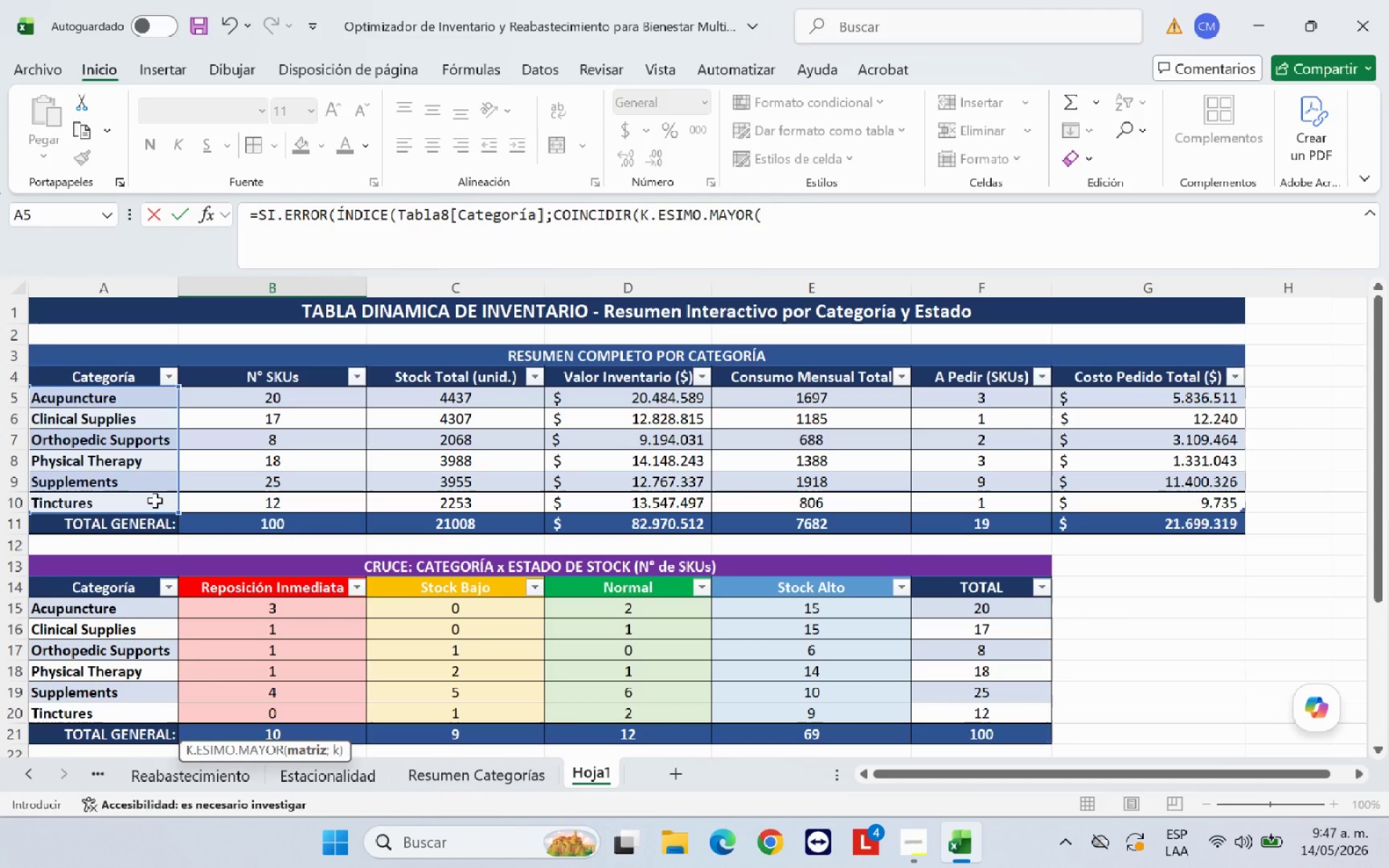 
left_click_drag(start_coordinate=[577, 404], to_coordinate=[594, 498])
 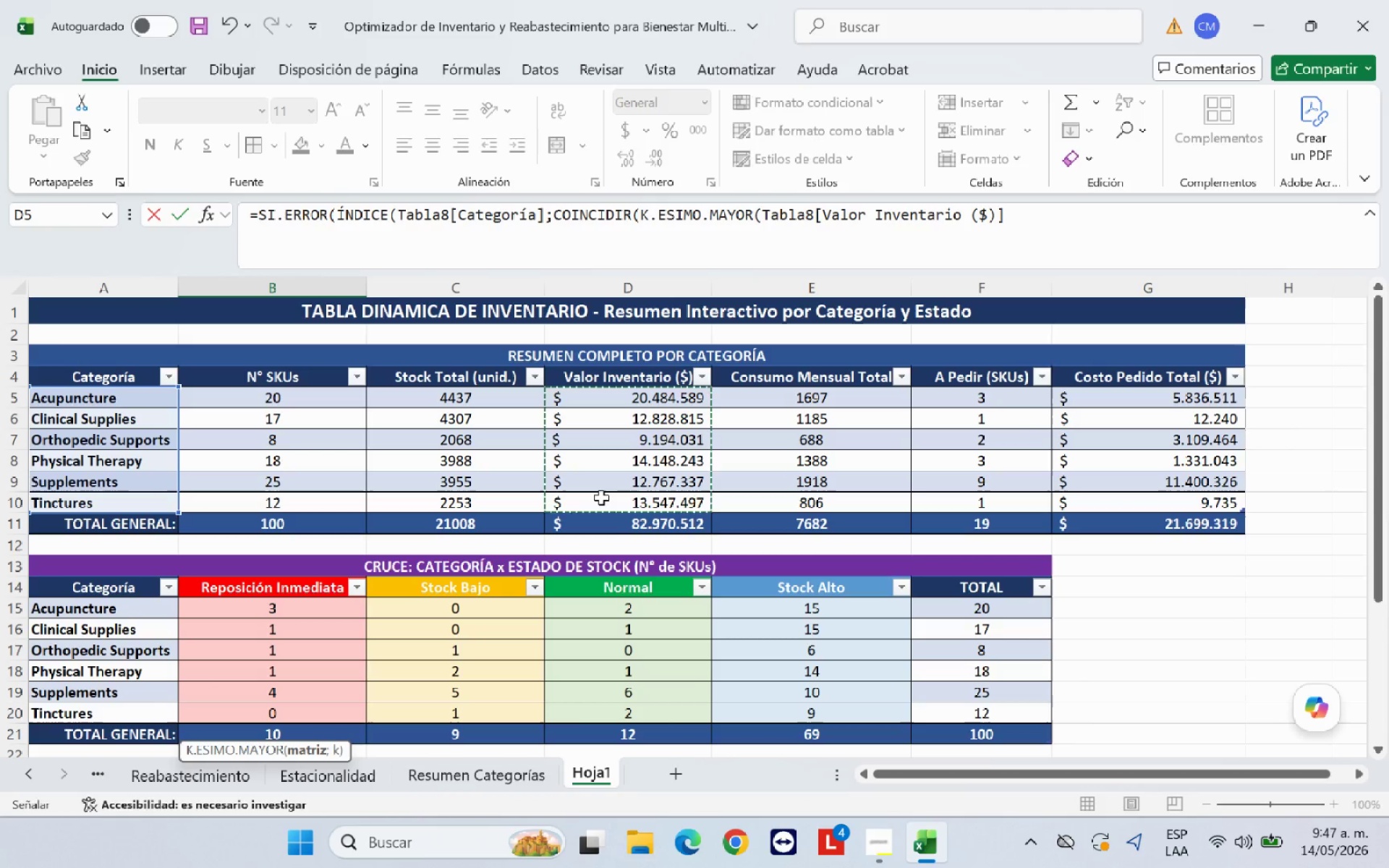 
type(<3(<)
 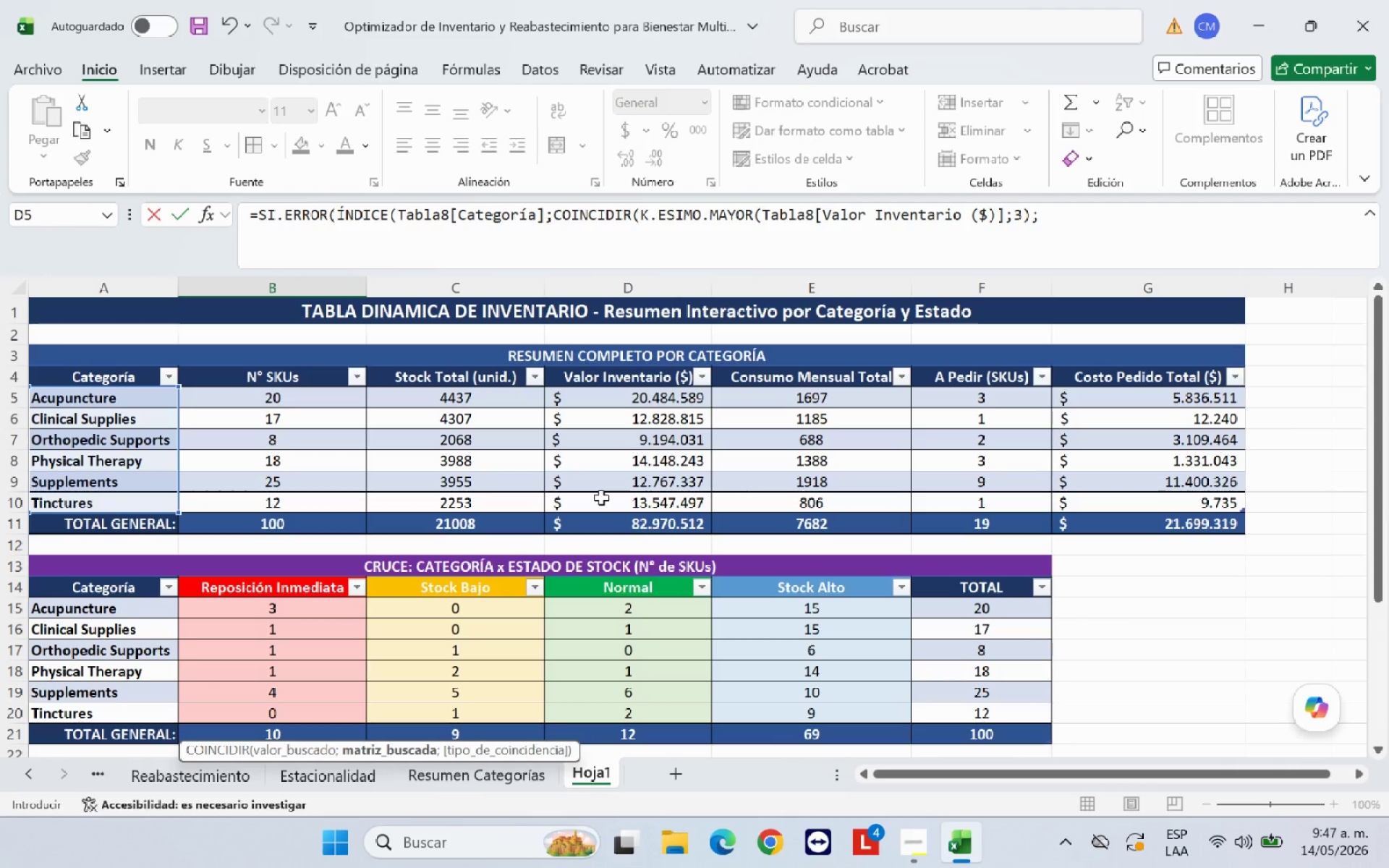 
left_click_drag(start_coordinate=[621, 396], to_coordinate=[632, 497])
 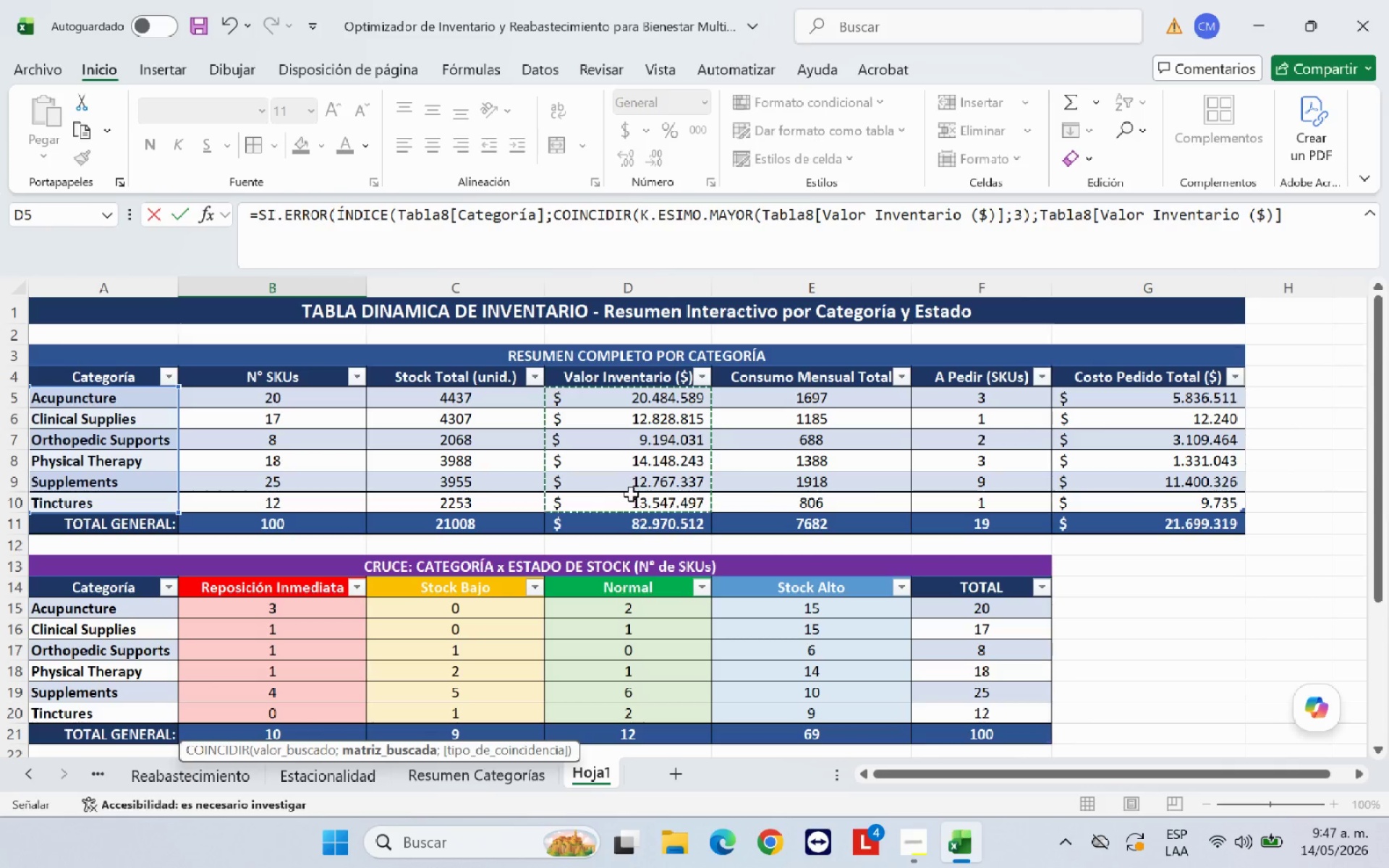 
wait(8.84)
 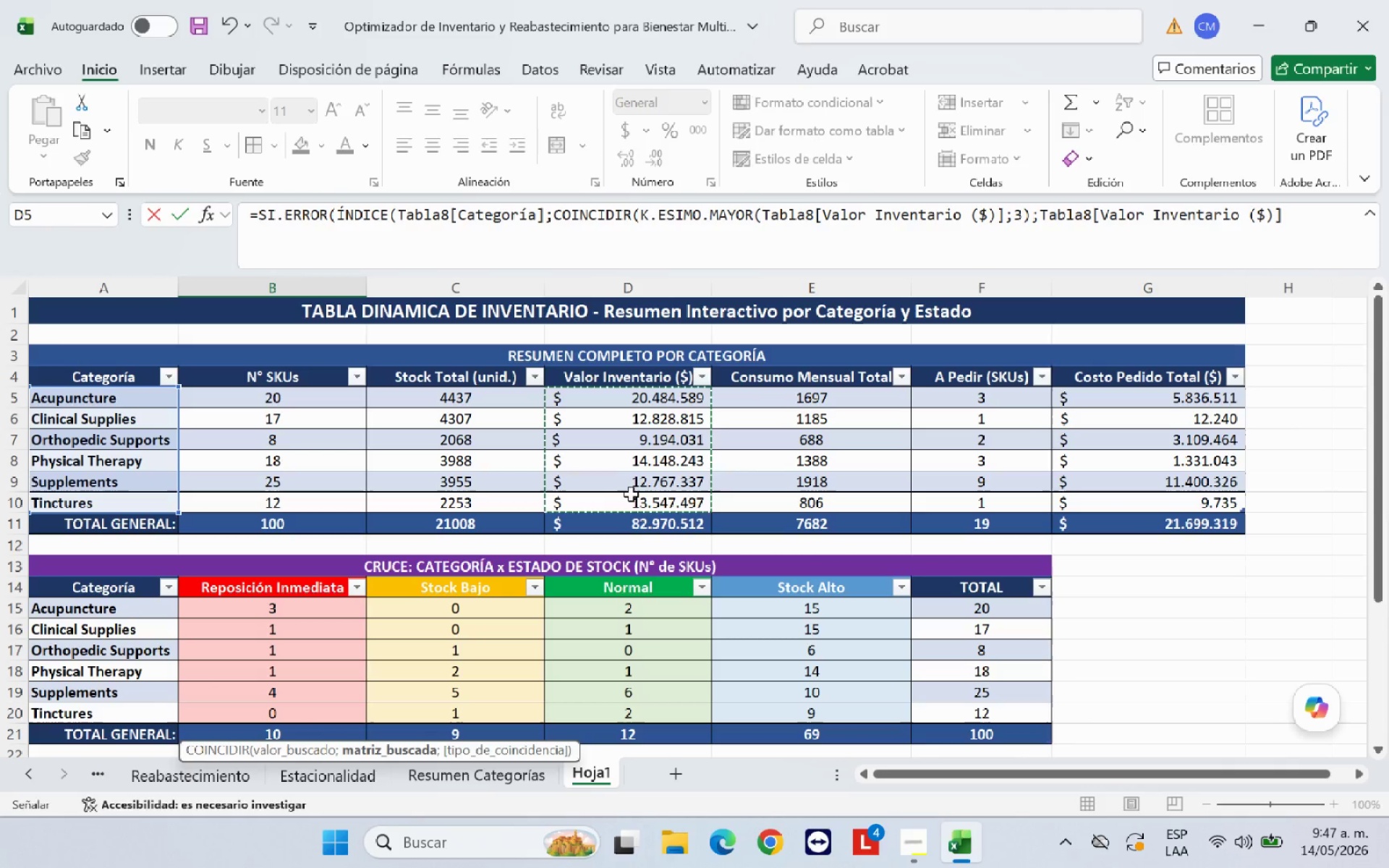 
type(<0((<@-@()
 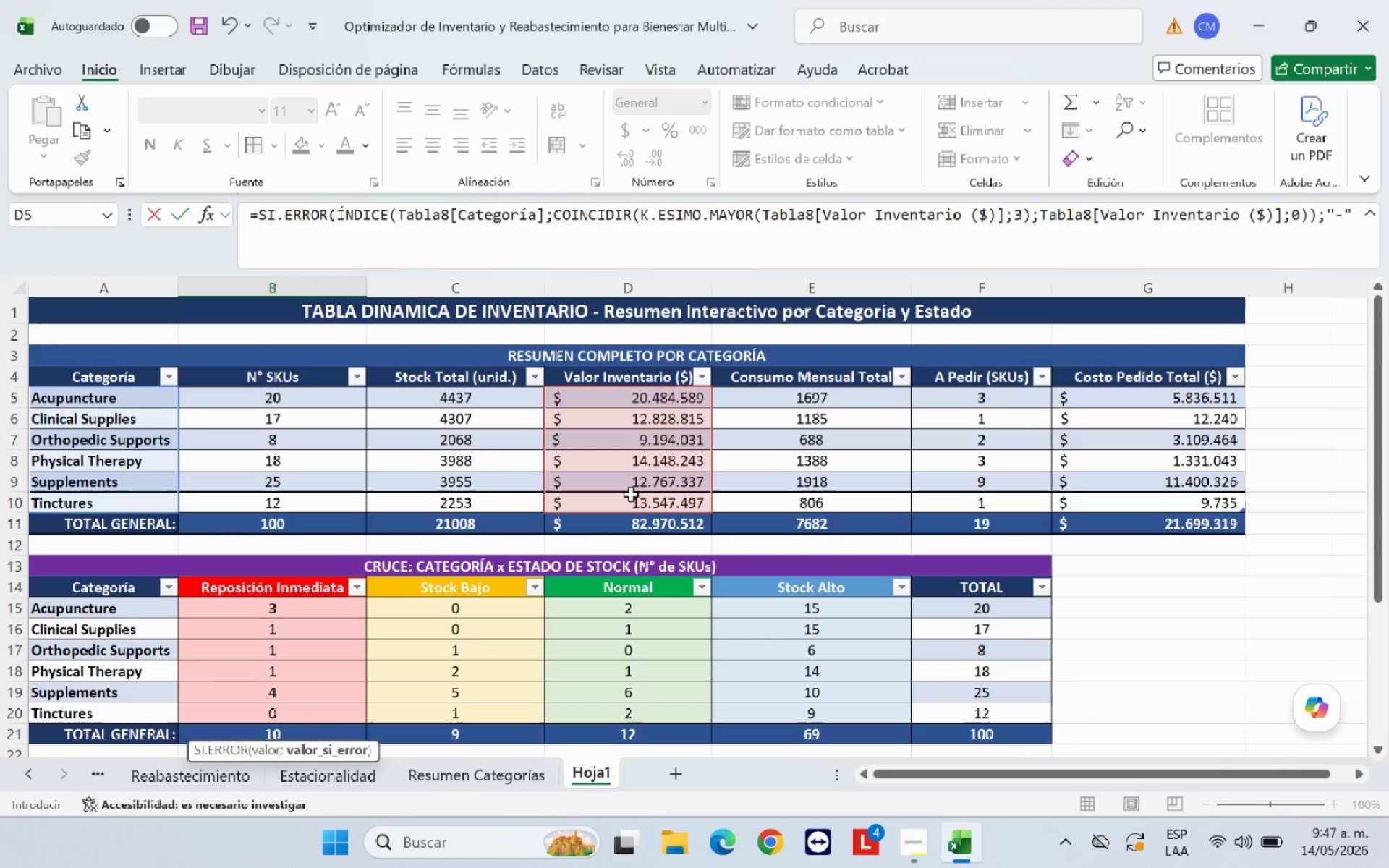 
key(Enter)
 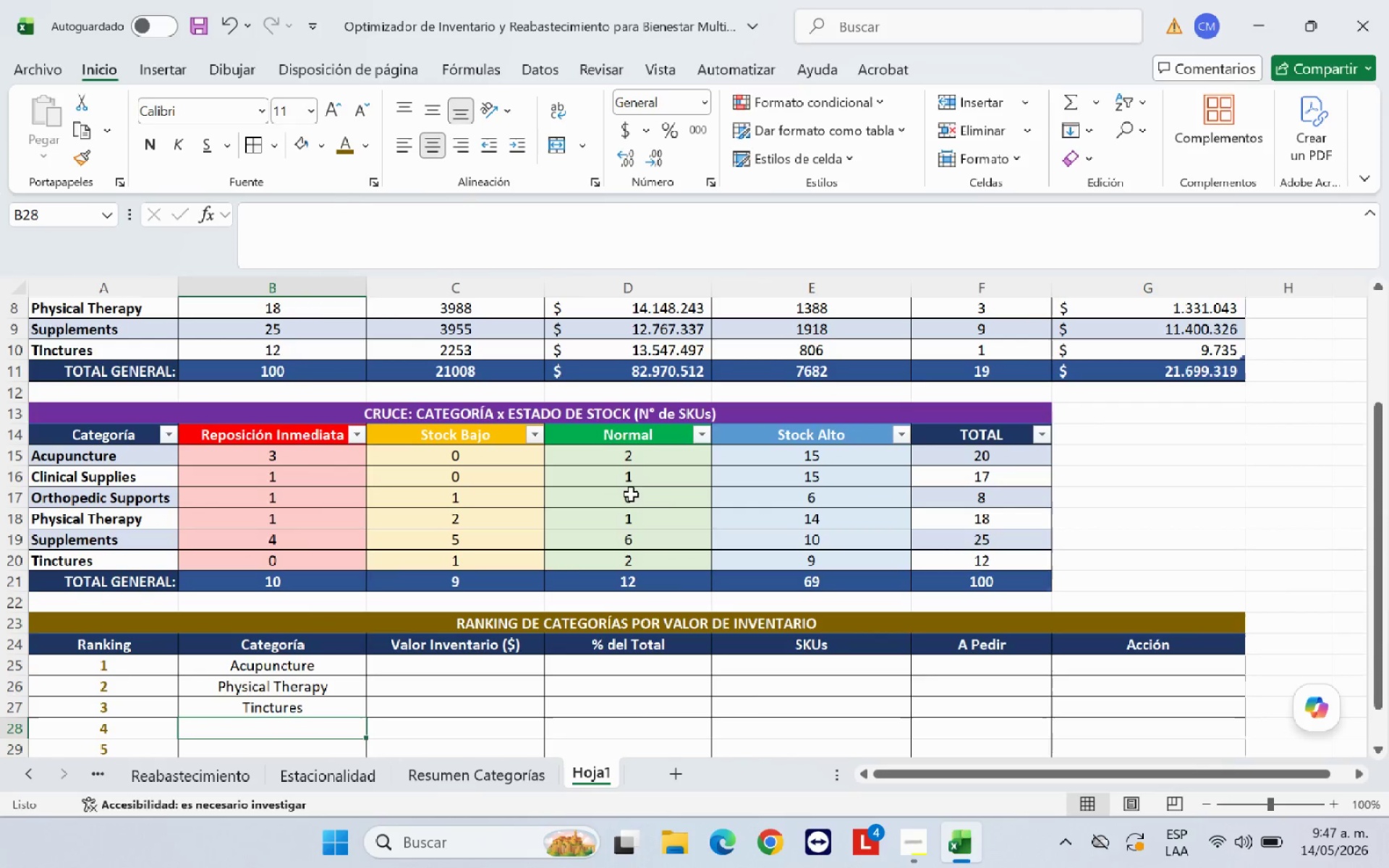 
scroll: coordinate [572, 583], scroll_direction: down, amount: 1.0
 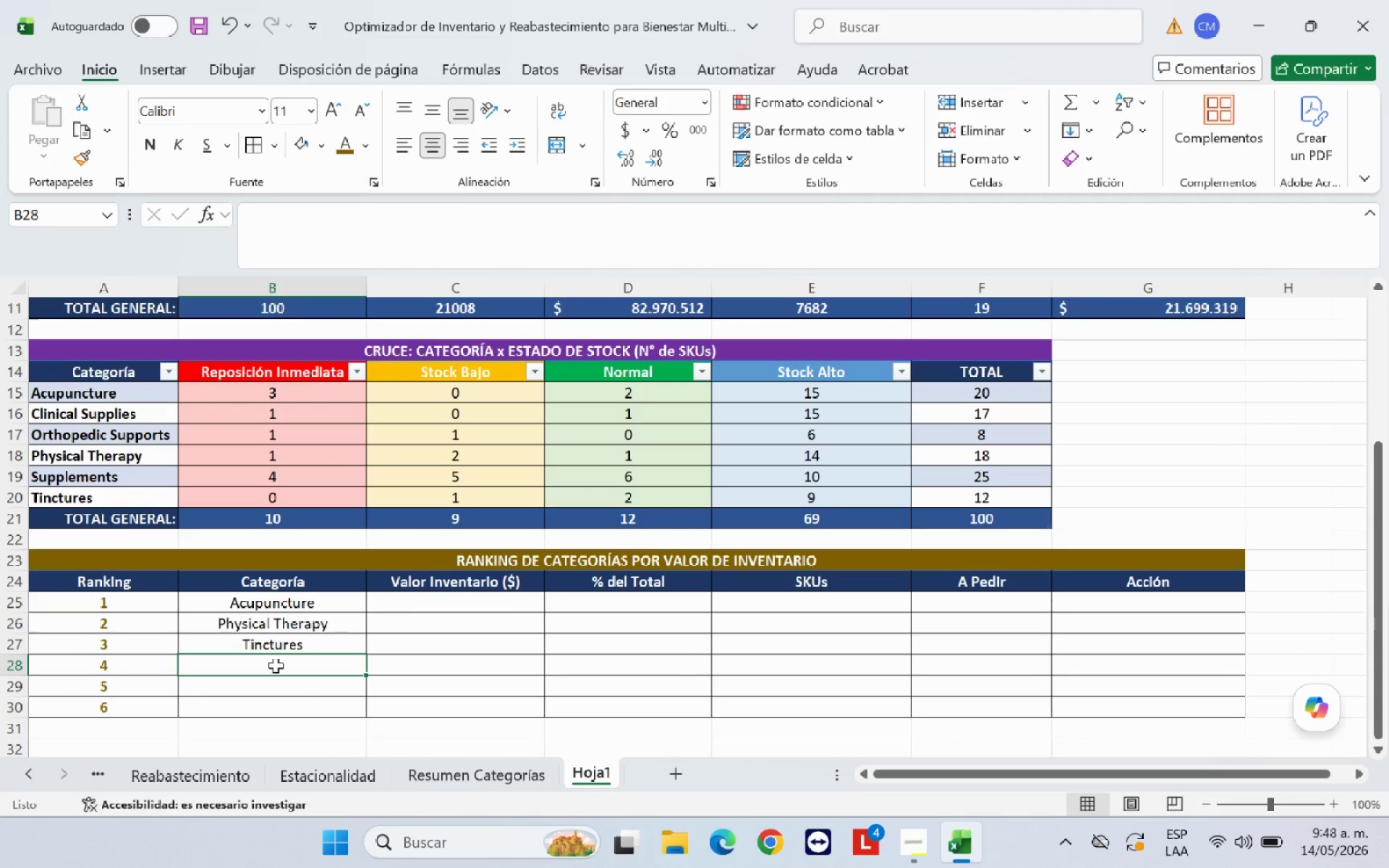 
type()SI.ERROR*)
 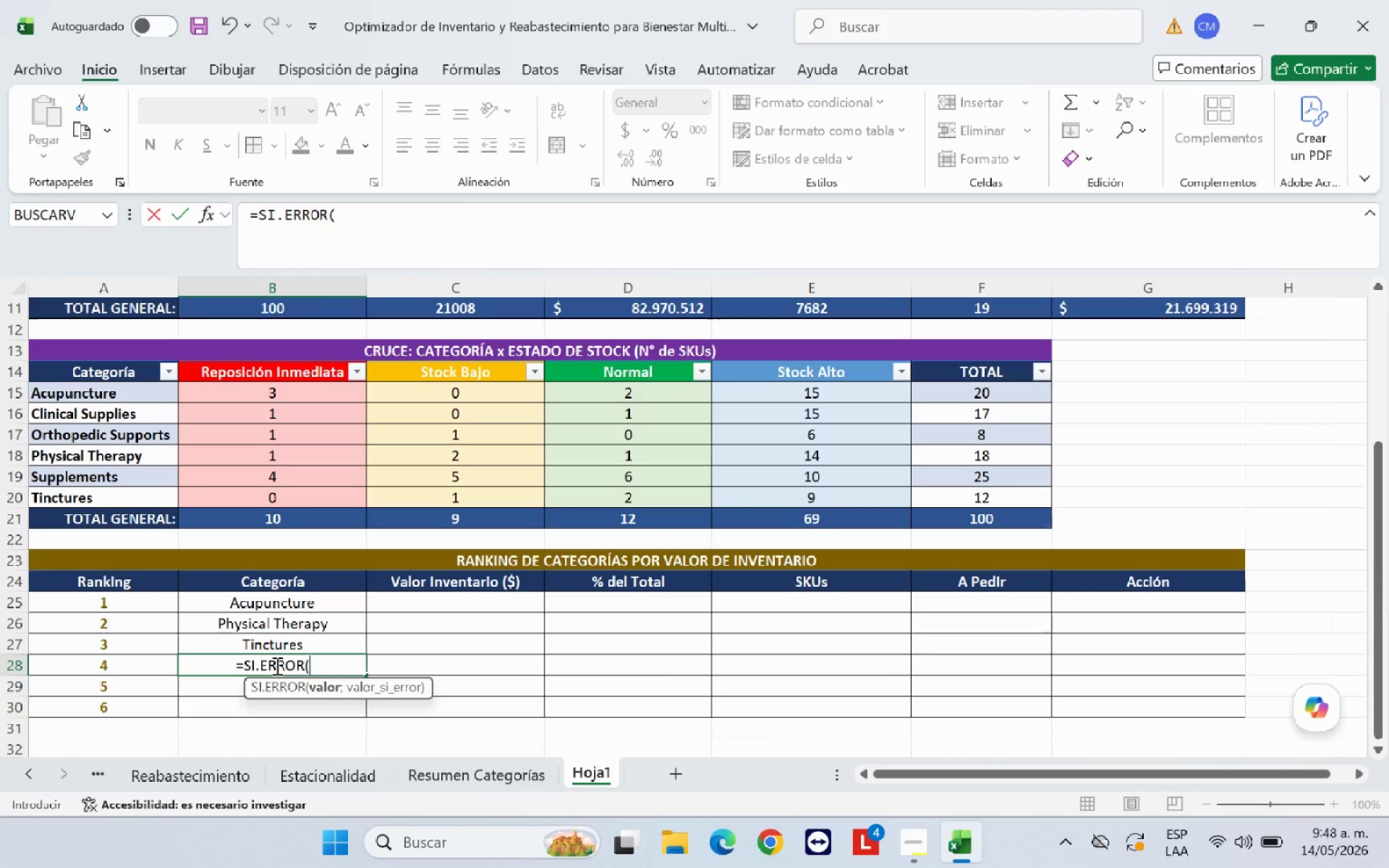 
type(;INDICE*)
 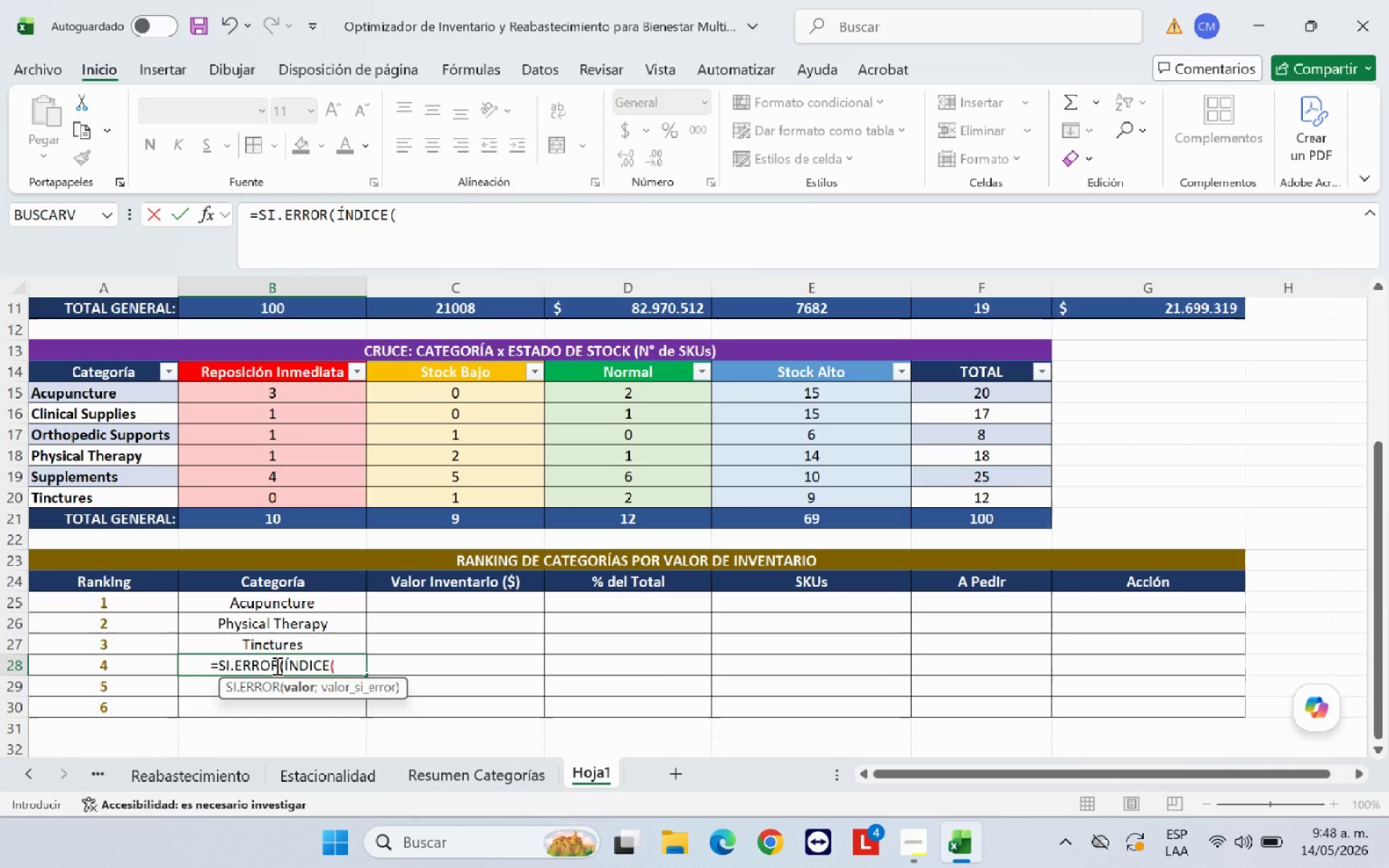 
scroll: coordinate [252, 626], scroll_direction: up, amount: 12.0
 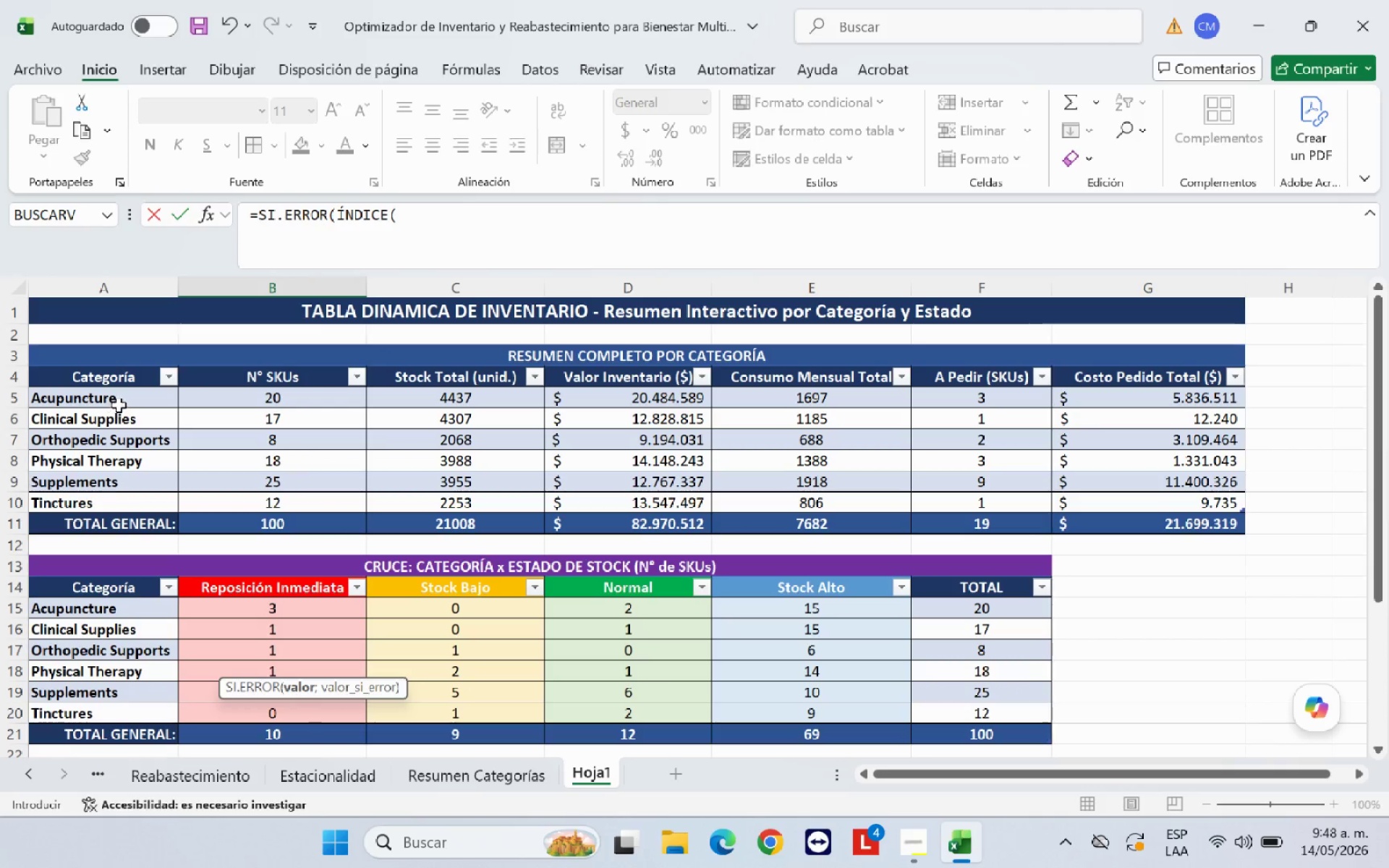 
left_click_drag(start_coordinate=[122, 401], to_coordinate=[121, 504])
 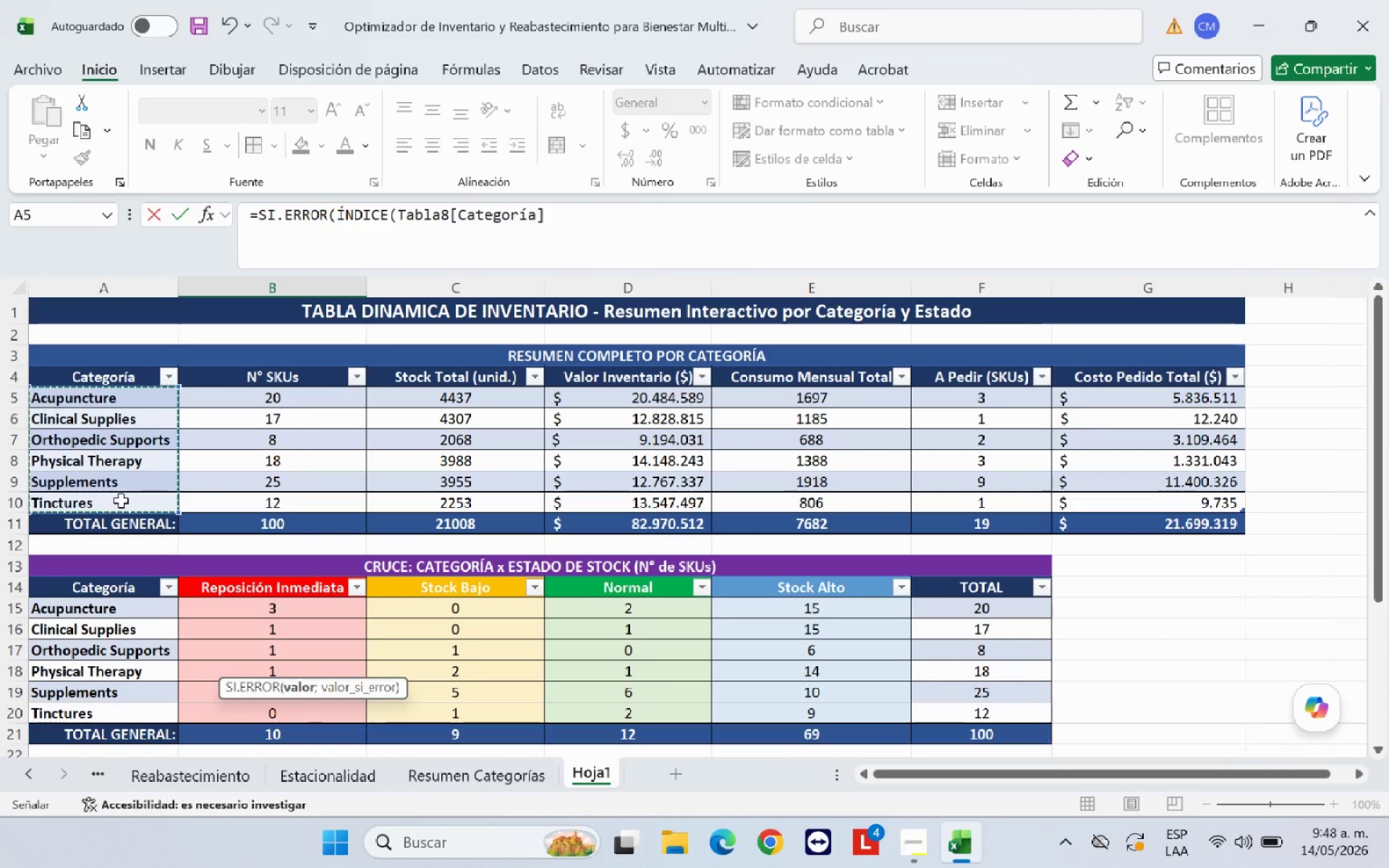 
type(<COINCIDIR*K.ESIMO.MAYOR*)
 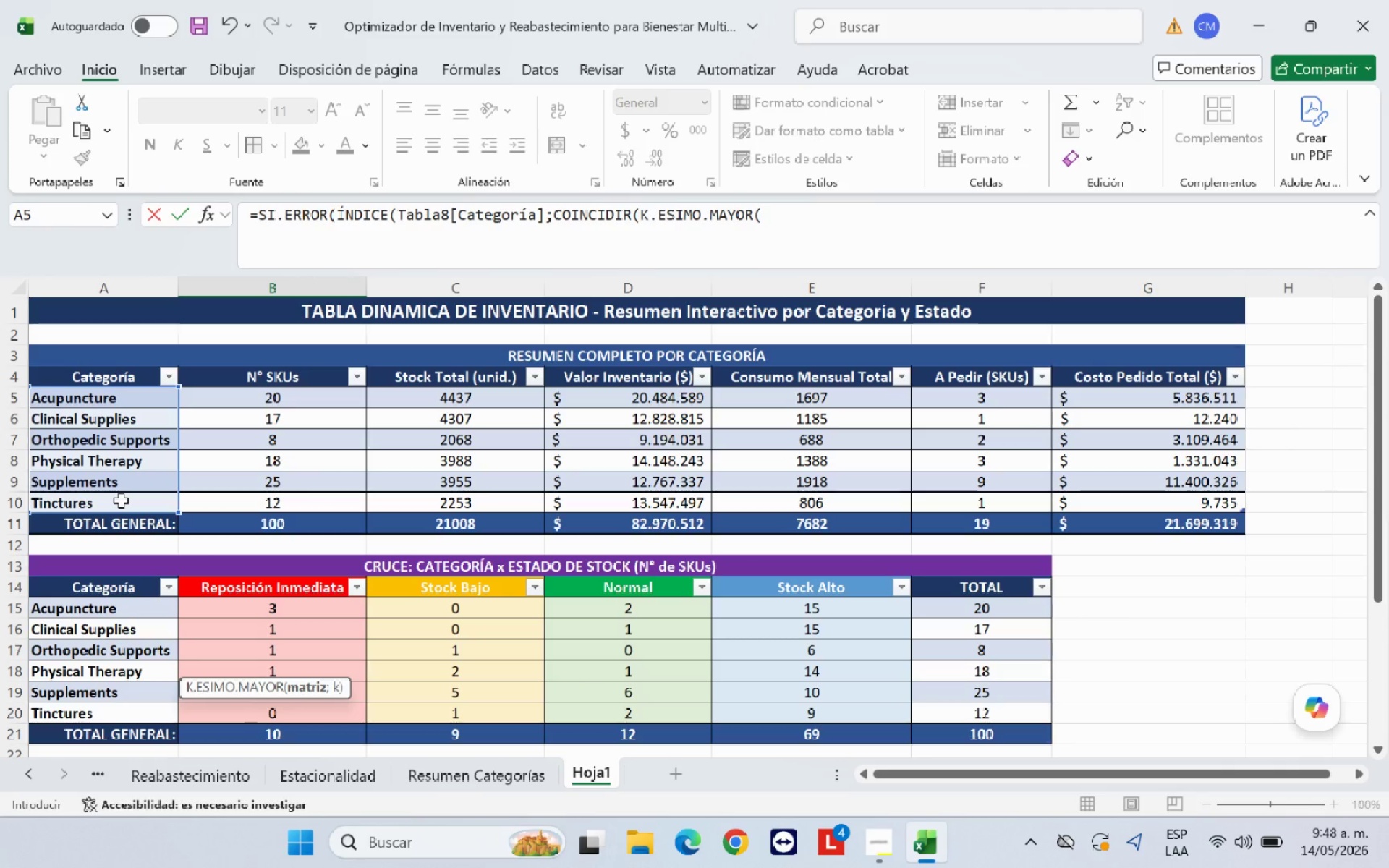 
left_click_drag(start_coordinate=[603, 401], to_coordinate=[604, 498])
 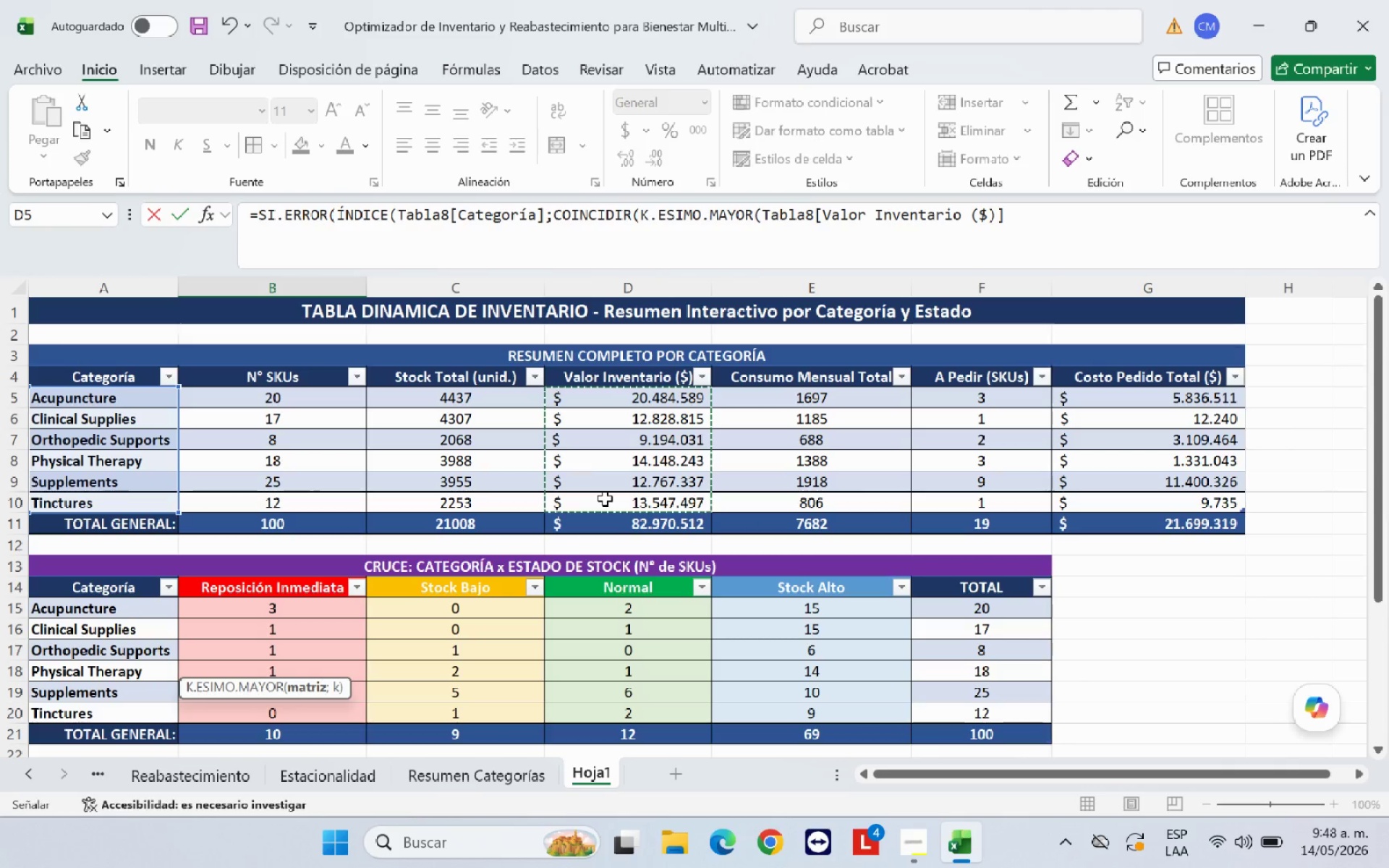 
type(<4(<)
 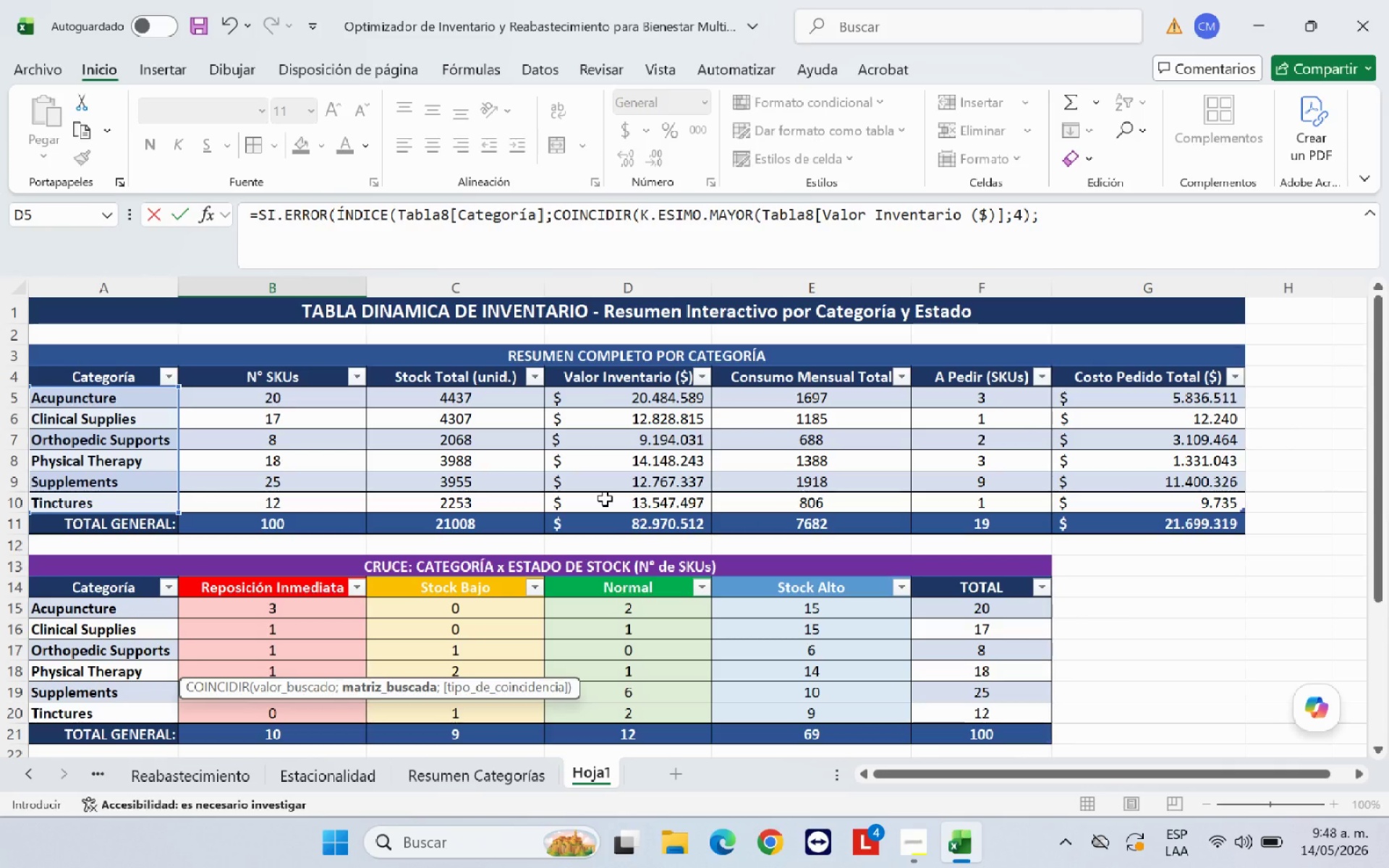 
left_click_drag(start_coordinate=[615, 404], to_coordinate=[613, 496])
 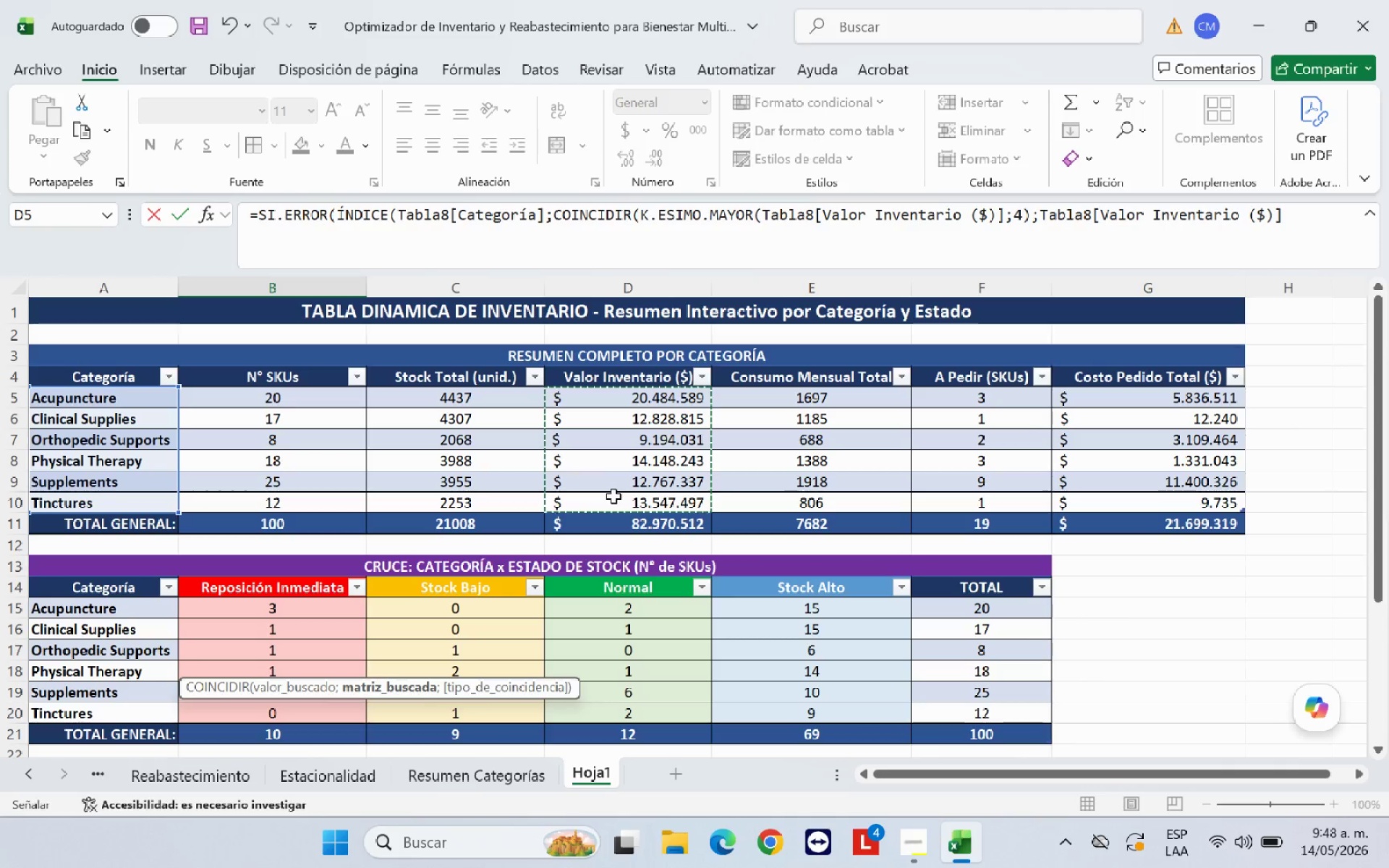 
type(<0((<@-@()
 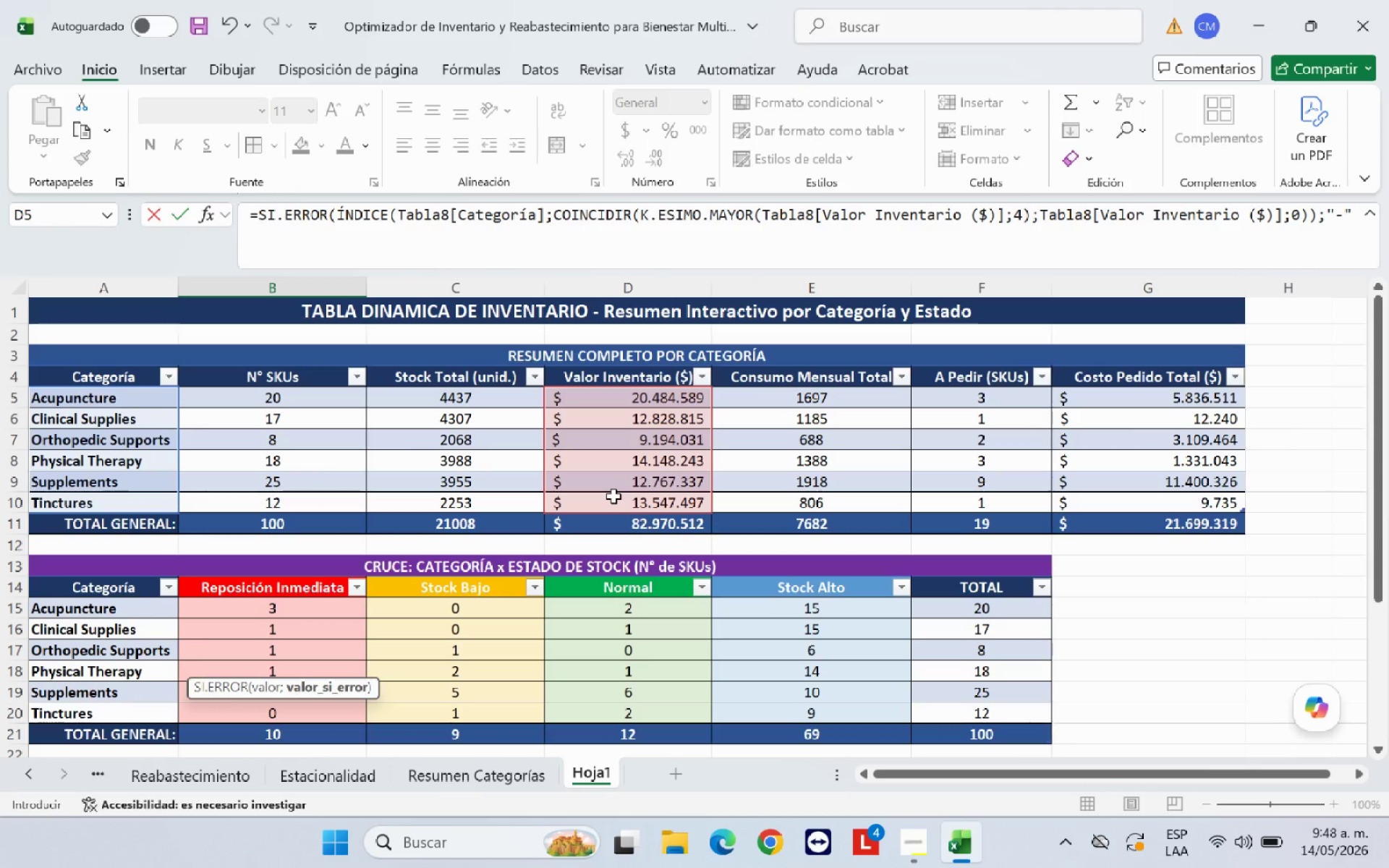 
key(Enter)
 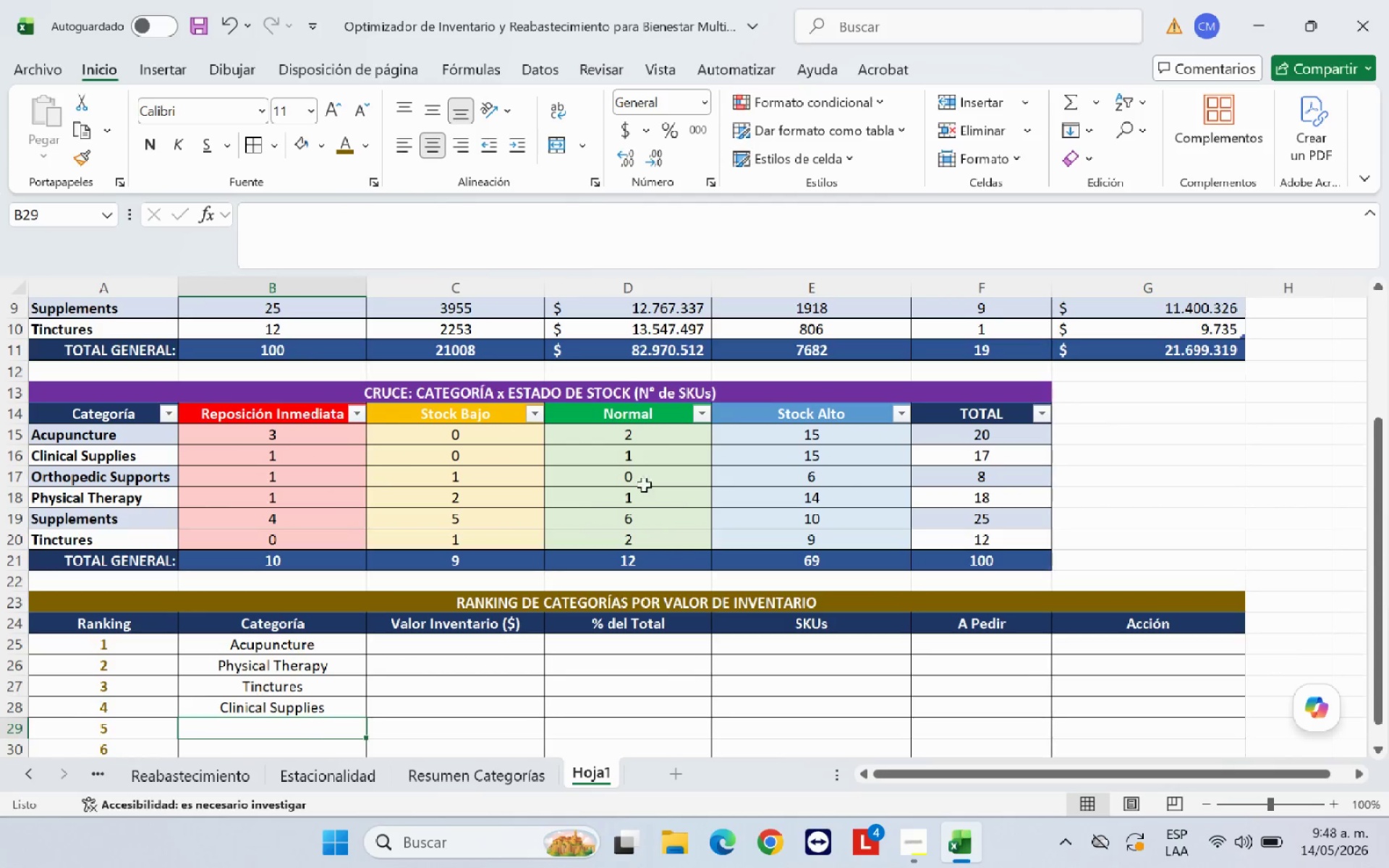 
scroll: coordinate [548, 541], scroll_direction: down, amount: 1.0
 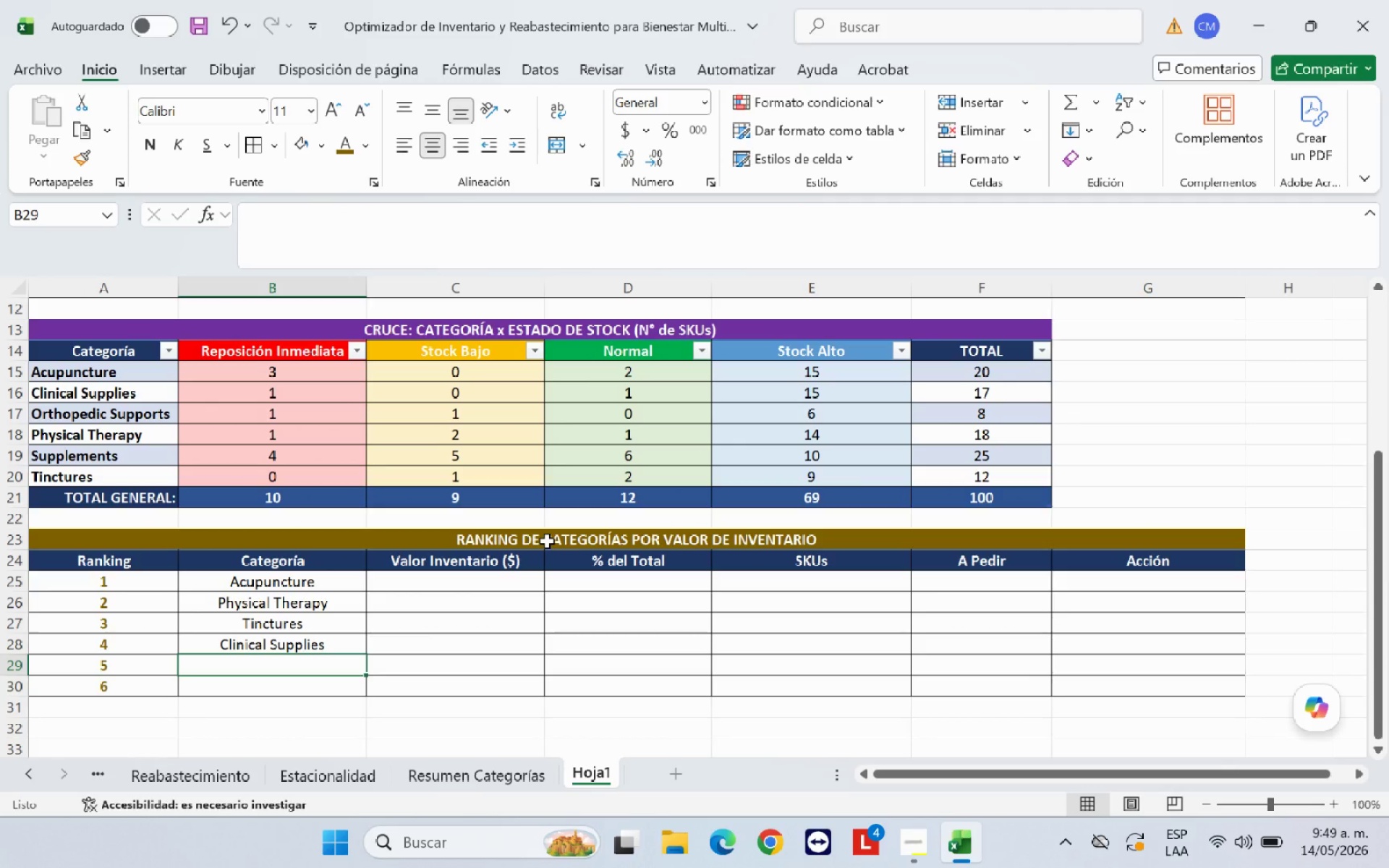 
type()SI.ERROR*INDICE*)
 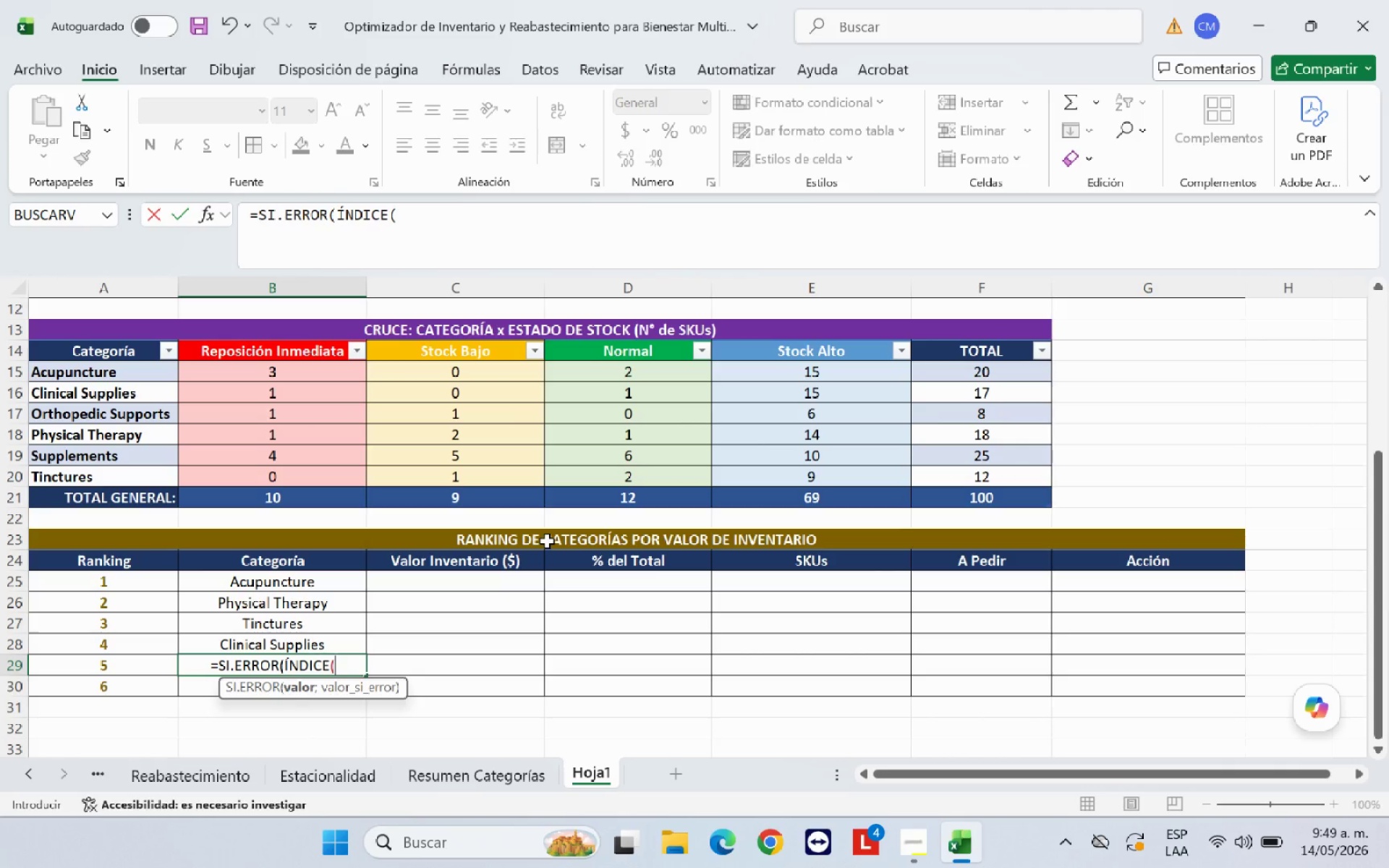 
 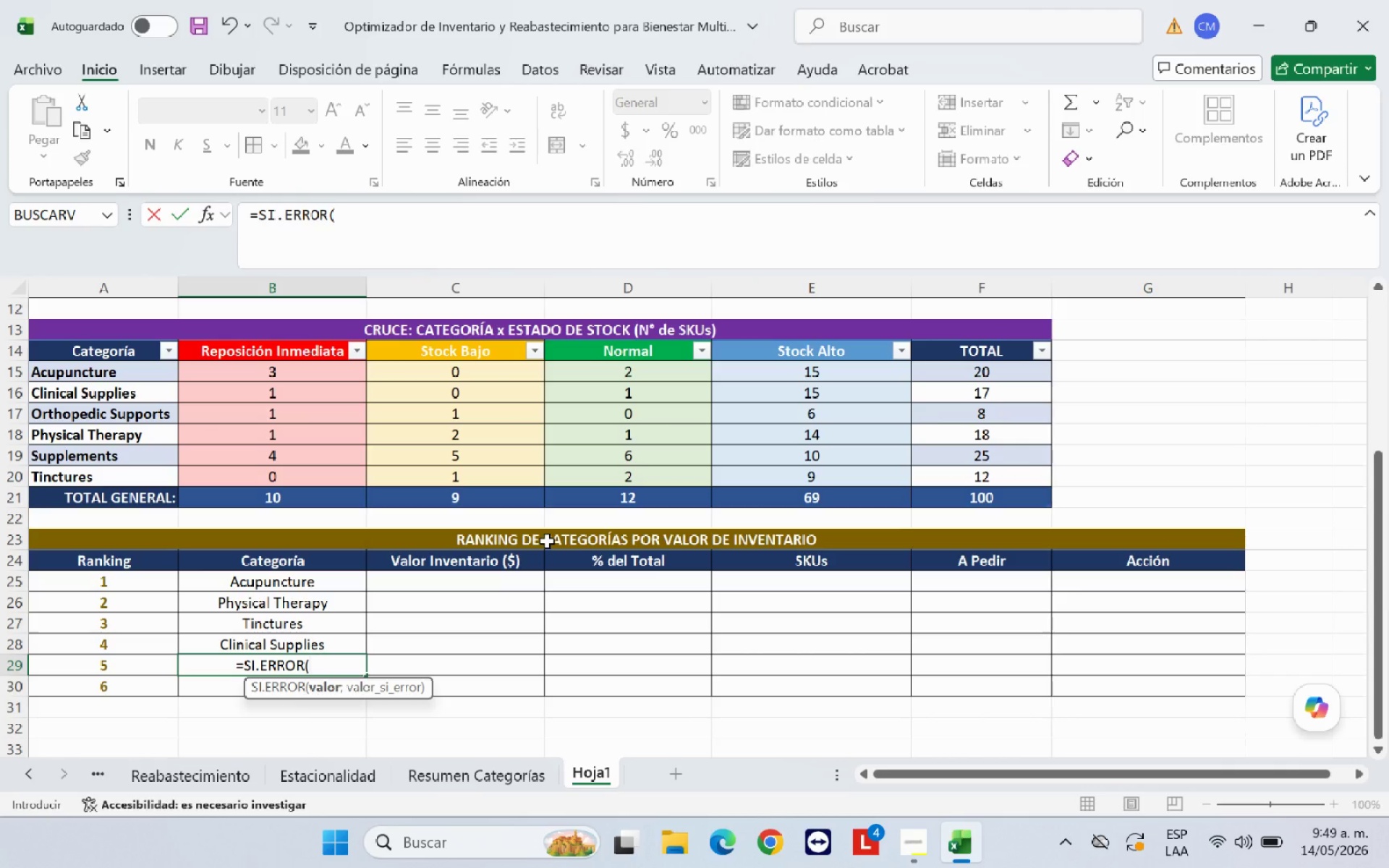 
hold_key(key=Semicolon, duration=0.33)
 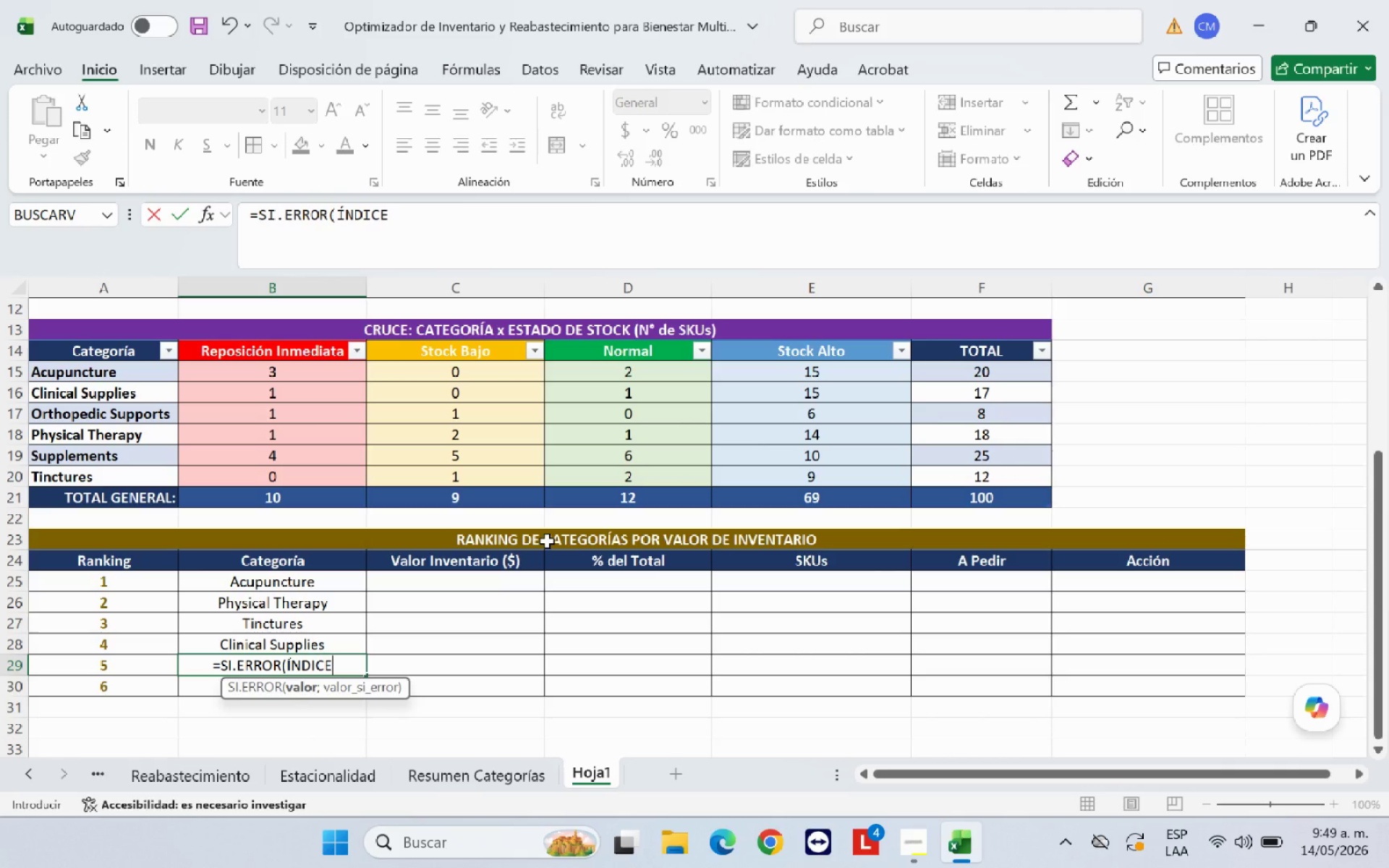 
scroll: coordinate [469, 515], scroll_direction: up, amount: 11.0
 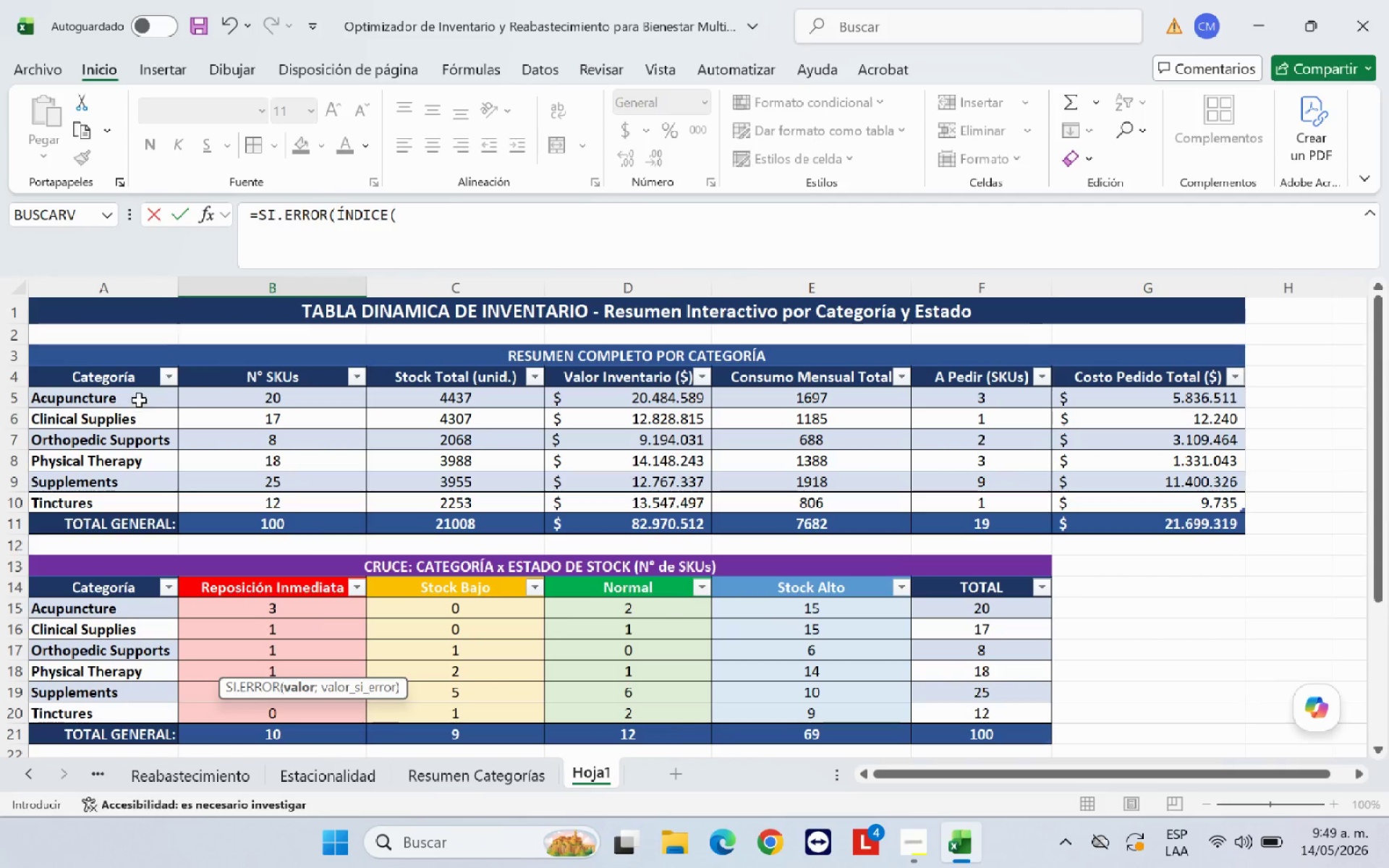 
left_click_drag(start_coordinate=[140, 399], to_coordinate=[140, 501])
 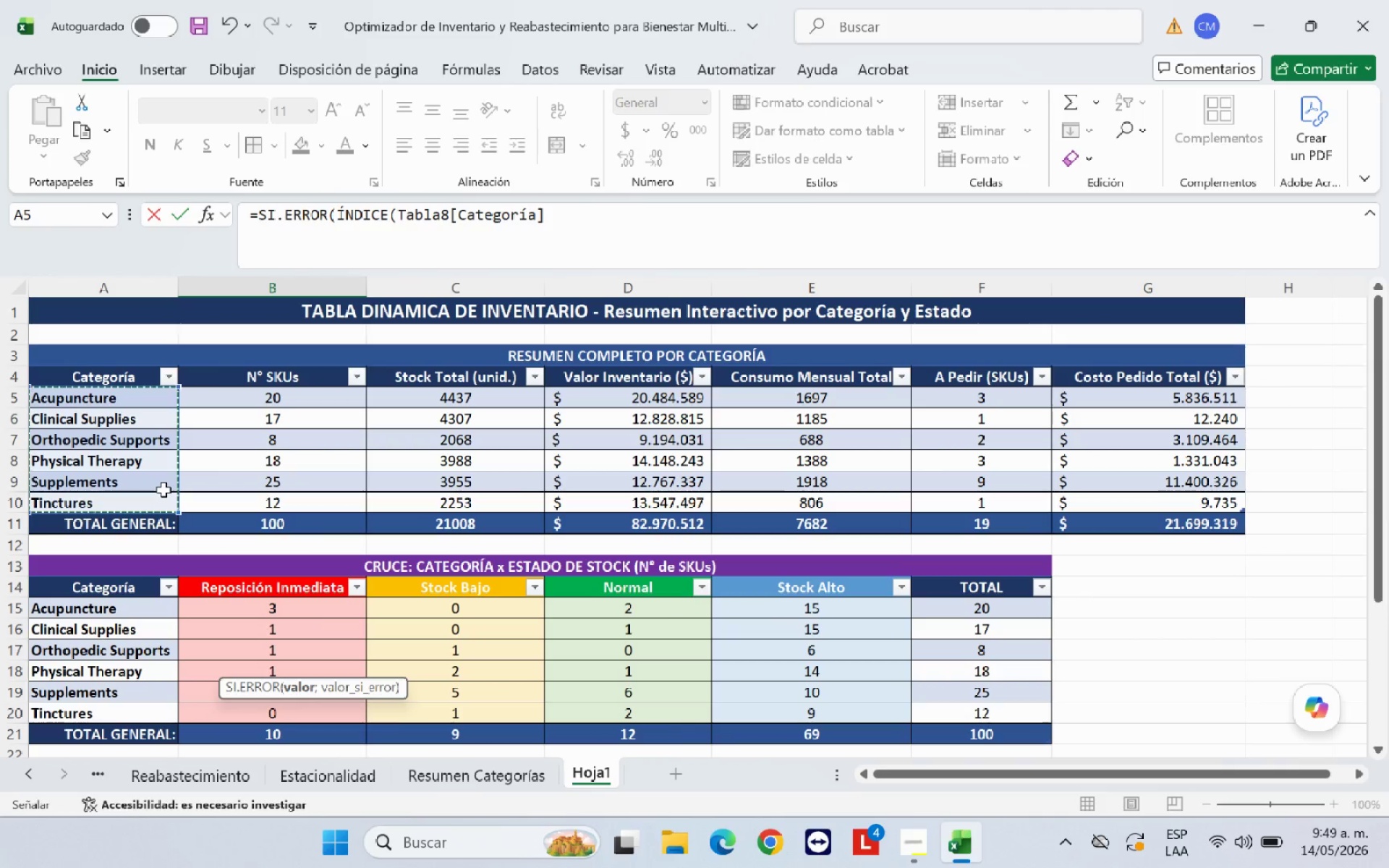 
type(<COINDIDIR)
key(Backspace)
key(Backspace)
key(Backspace)
key(Backspace)
key(Backspace)
type(CIDIR*K.ESIMO.MAYOR*)
 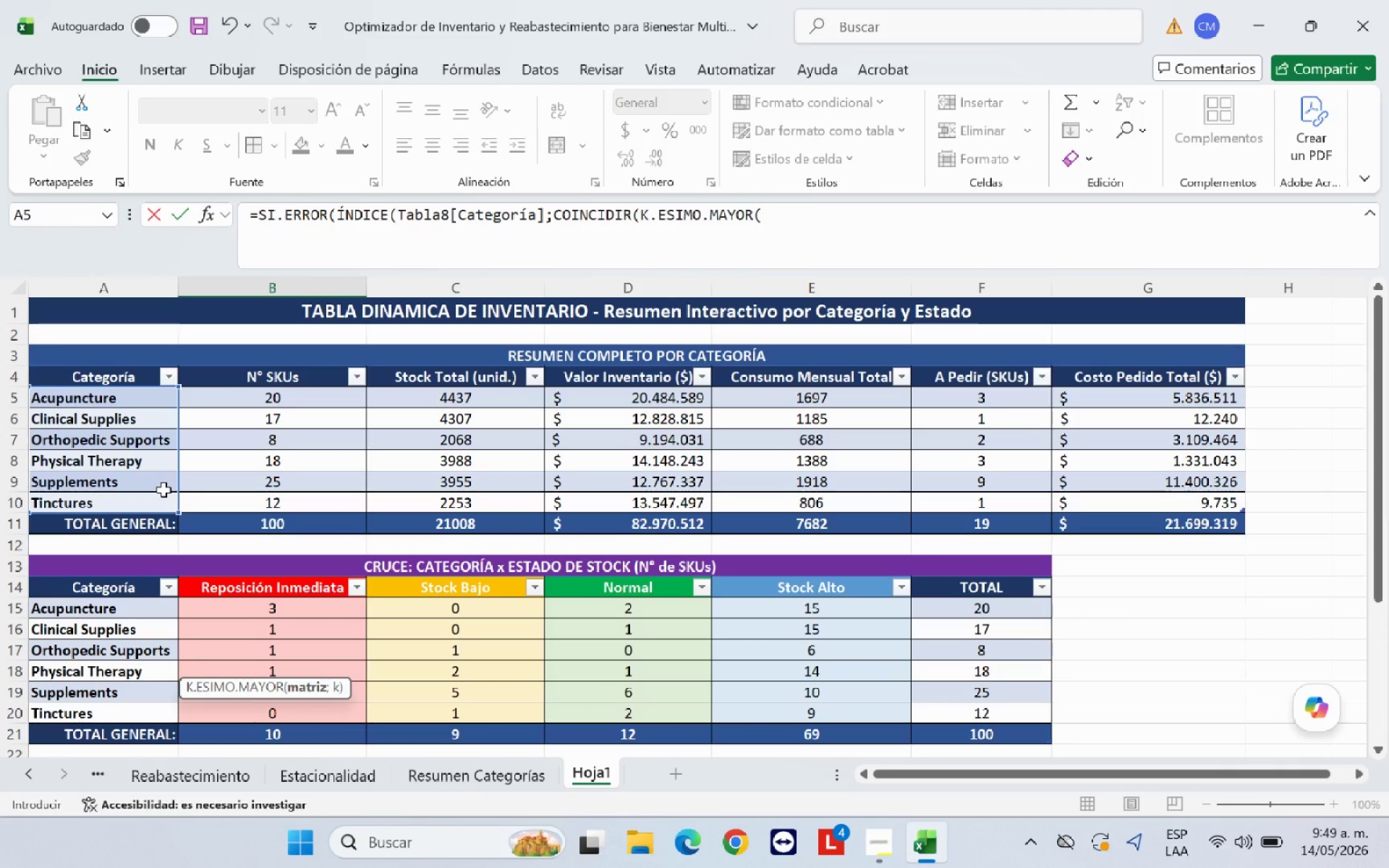 
left_click_drag(start_coordinate=[599, 396], to_coordinate=[612, 500])
 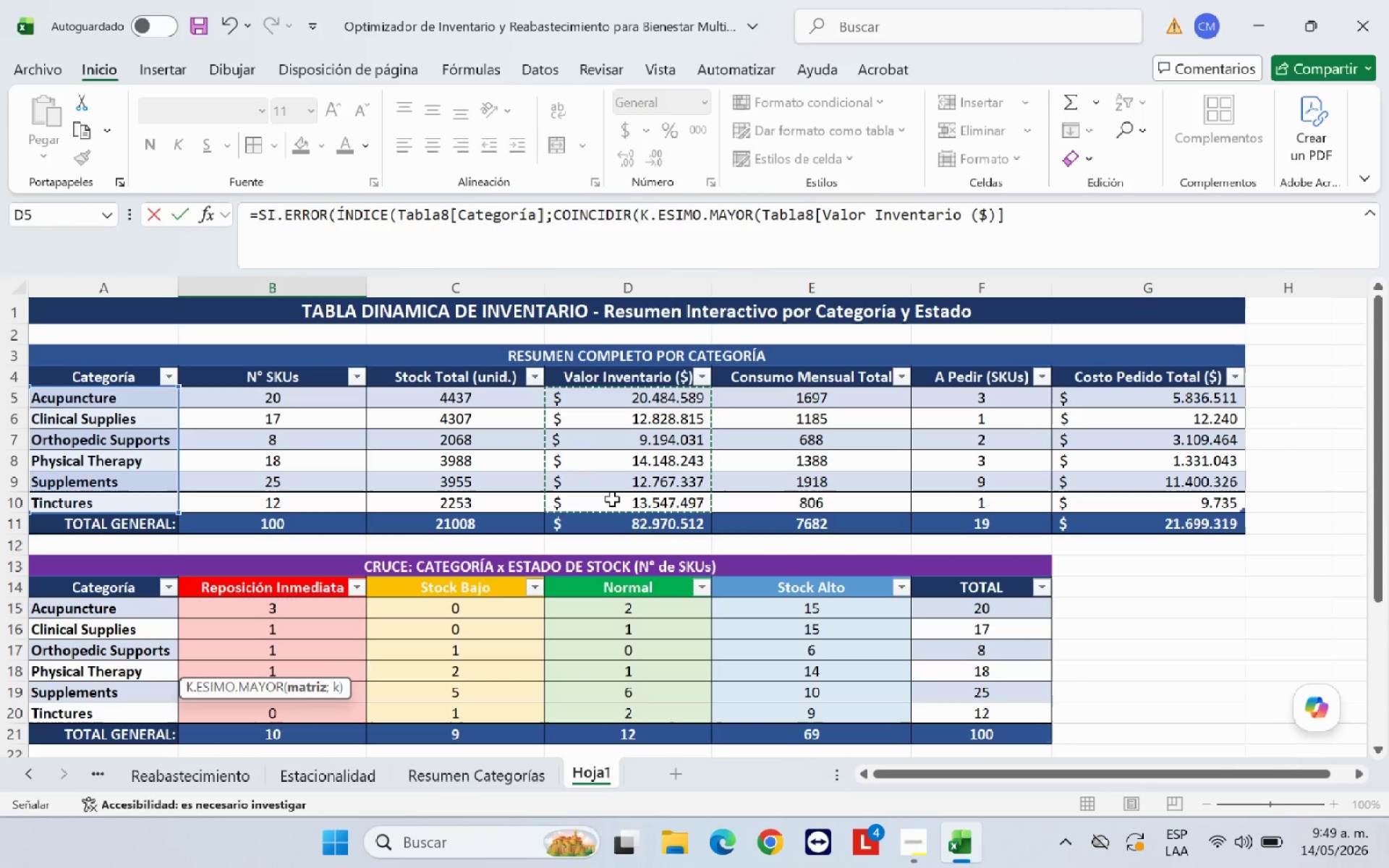 
type(<5(<)
 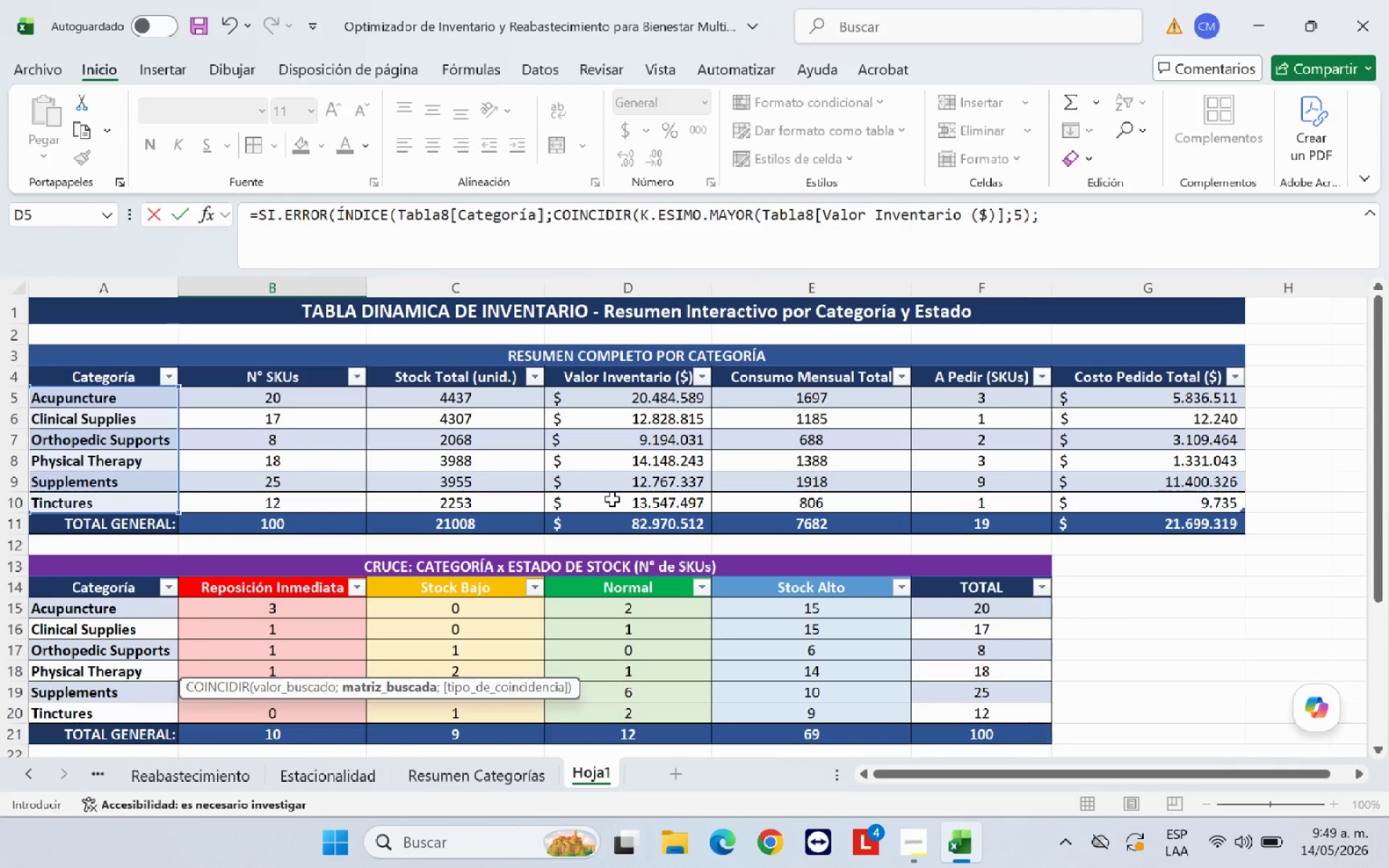 
left_click_drag(start_coordinate=[650, 403], to_coordinate=[649, 498])
 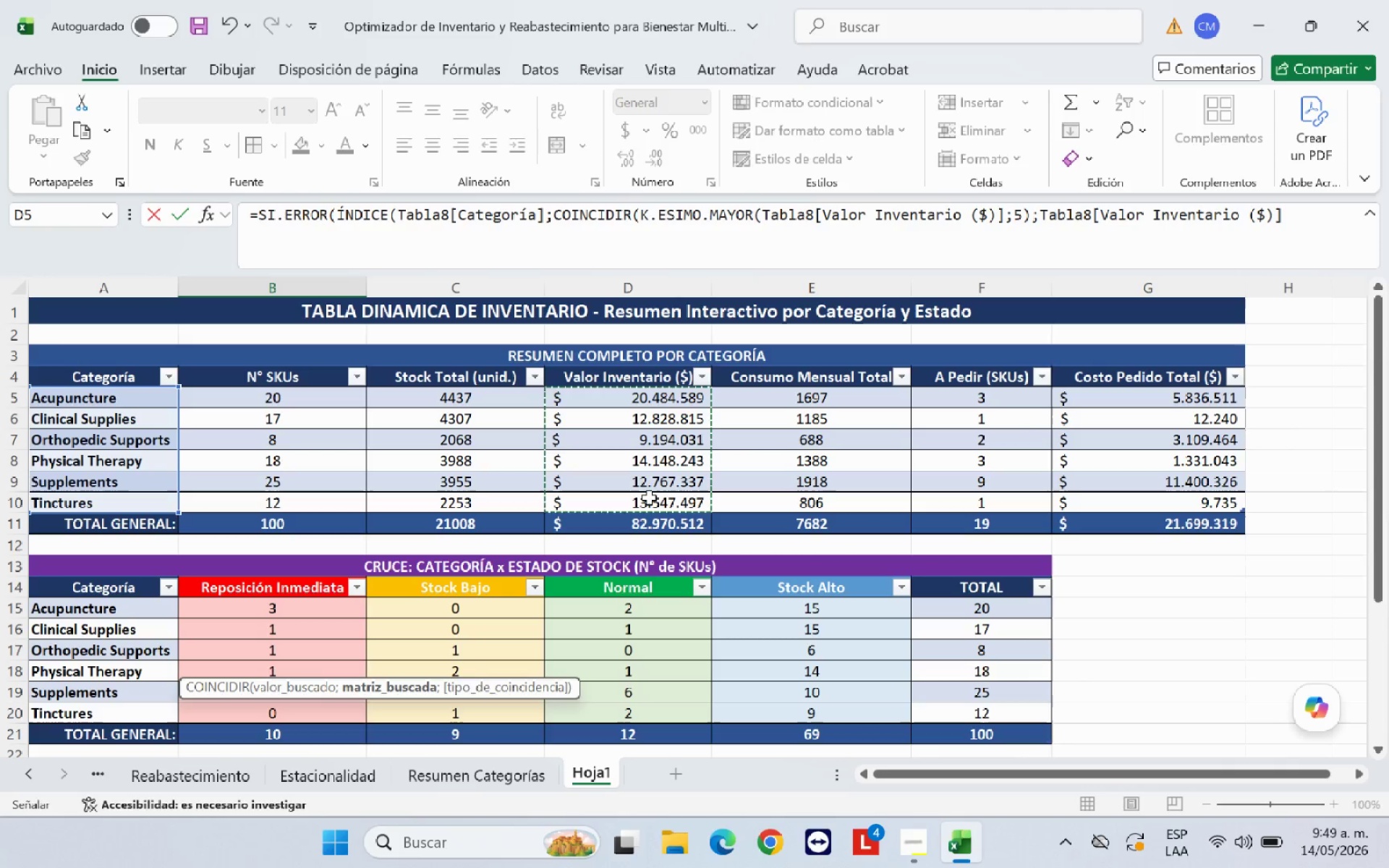 
type(<0((<@-@()
 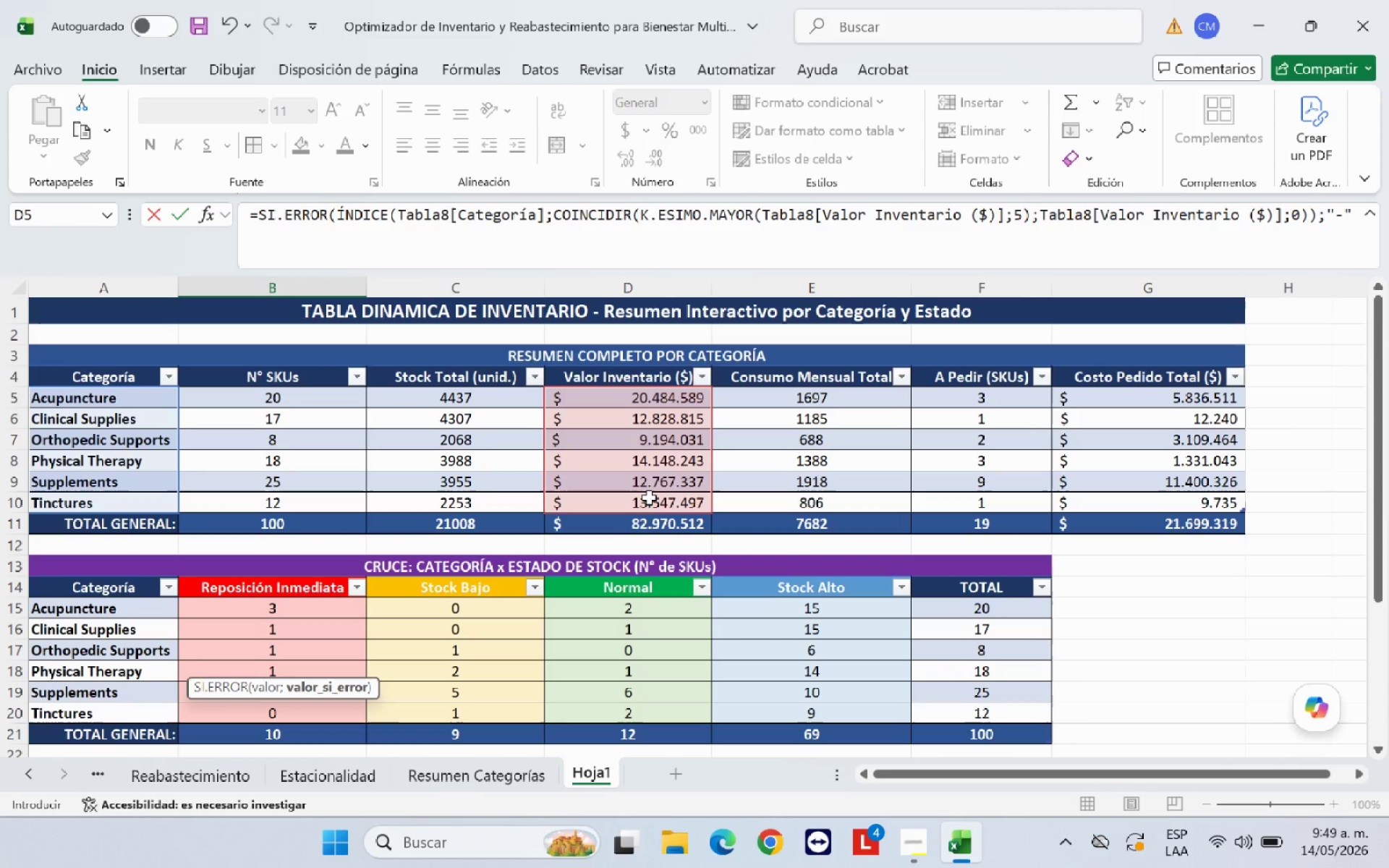 
key(Enter)
 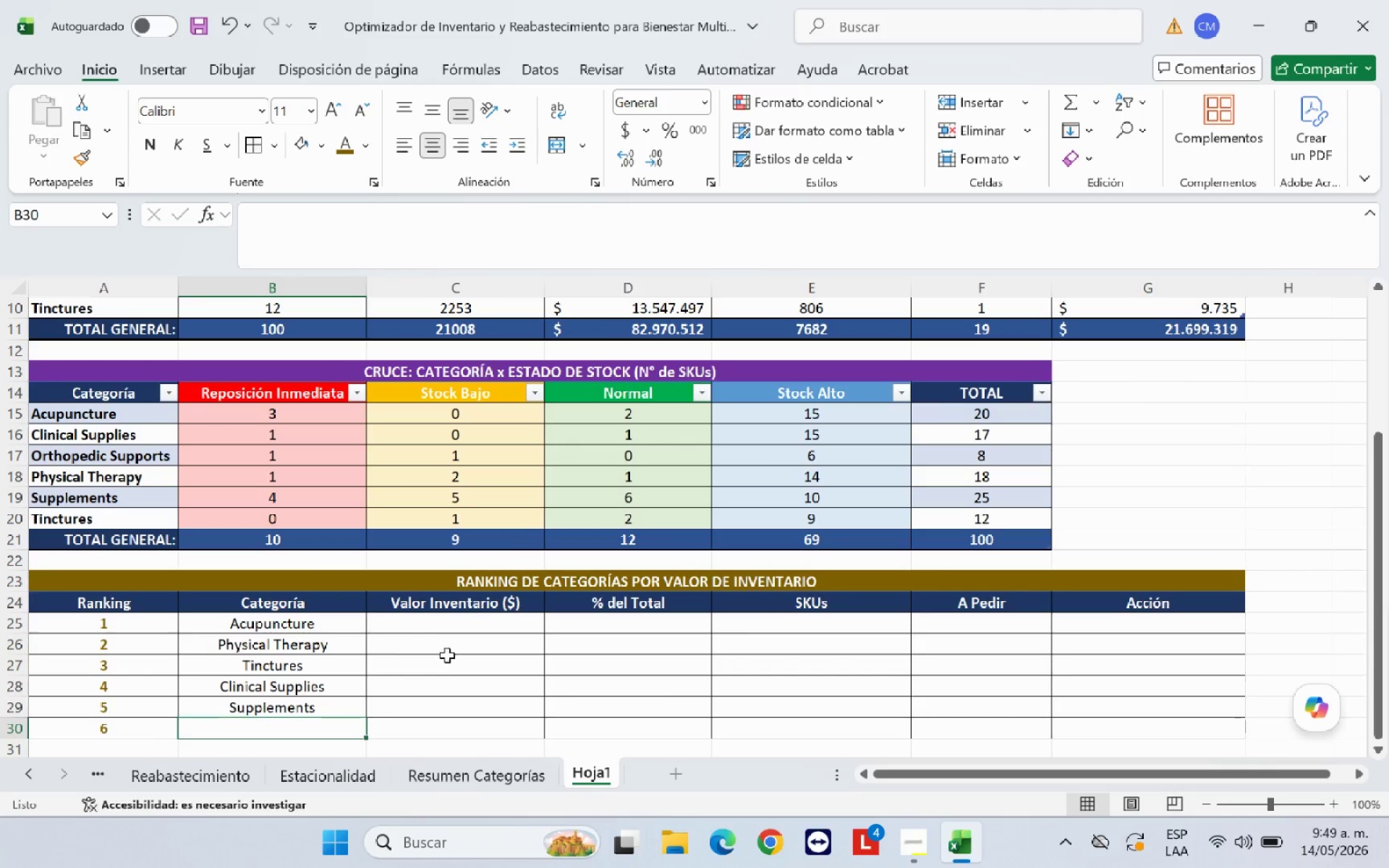 
scroll: coordinate [438, 662], scroll_direction: down, amount: 1.0
 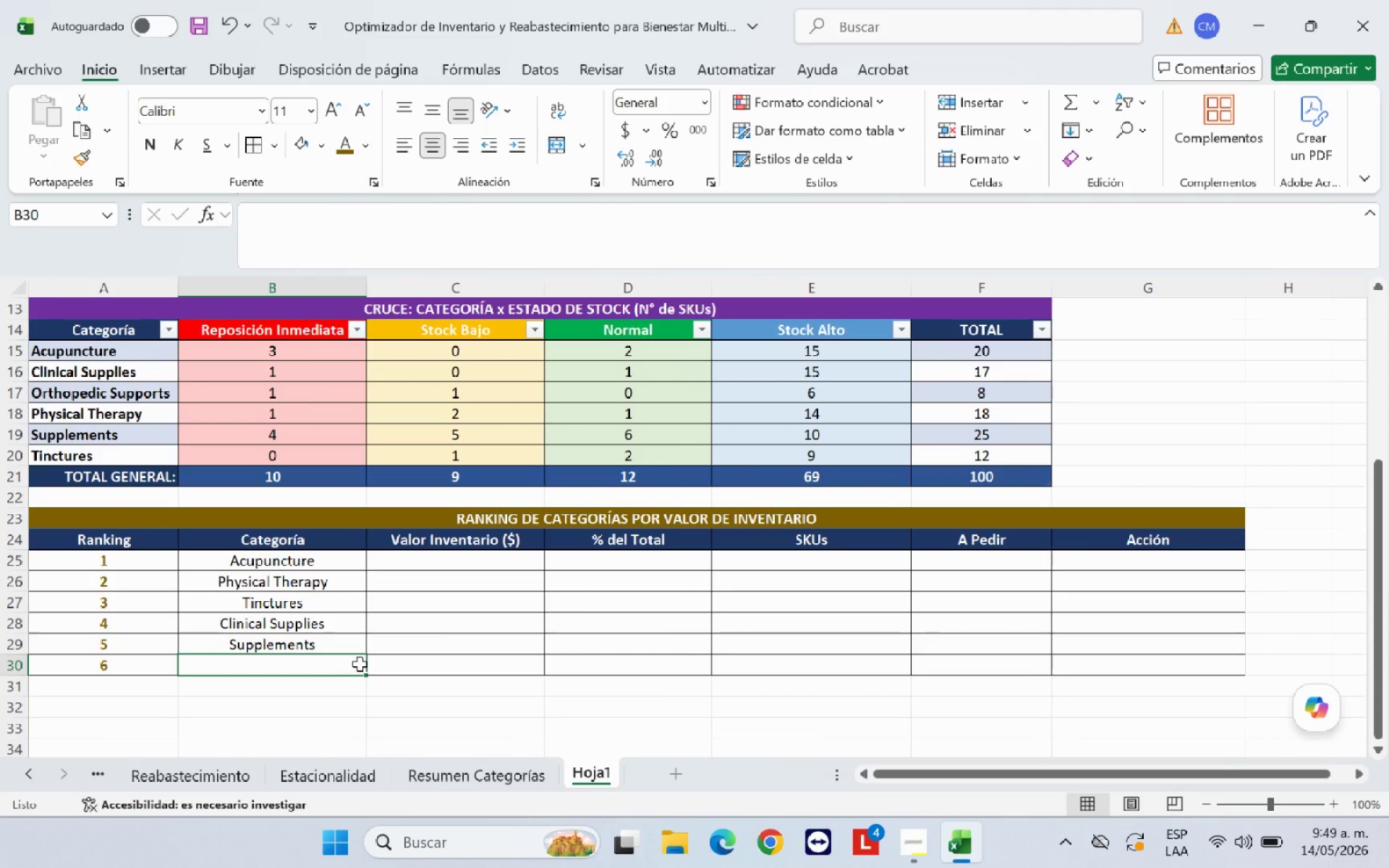 
type()SI.ERROR*)
 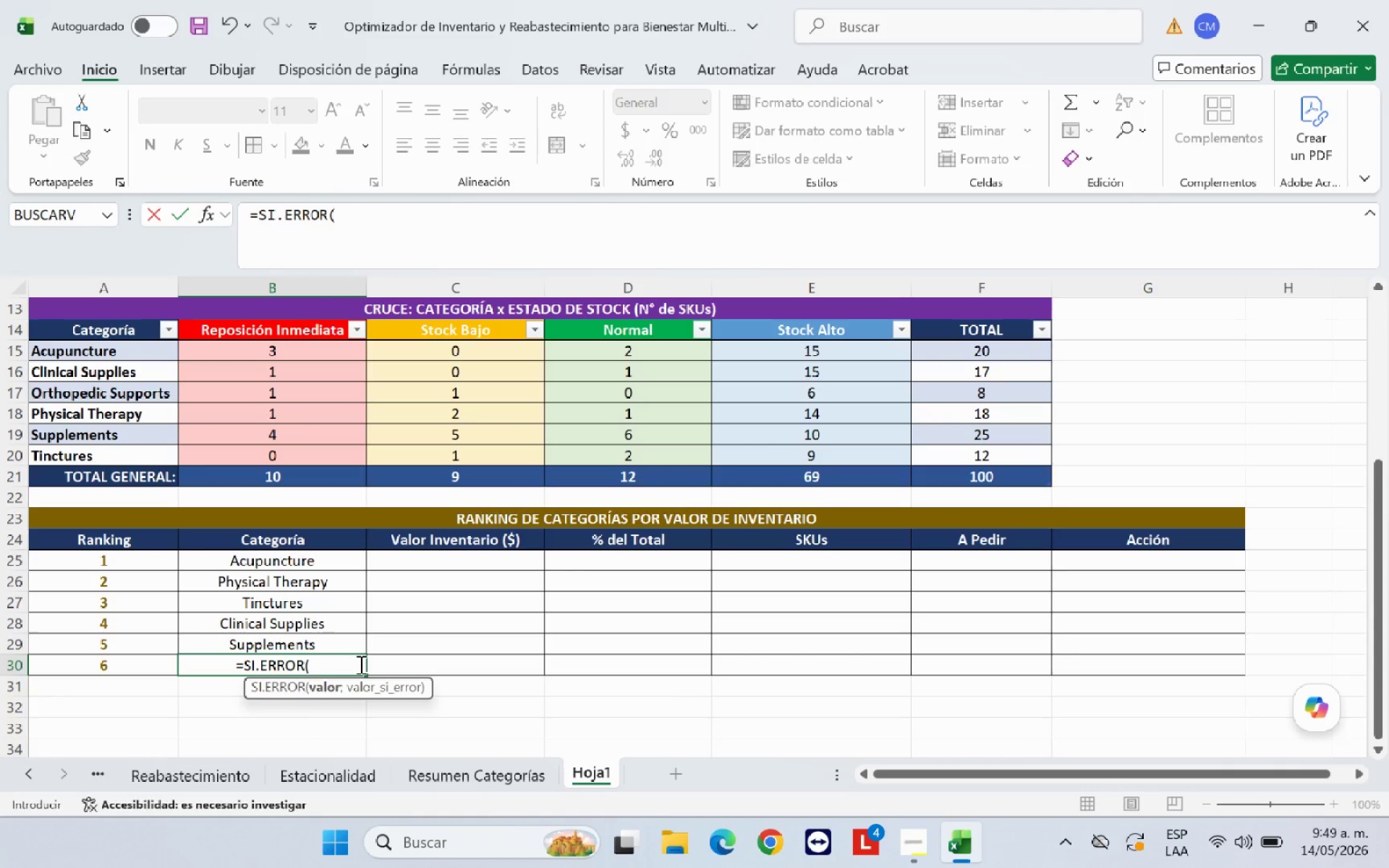 
hold_key(key=Semicolon, duration=0.33)
 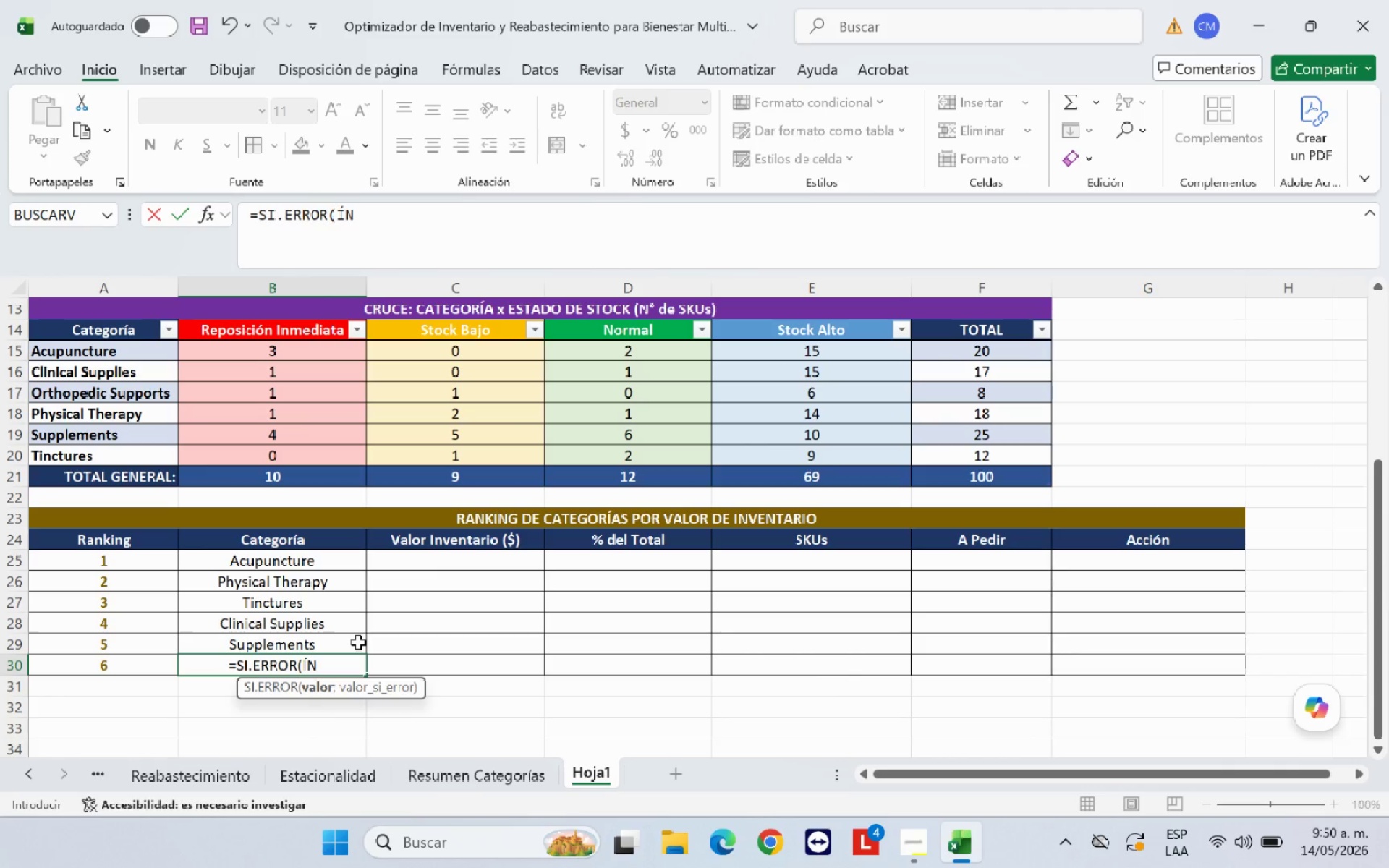 
type(INDICE*)
 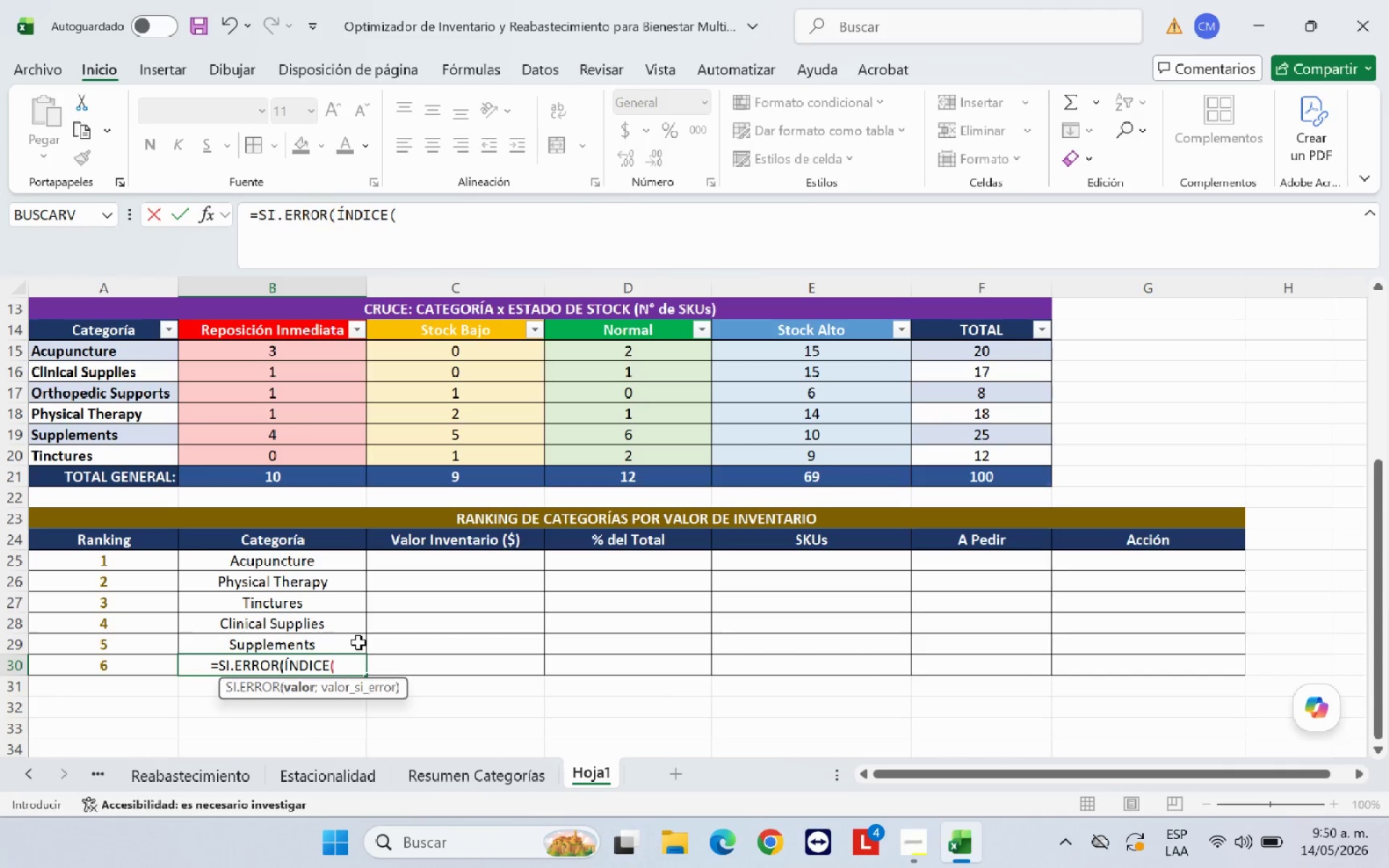 
scroll: coordinate [215, 506], scroll_direction: up, amount: 12.0
 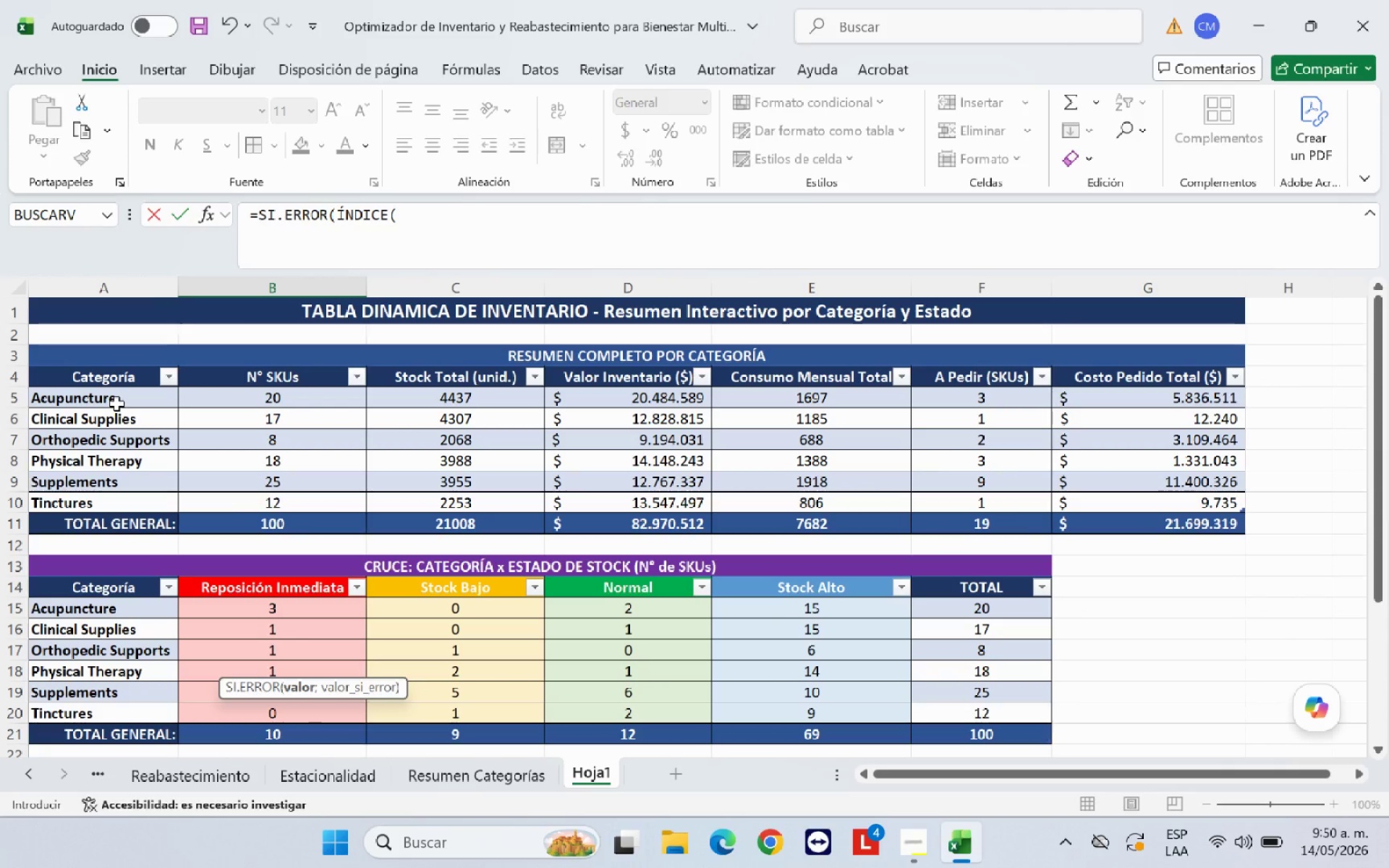 
left_click_drag(start_coordinate=[116, 404], to_coordinate=[116, 497])
 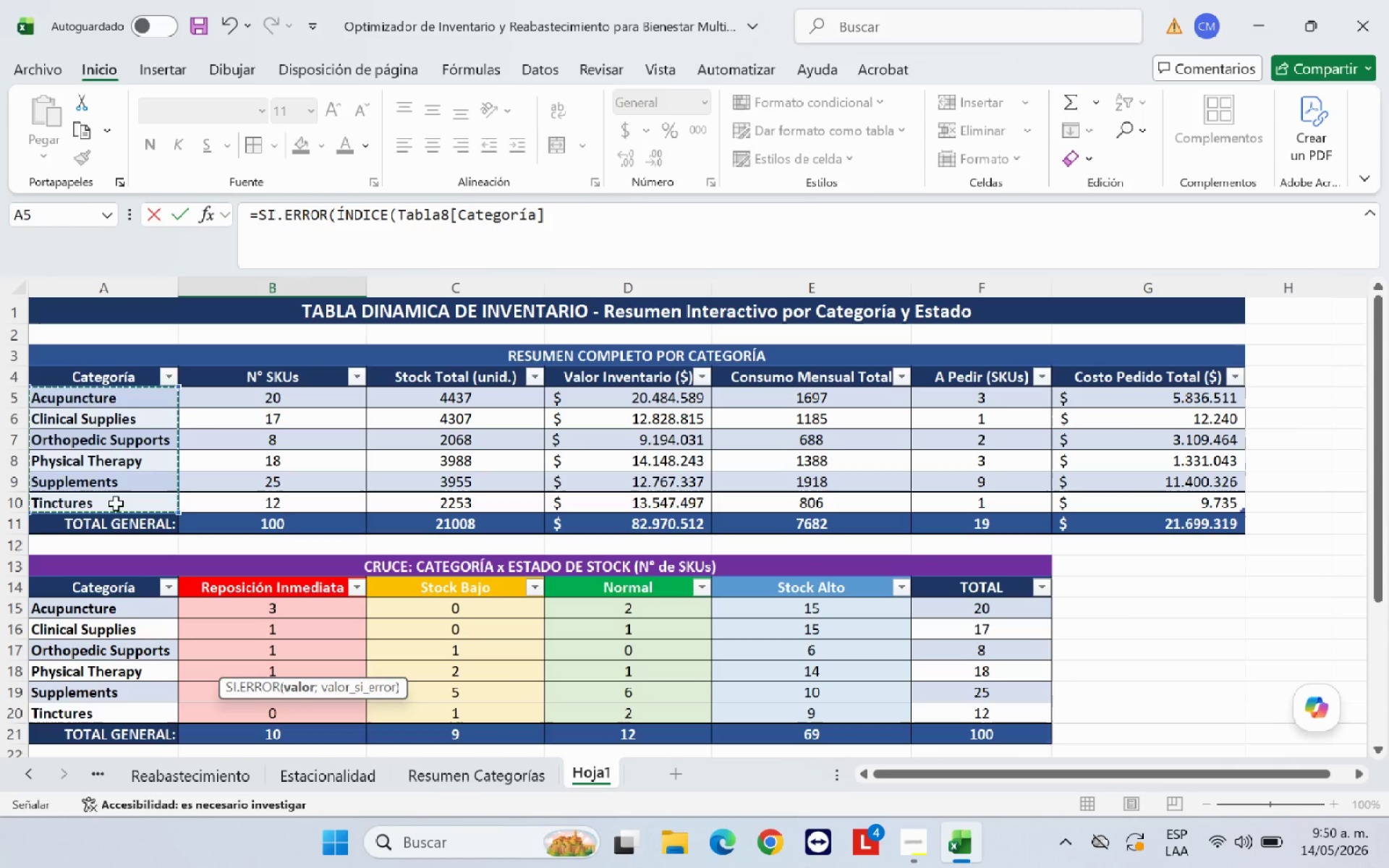 
type(<COINC)
key(Backspace)
type(CIDIR*K.ESIMO.MEYOR)
key(Backspace)
key(Backspace)
key(Backspace)
key(Backspace)
type(AYOR*)
 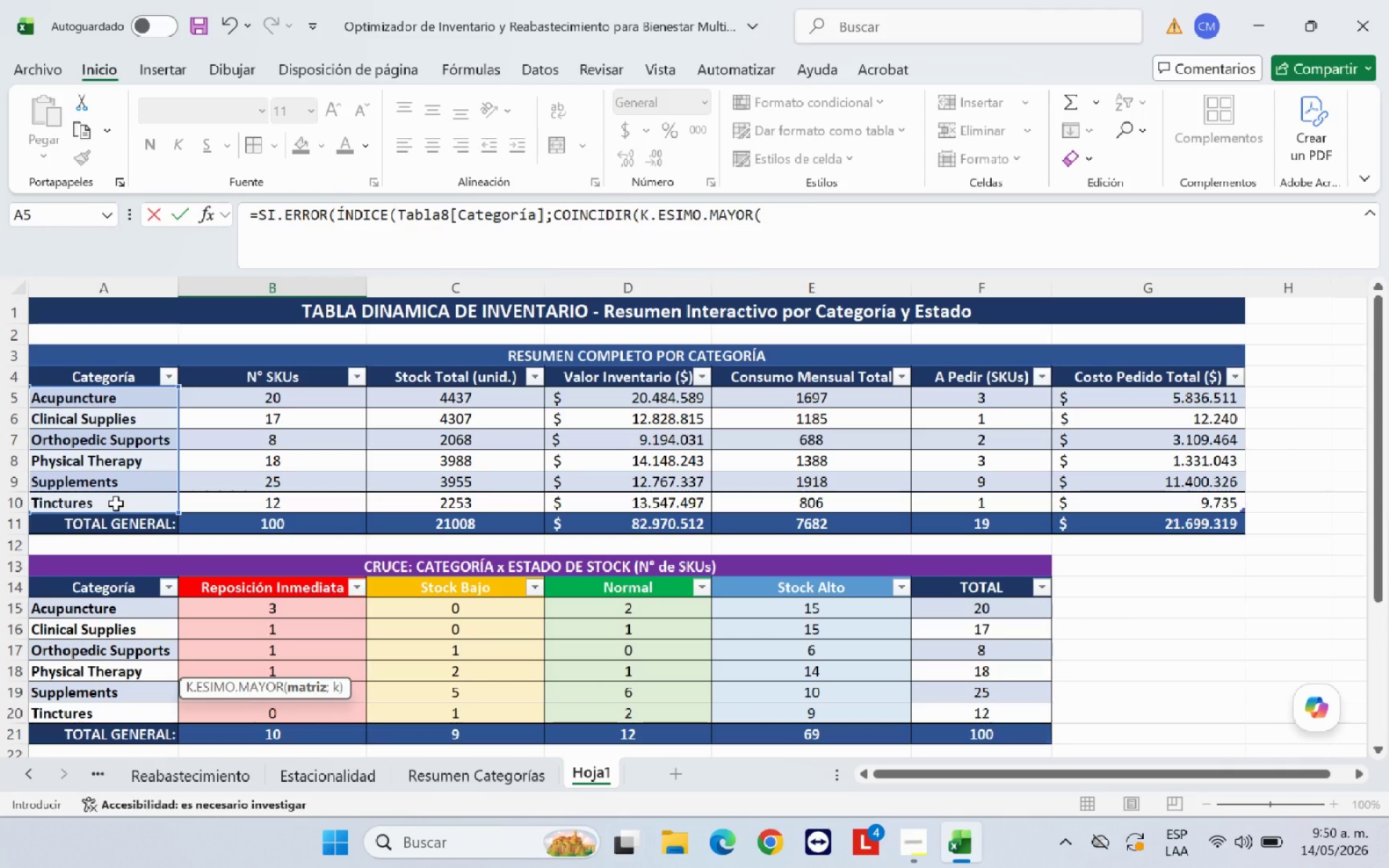 
left_click_drag(start_coordinate=[588, 402], to_coordinate=[608, 500])
 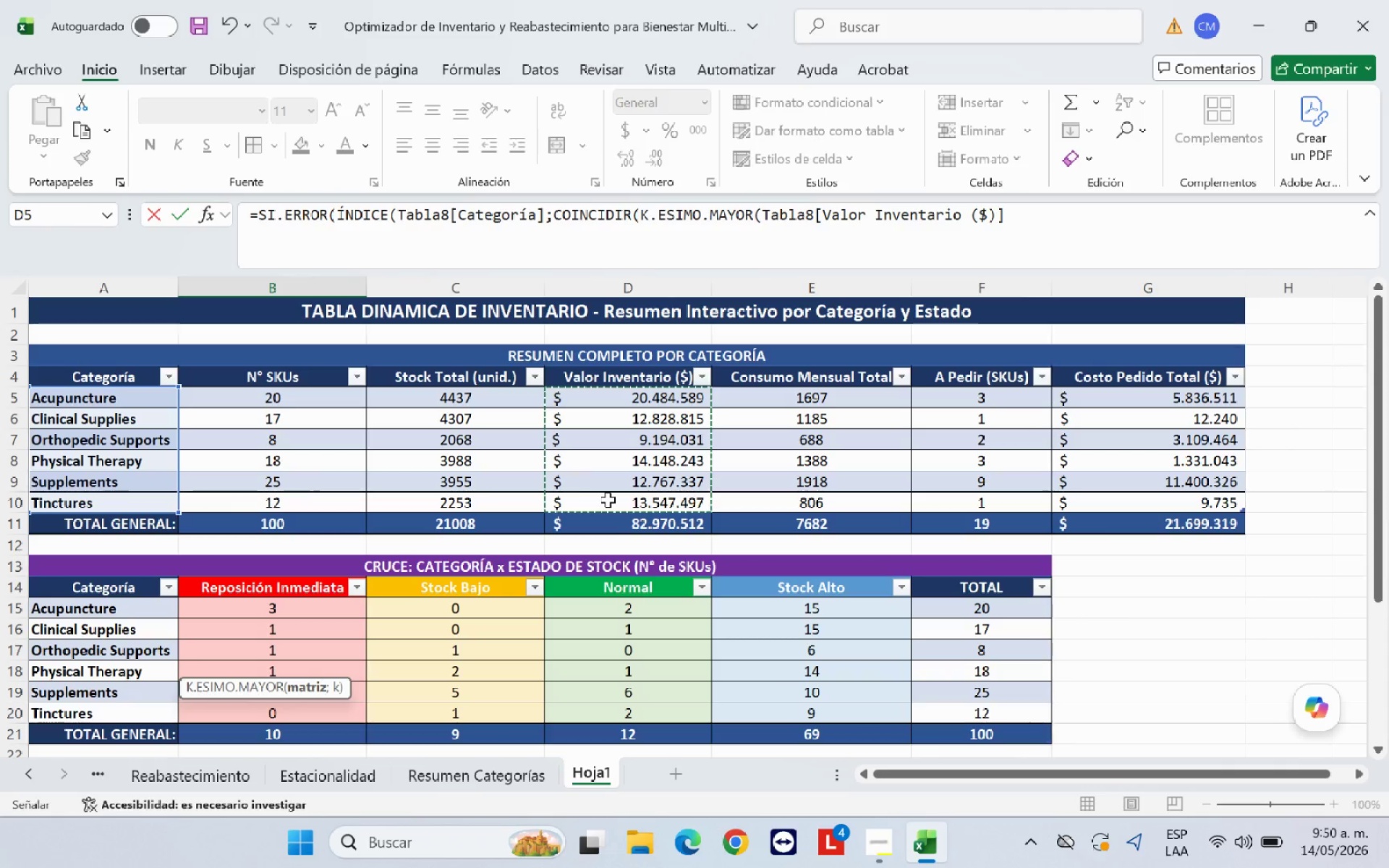 
type(<6(<)
 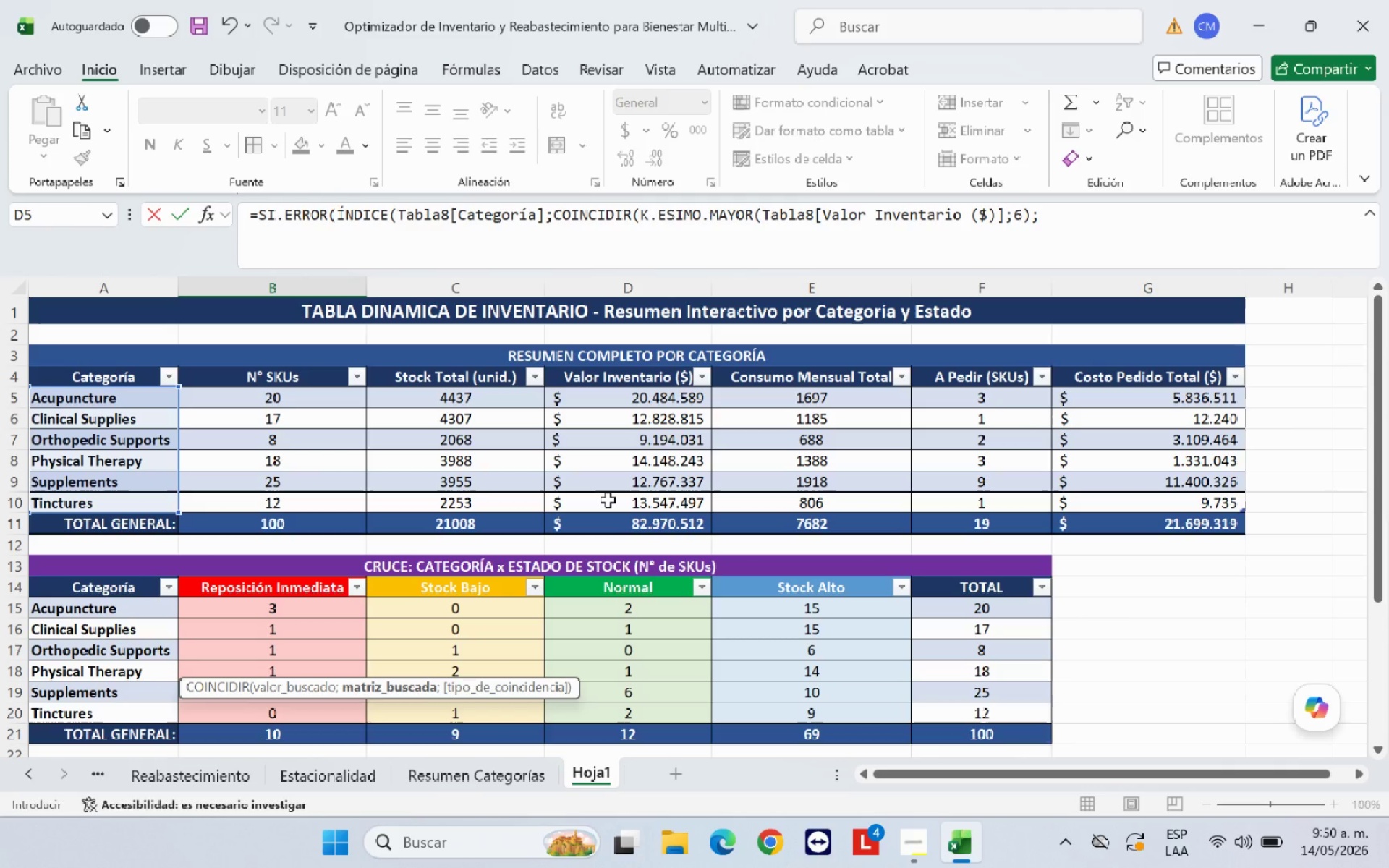 
left_click_drag(start_coordinate=[631, 407], to_coordinate=[627, 499])
 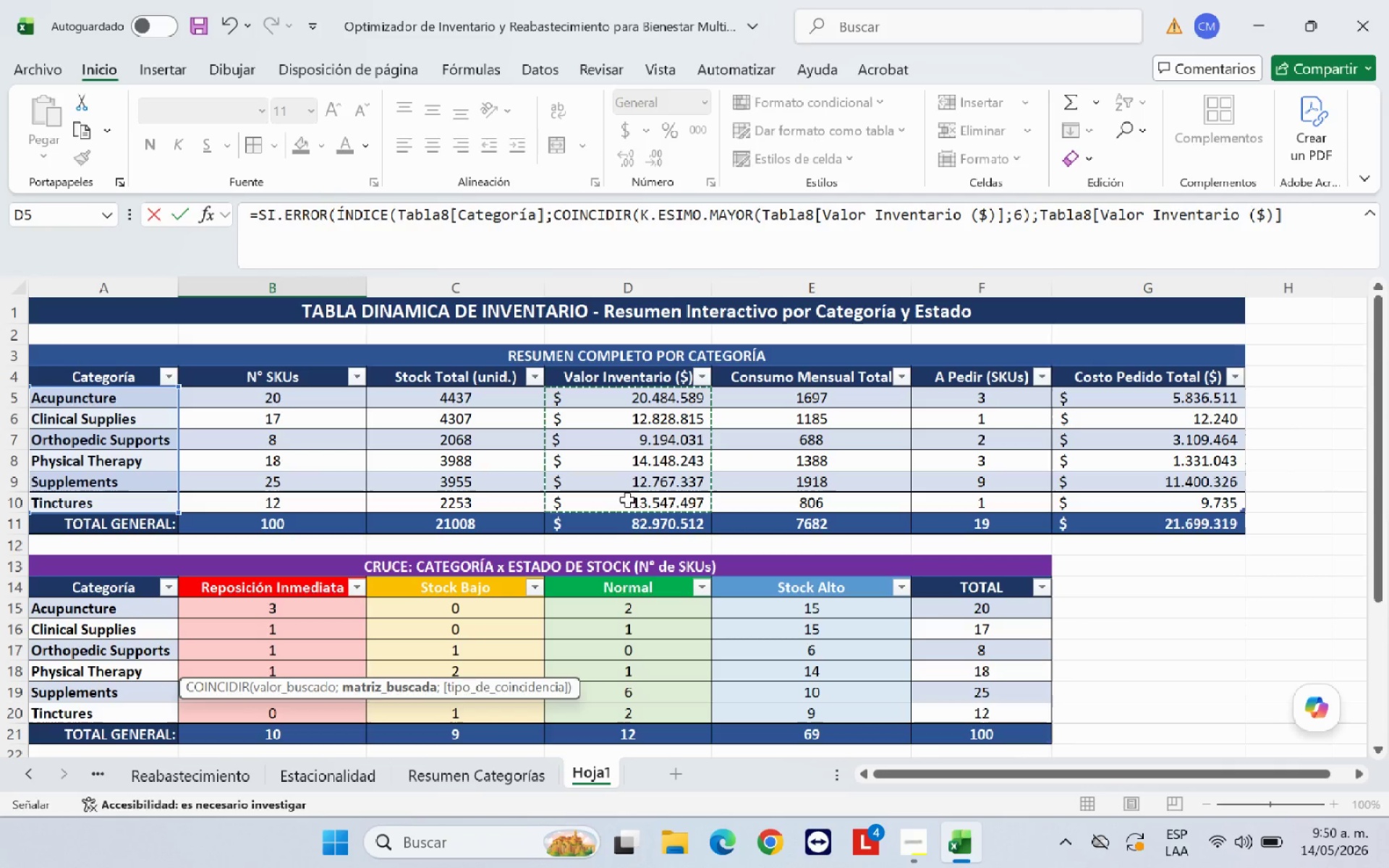 
type(<0((<@-@()
 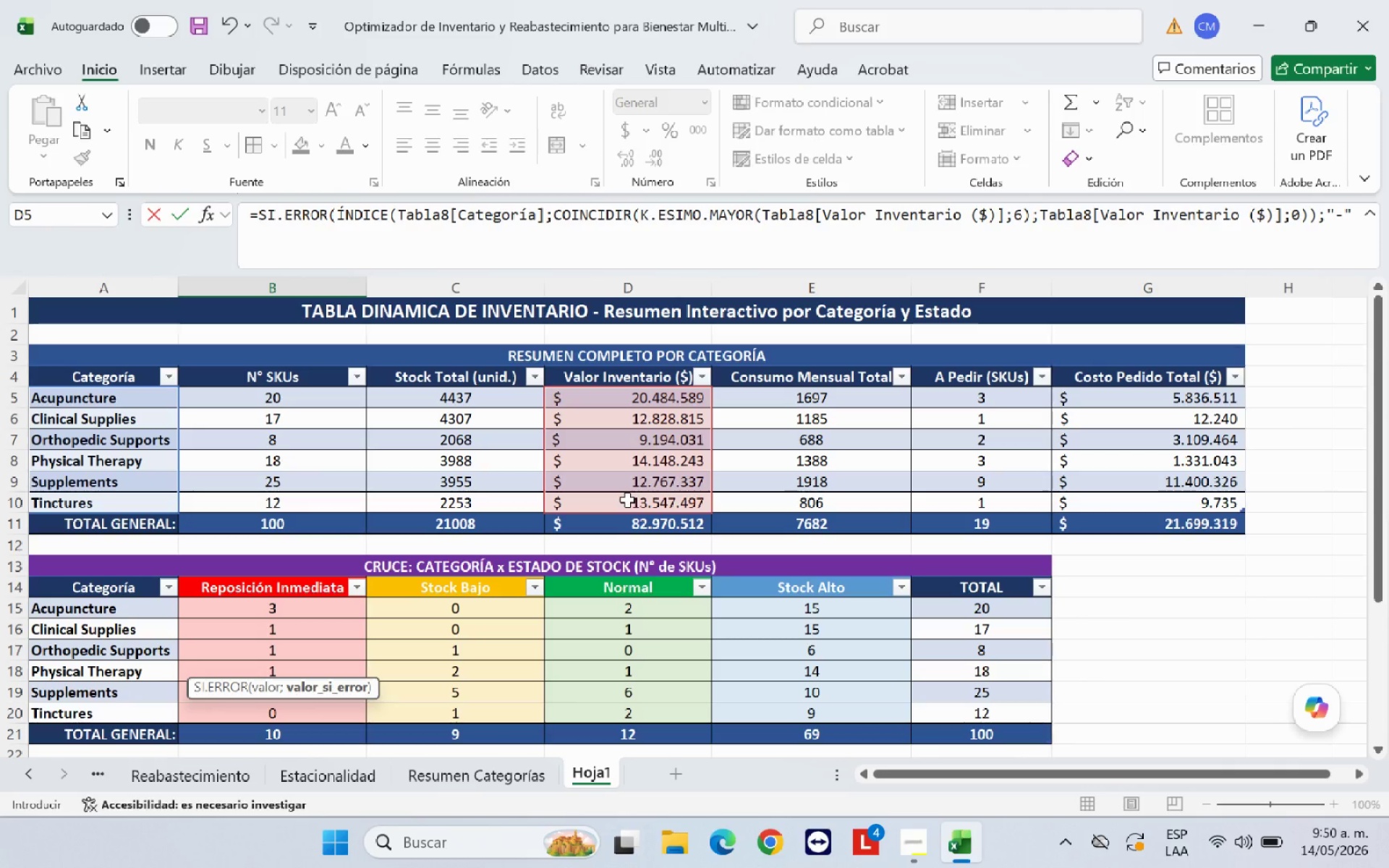 
key(Enter)
 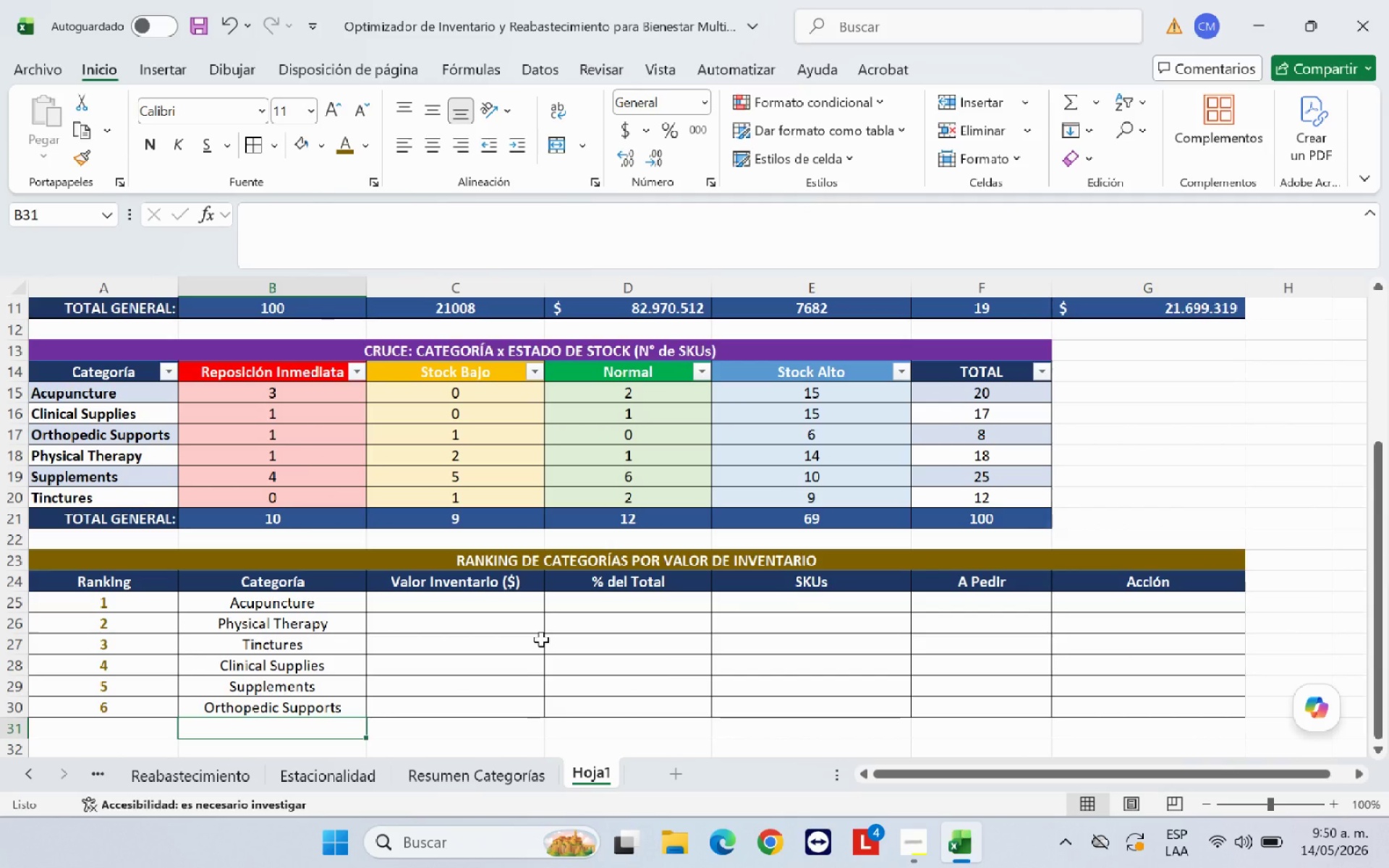 
wait(8.59)
 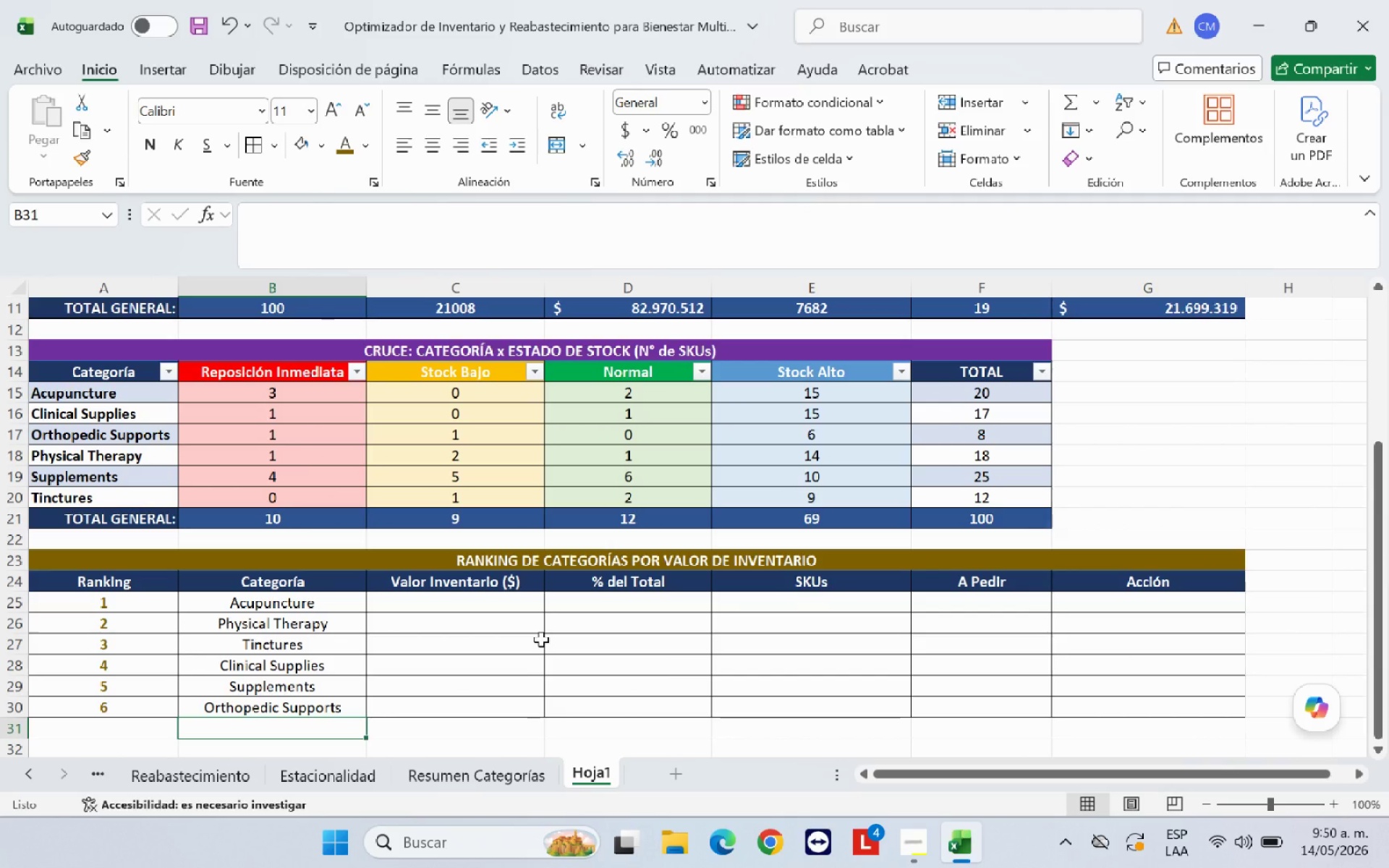 
type()SI.ERROR*K.ESIMO.MAYOR*)
 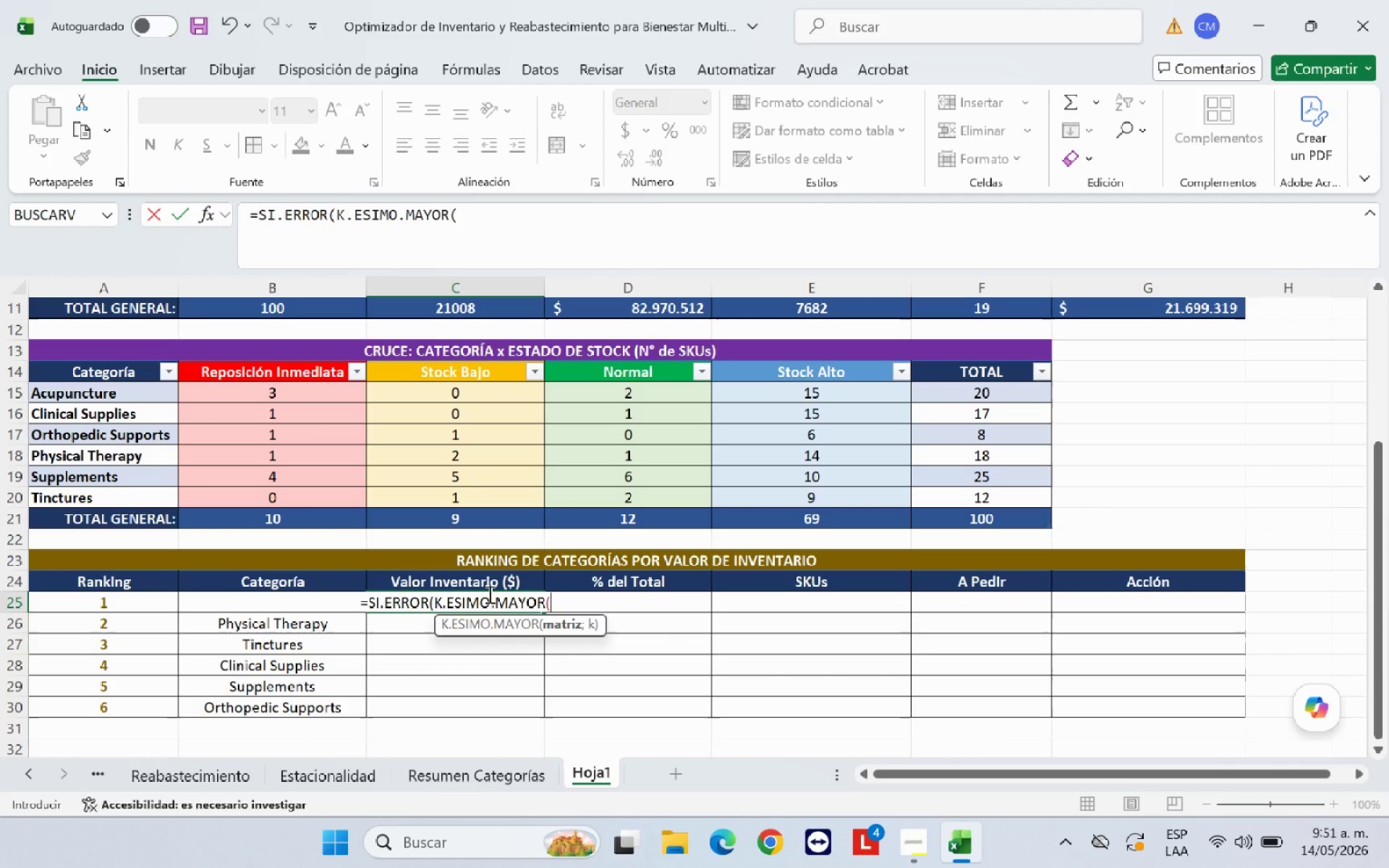 
scroll: coordinate [555, 517], scroll_direction: up, amount: 8.0
 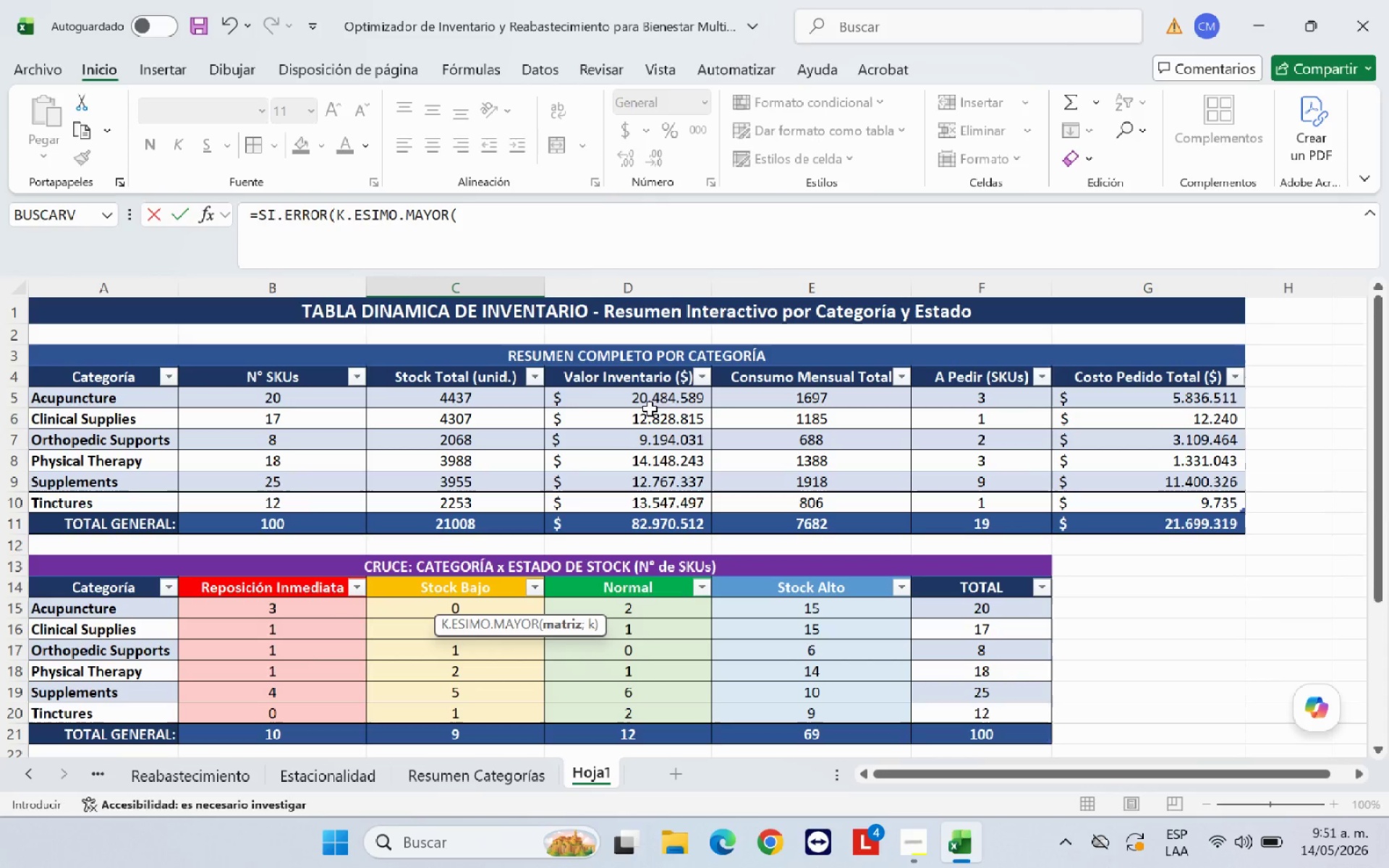 
left_click_drag(start_coordinate=[652, 404], to_coordinate=[650, 498])
 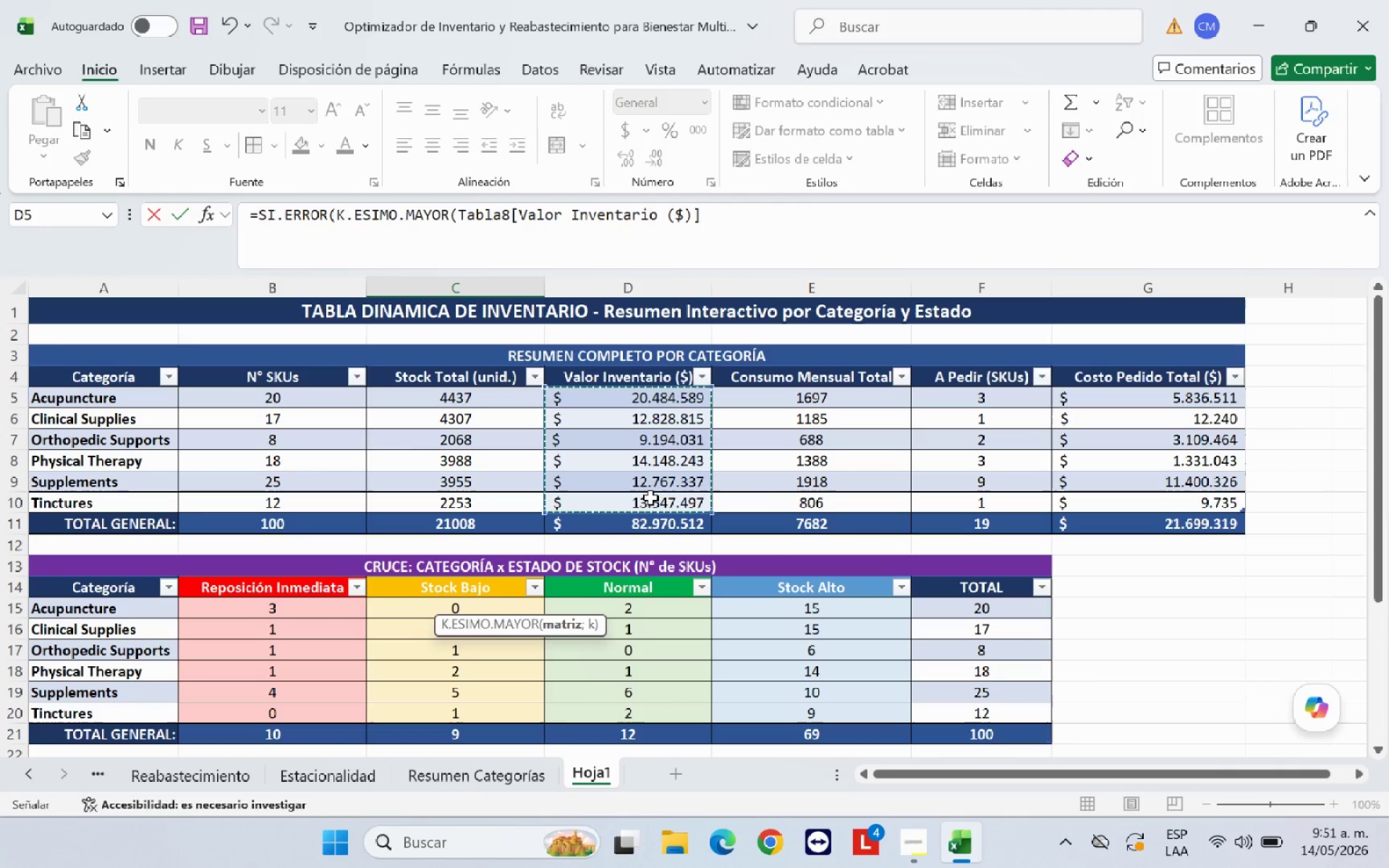 
type(<1(<0()
 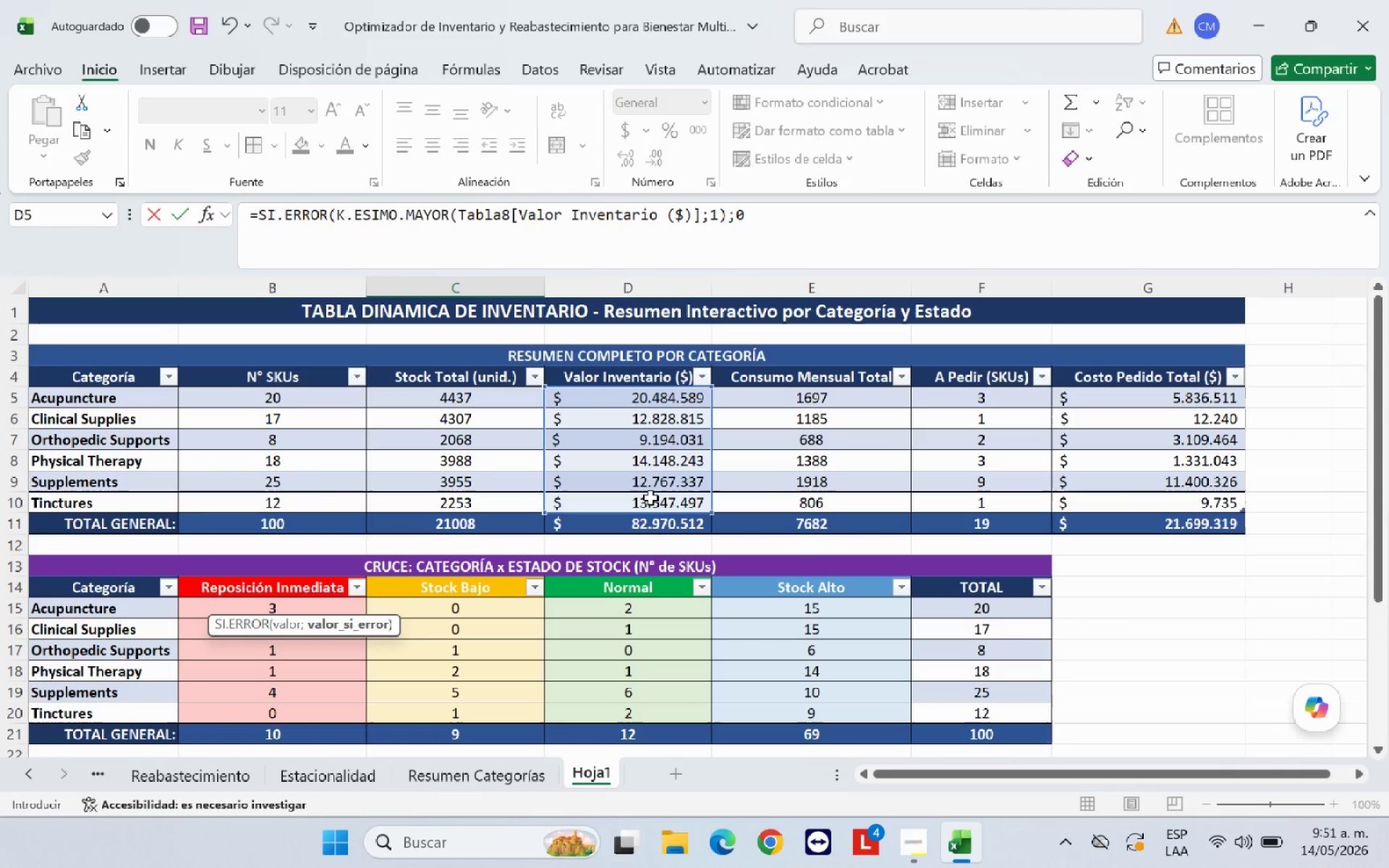 
key(Enter)
 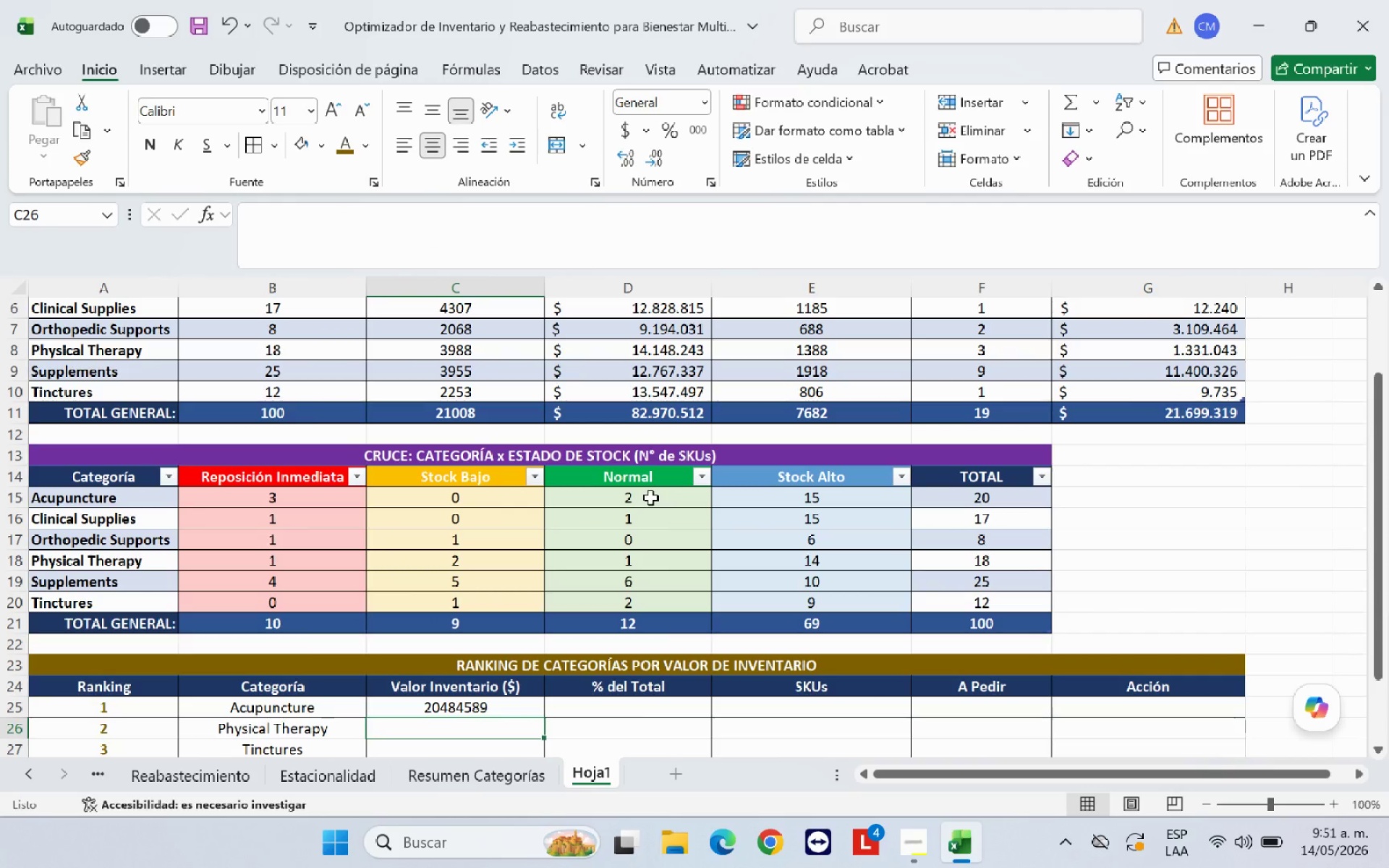 
scroll: coordinate [651, 498], scroll_direction: down, amount: 2.0
 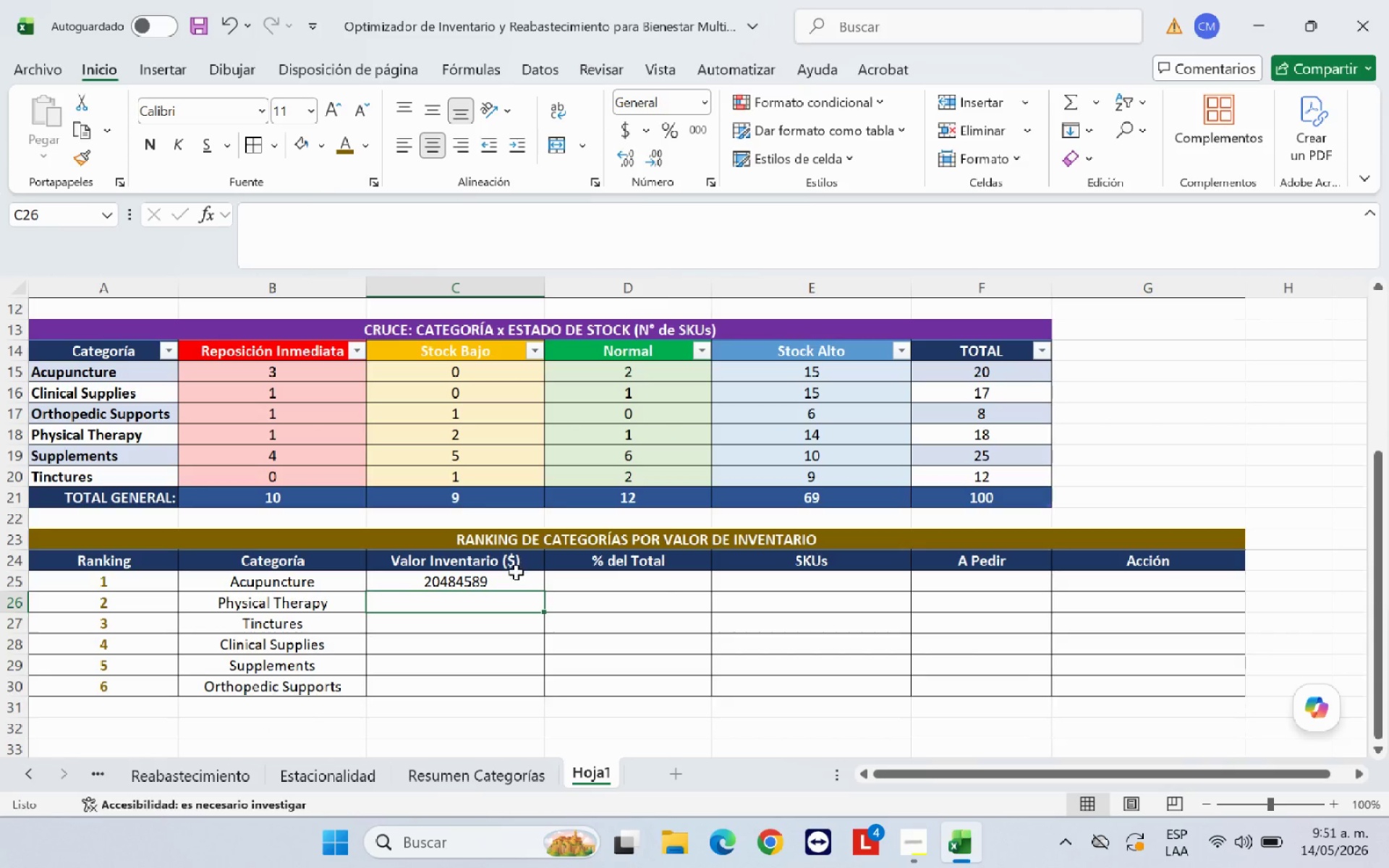 
left_click_drag(start_coordinate=[510, 579], to_coordinate=[496, 684])
 